 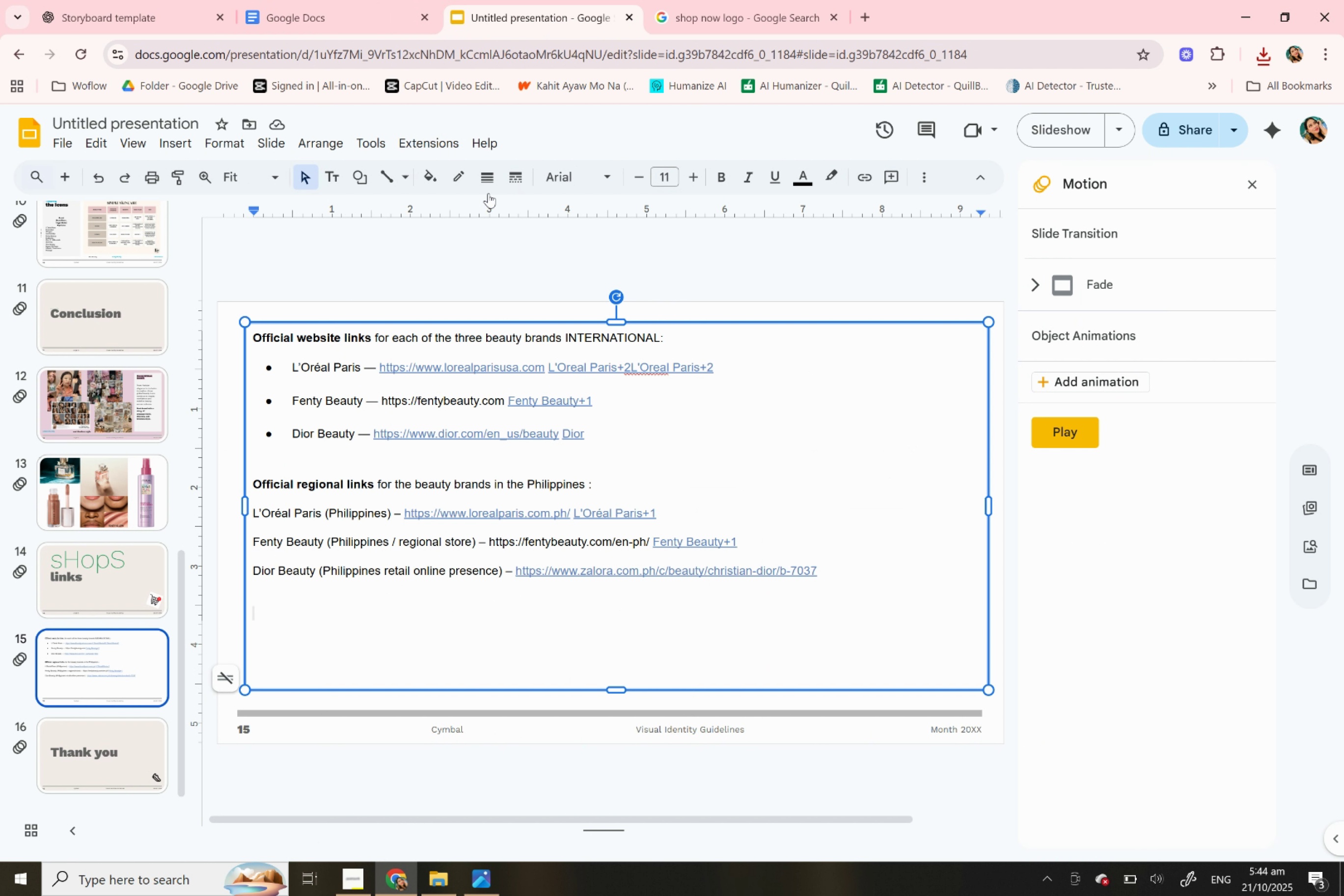 
left_click([254, 486])
 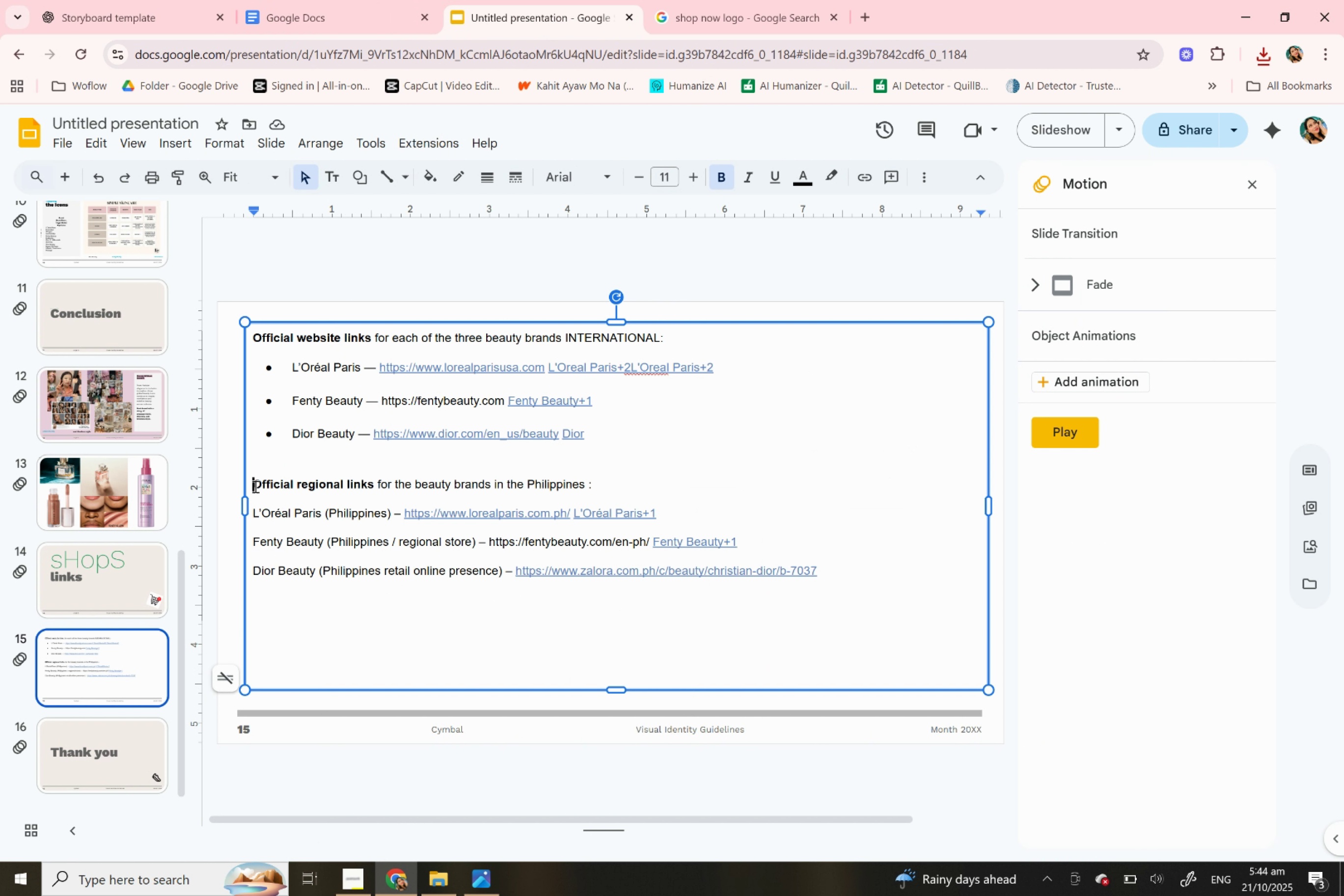 
key(Enter)
 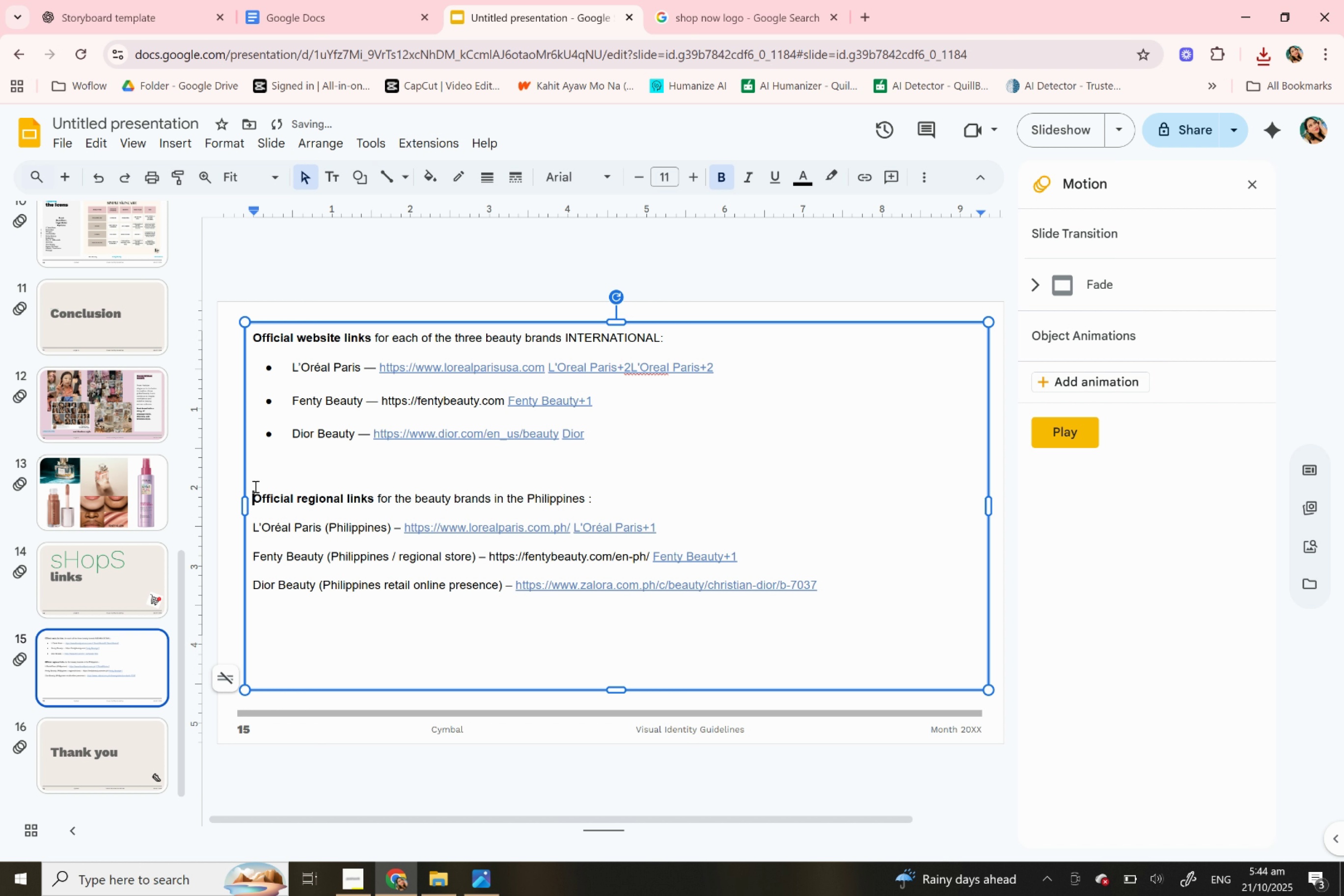 
key(Enter)
 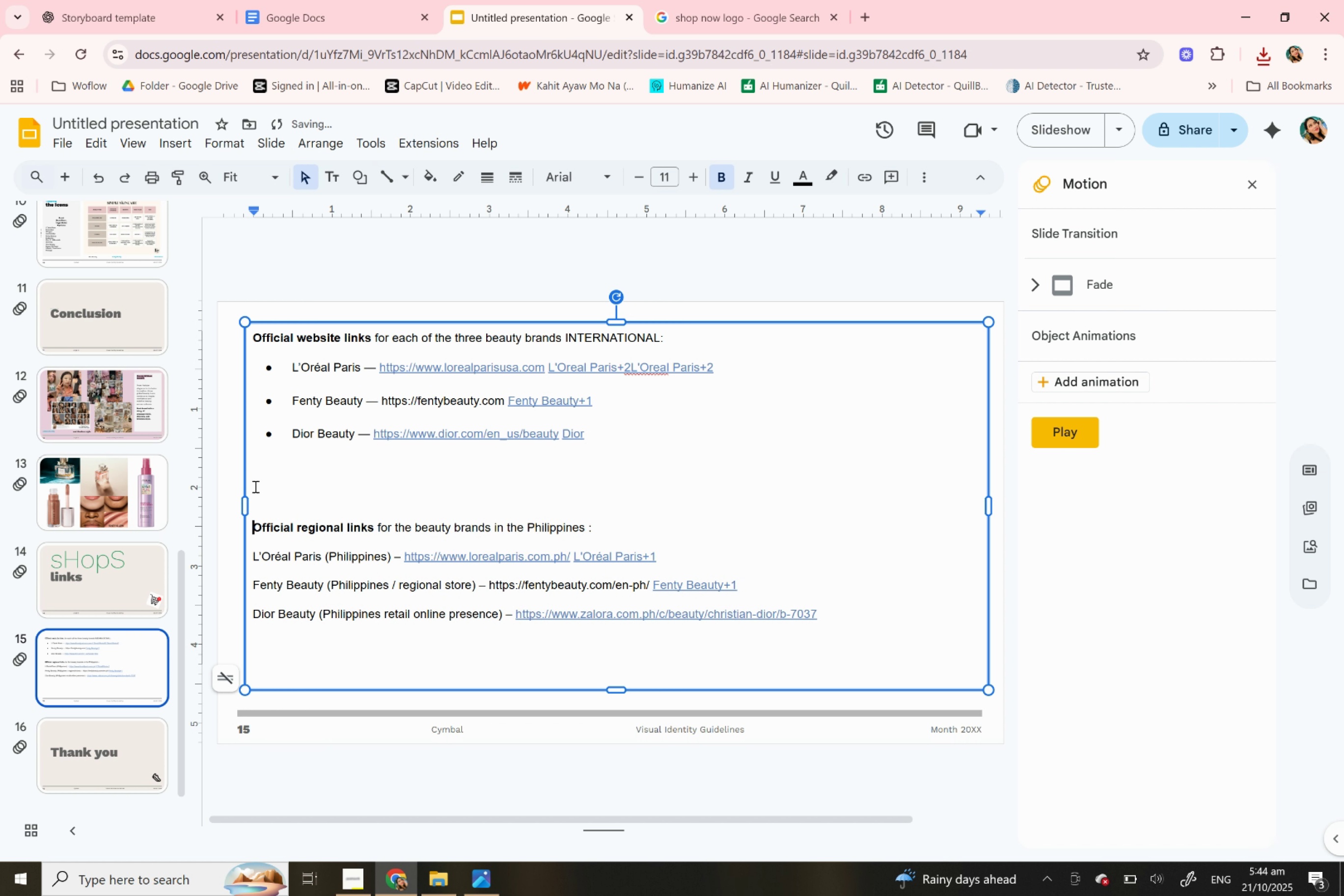 
key(Enter)
 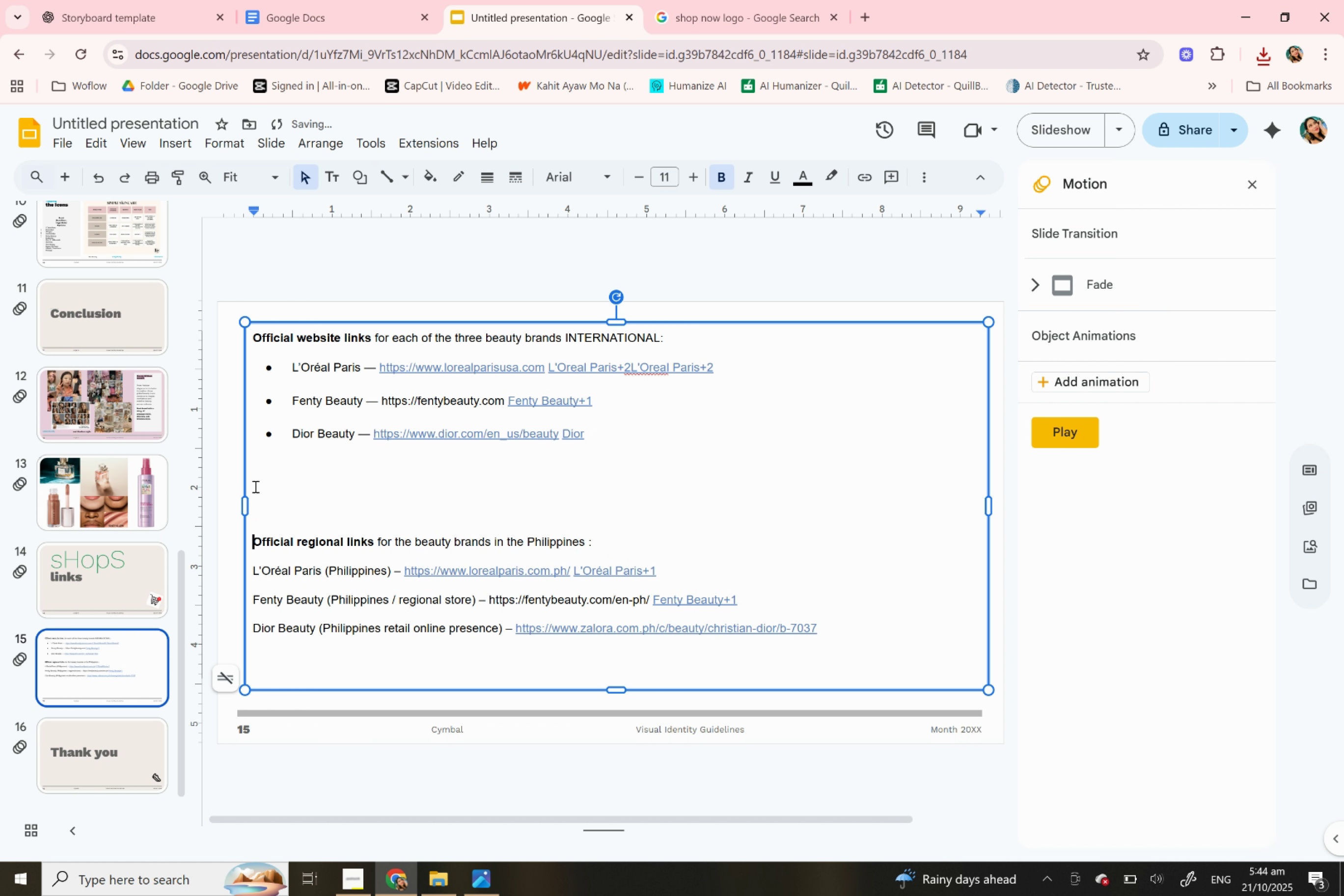 
key(Enter)
 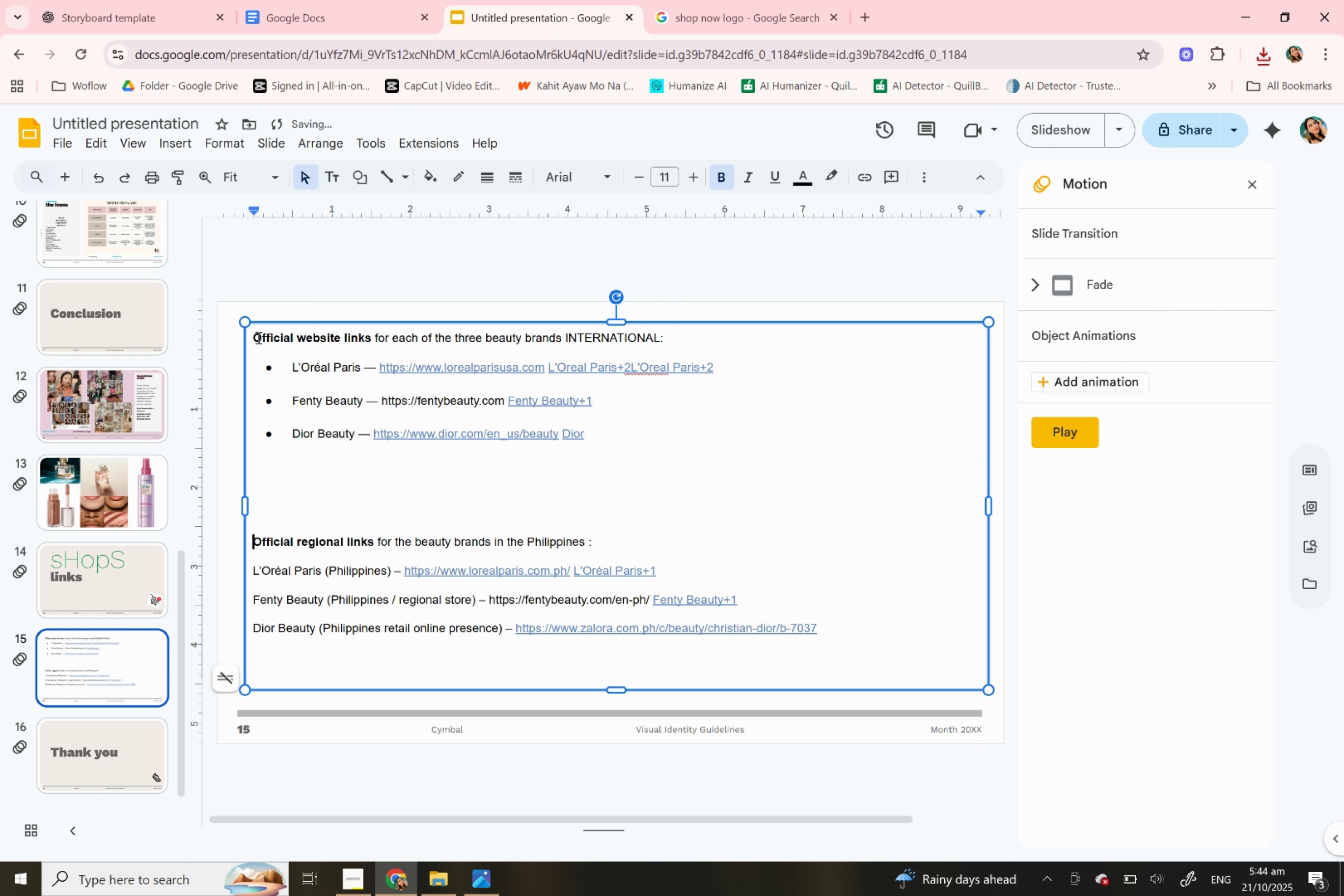 
left_click([255, 337])
 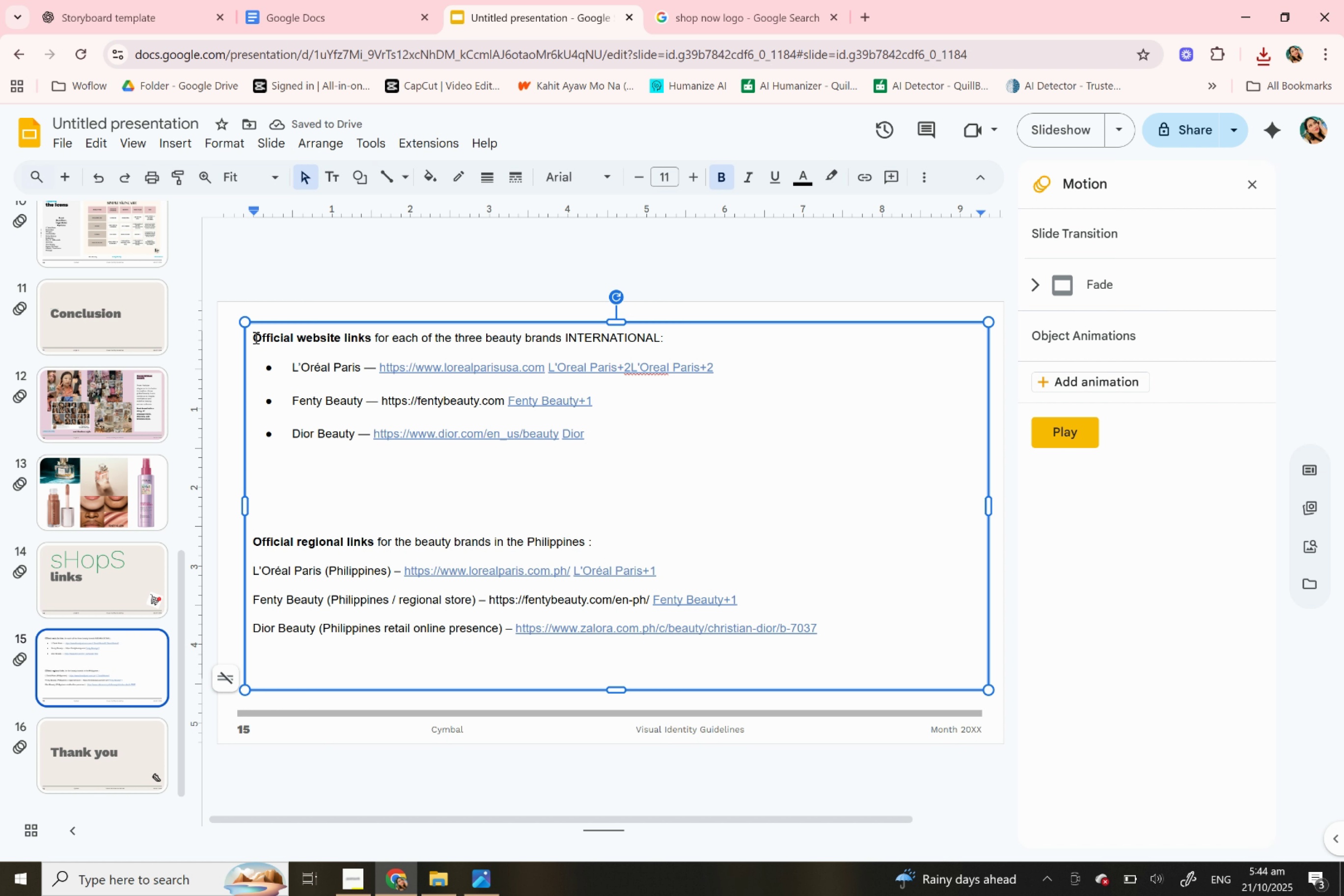 
key(Enter)
 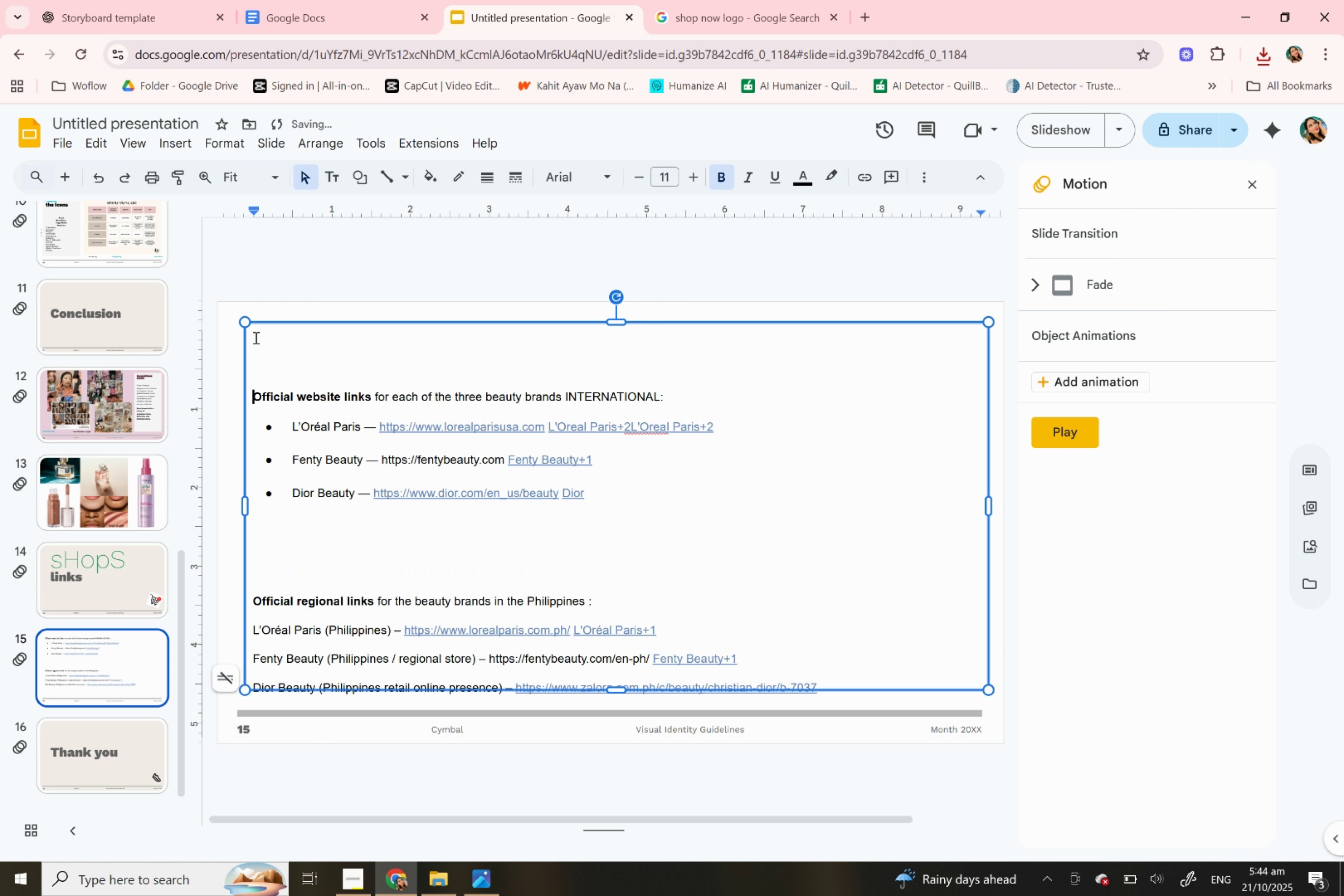 
key(Enter)
 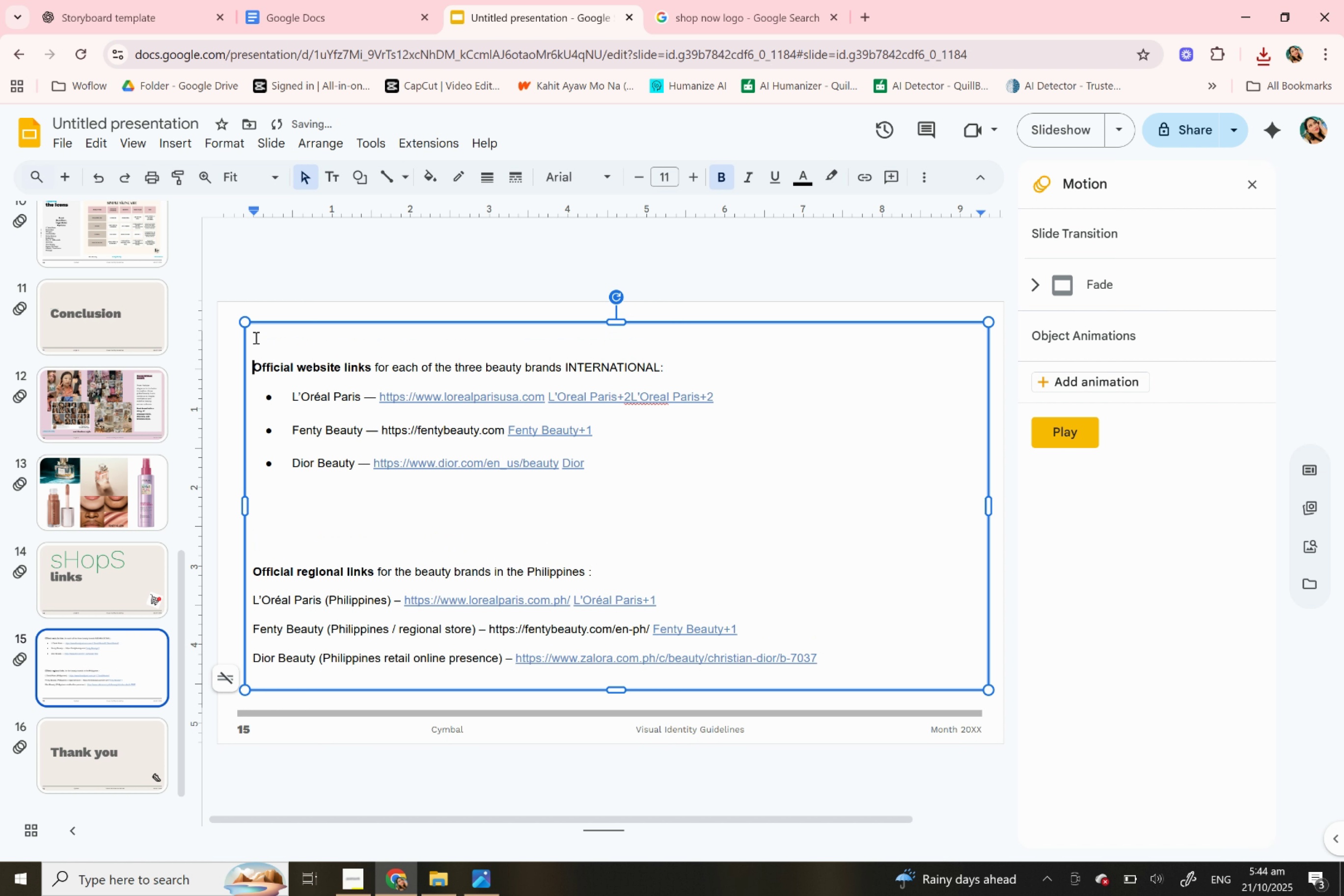 
key(Backspace)
 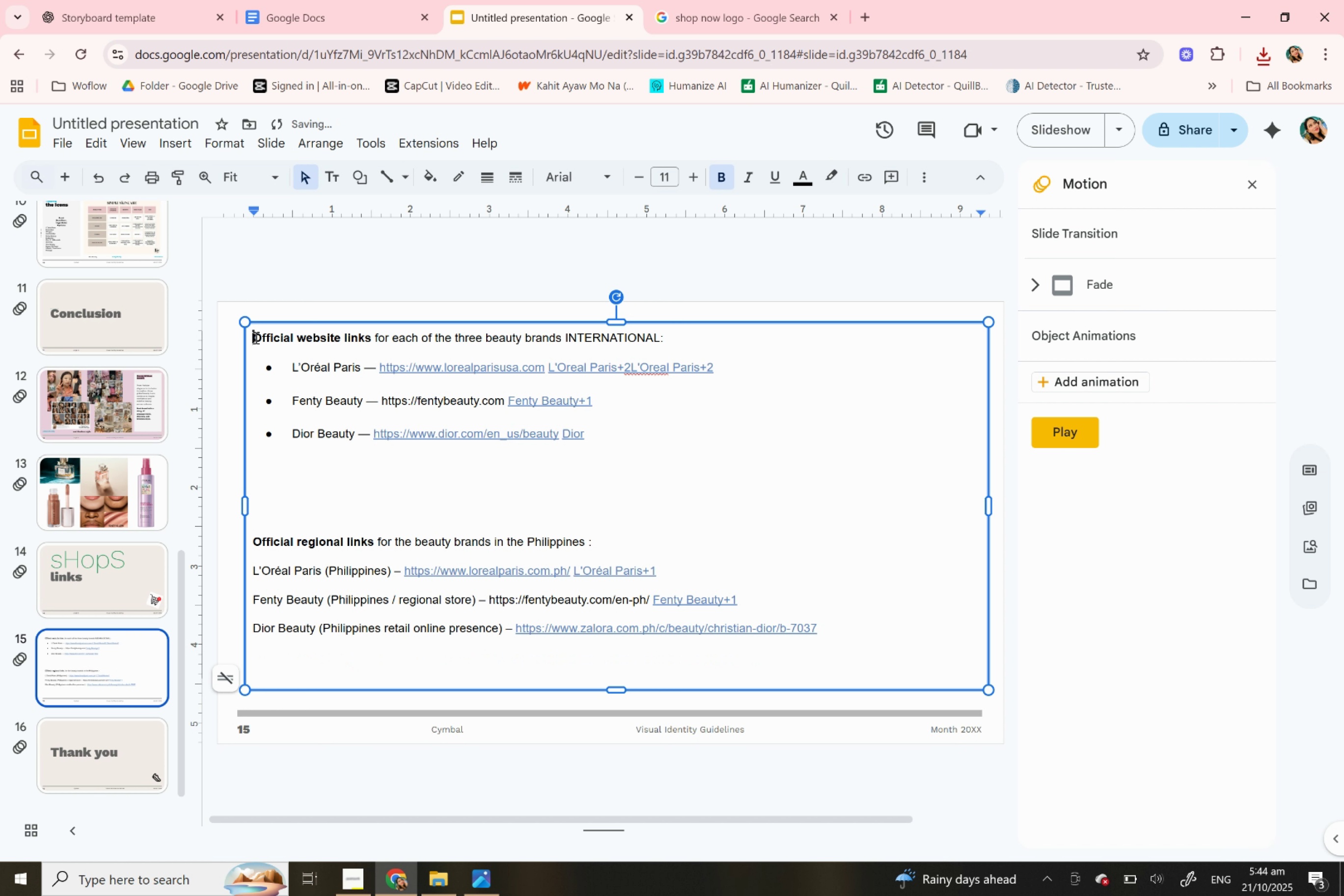 
key(Backspace)
 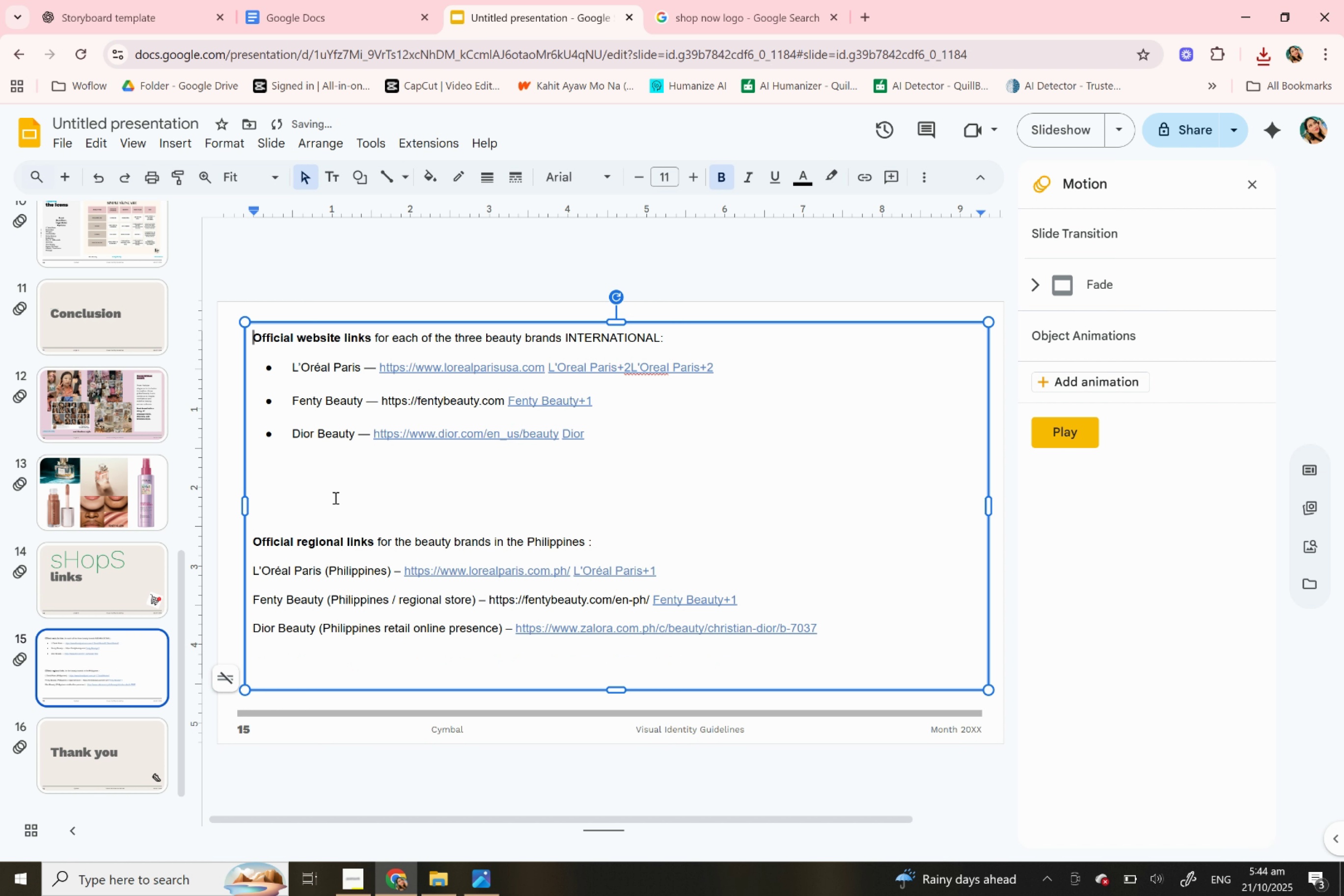 
left_click([334, 497])
 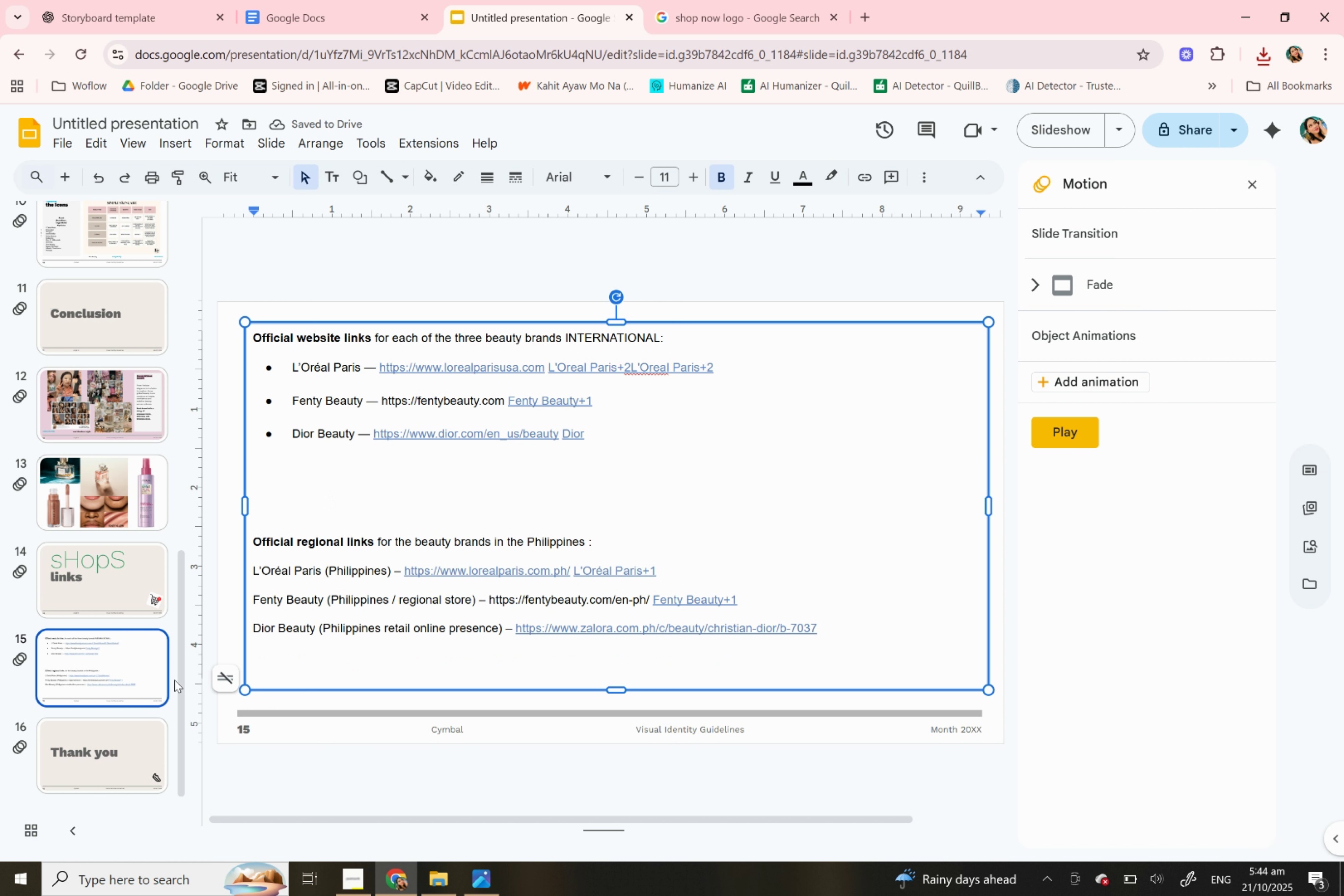 
scroll: coordinate [136, 621], scroll_direction: down, amount: 1.0
 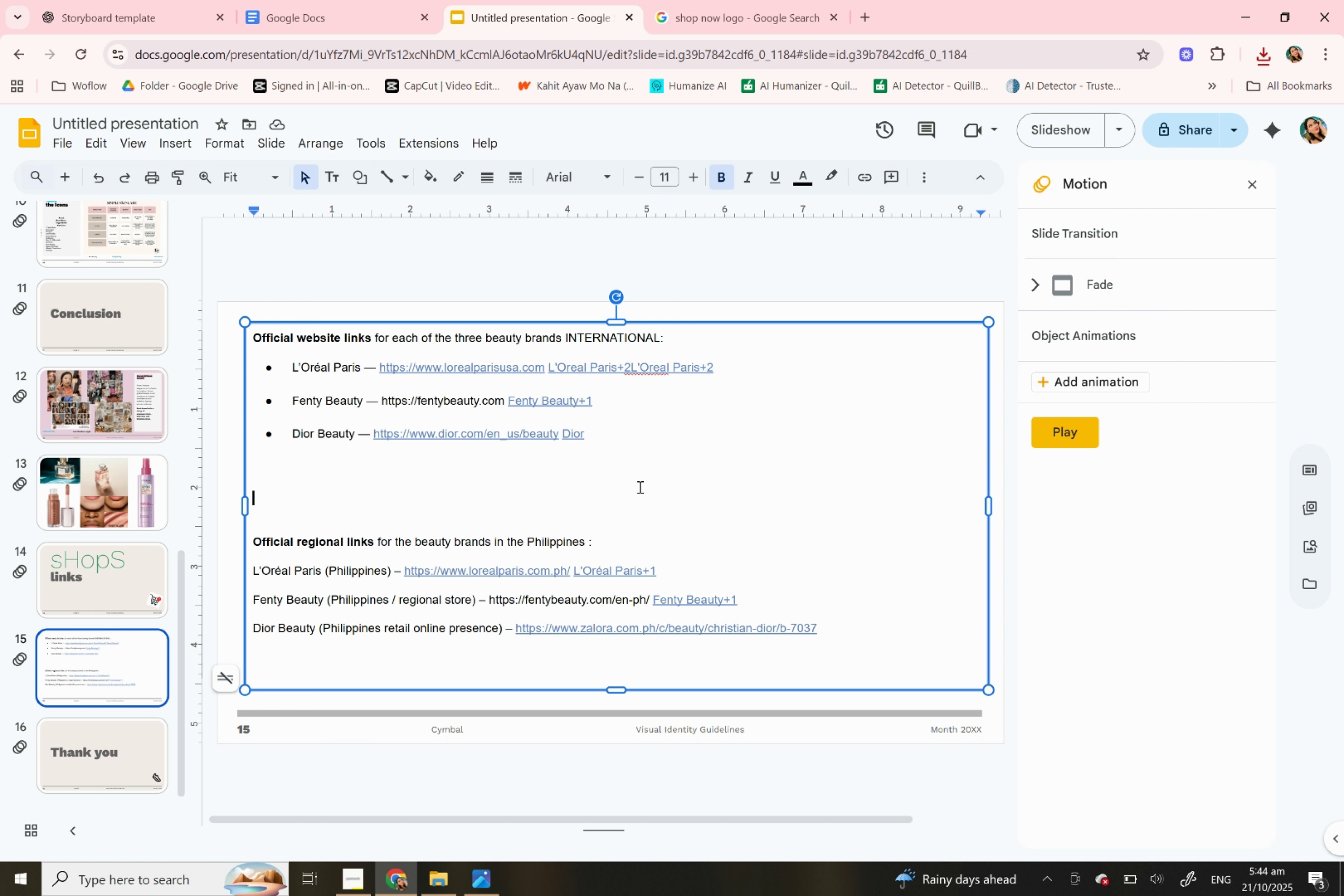 
left_click([761, 479])
 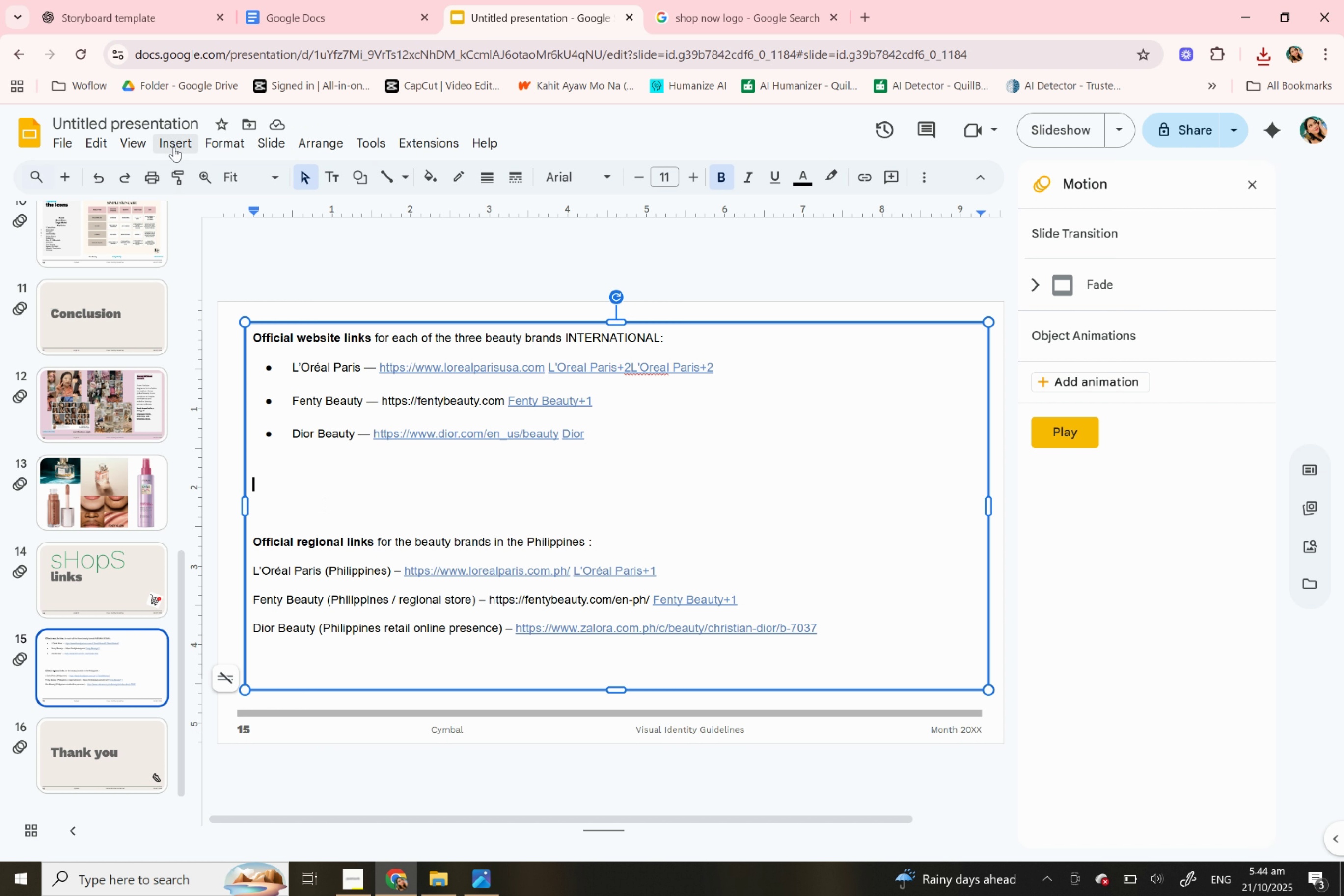 
left_click([174, 147])
 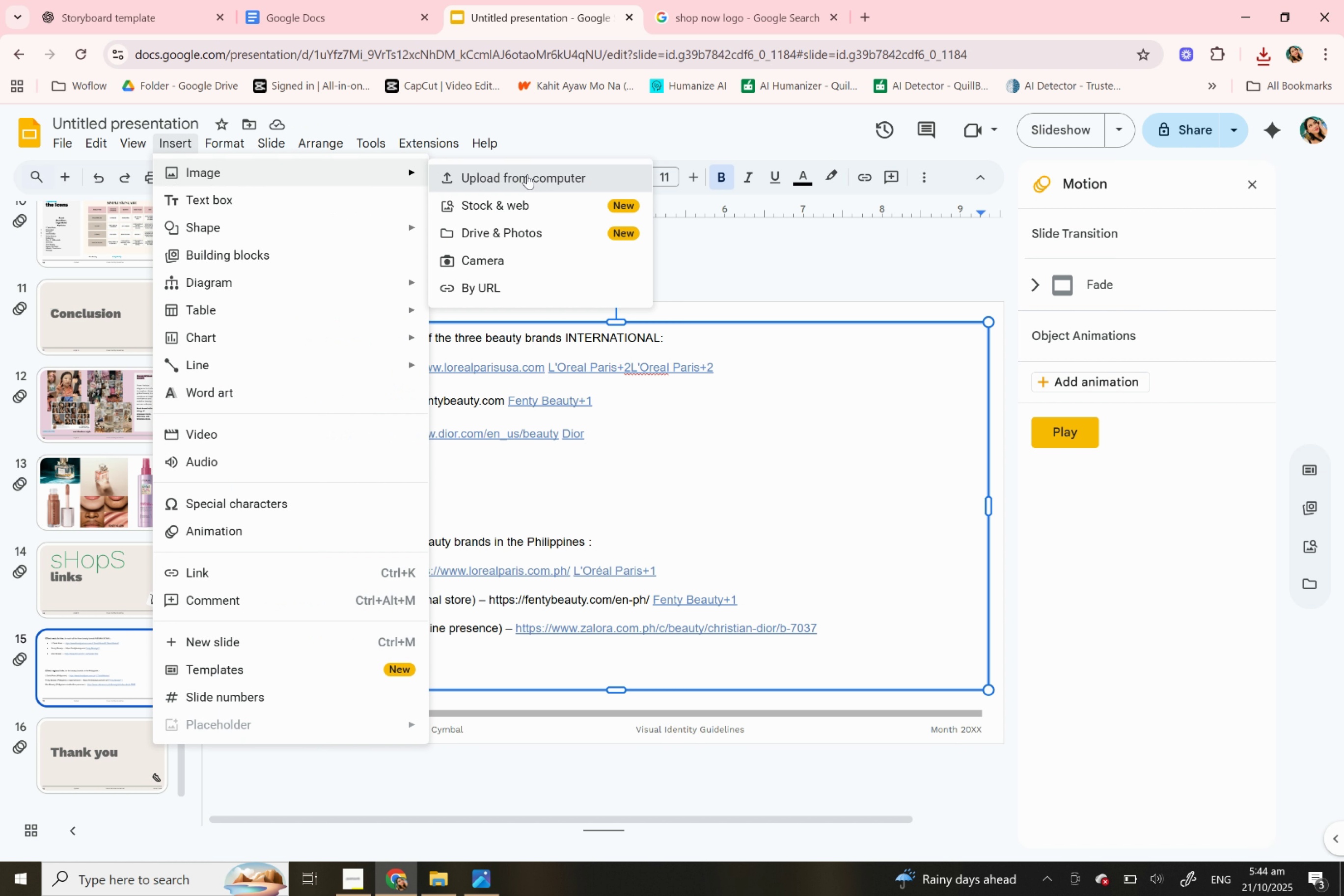 
left_click([527, 174])
 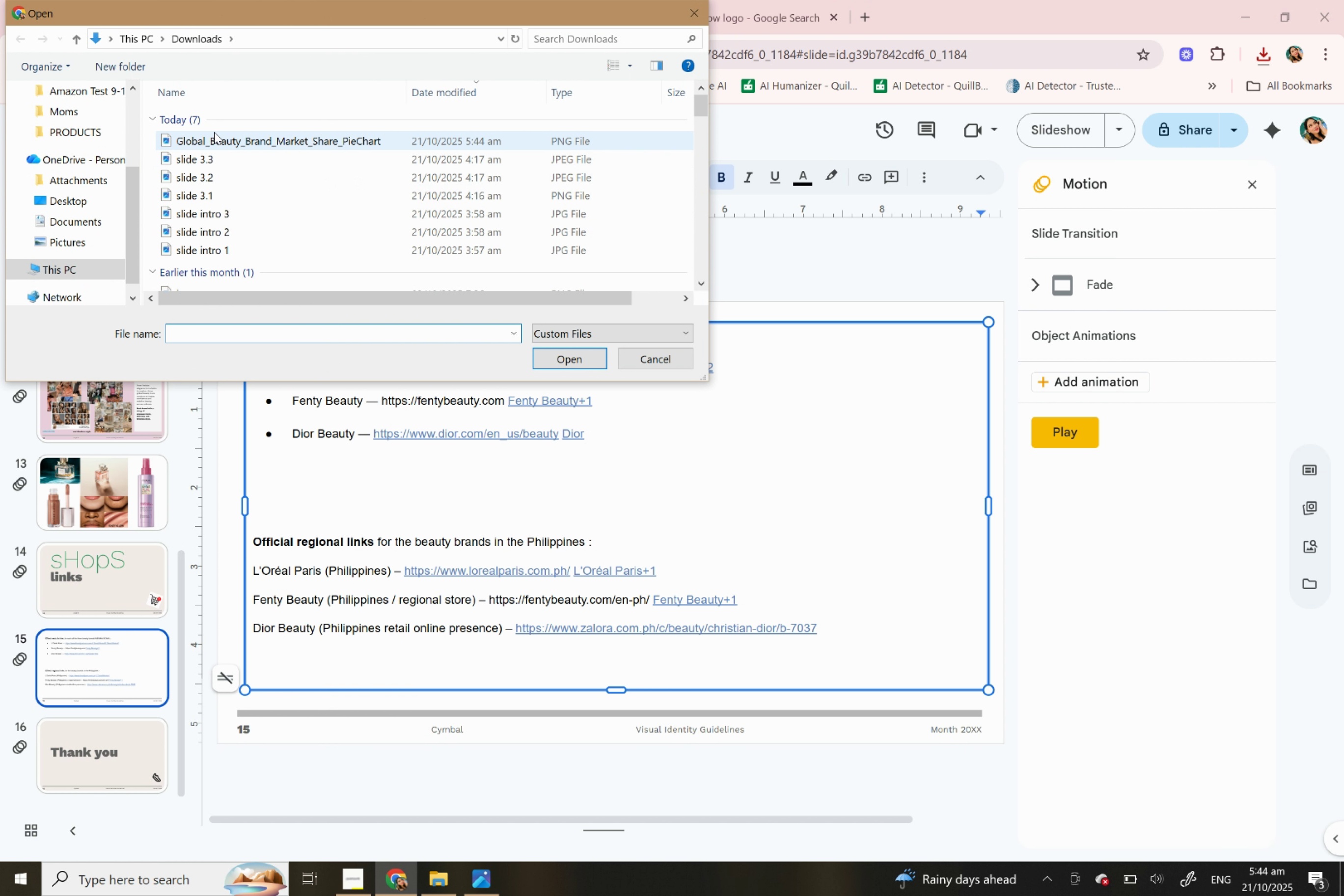 
left_click([214, 140])
 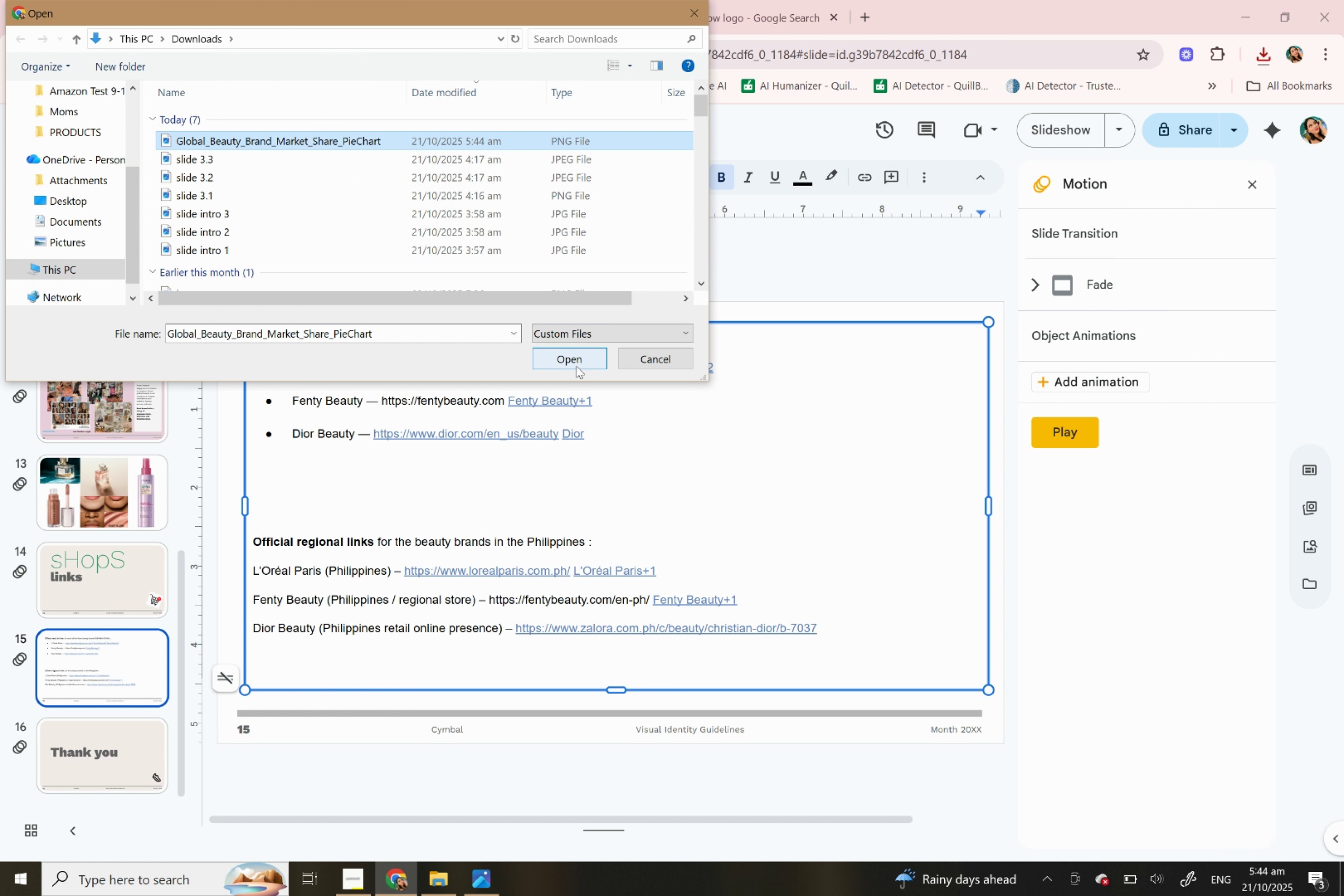 
left_click([576, 366])
 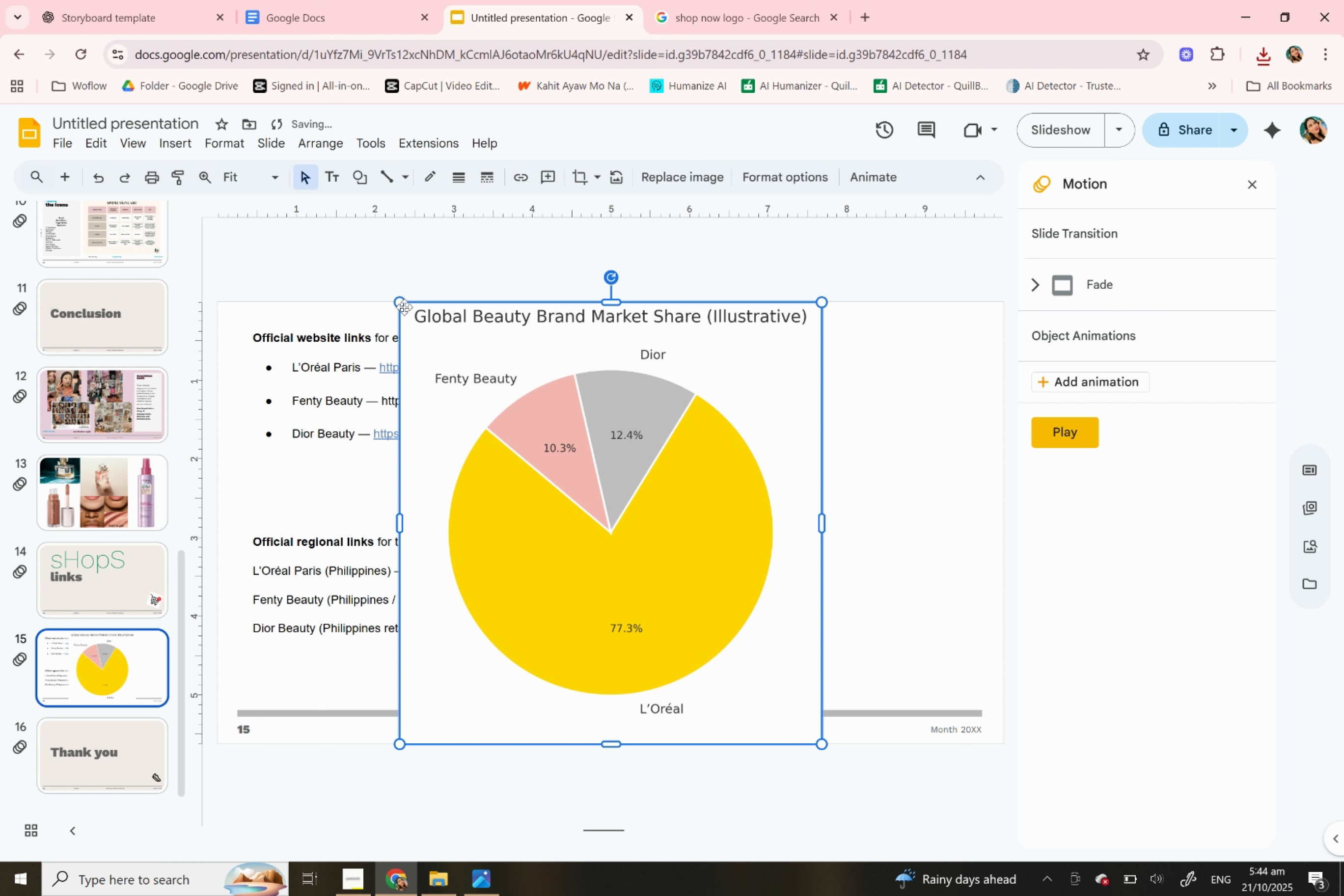 
left_click_drag(start_coordinate=[401, 302], to_coordinate=[496, 423])
 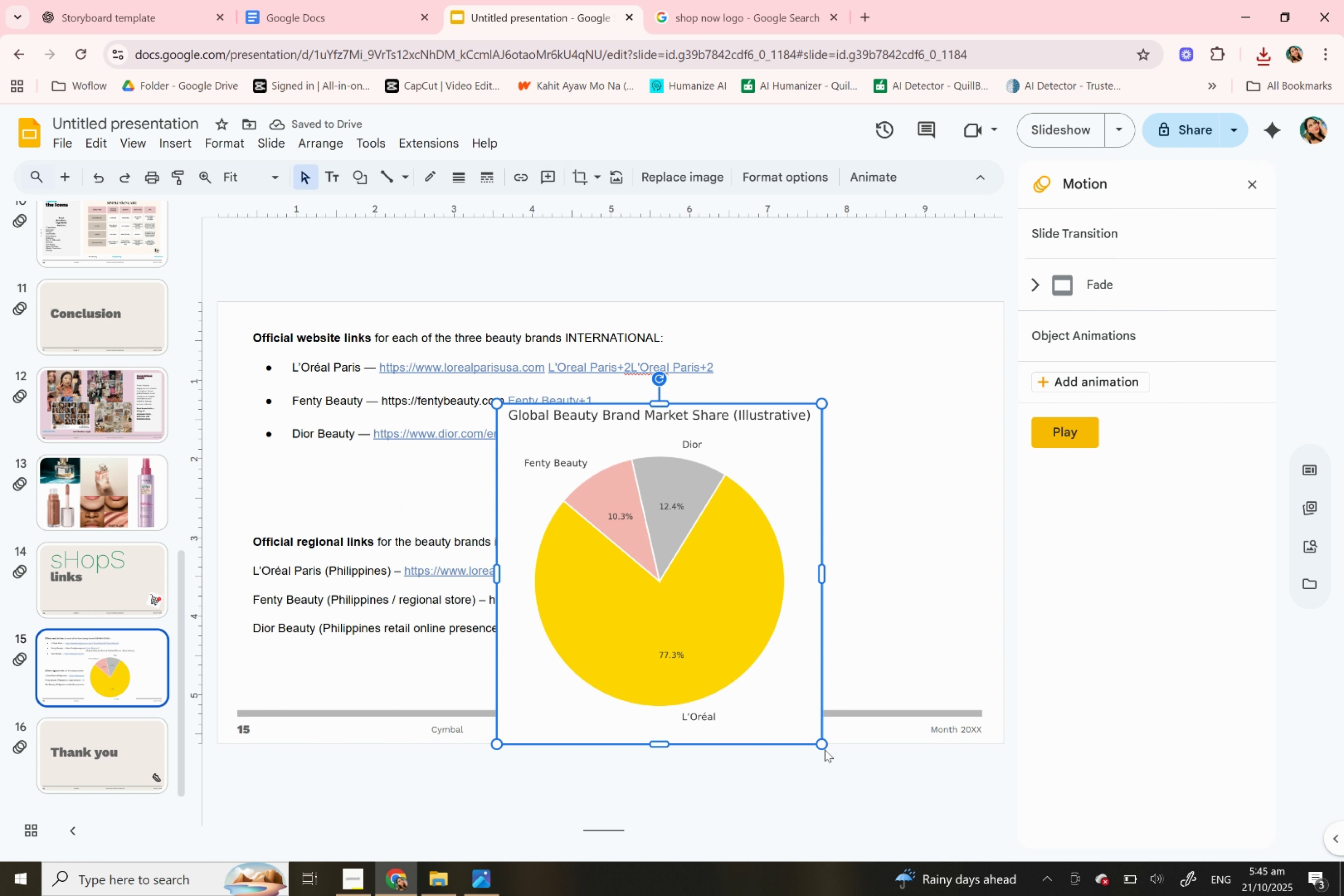 
left_click_drag(start_coordinate=[823, 746], to_coordinate=[791, 708])
 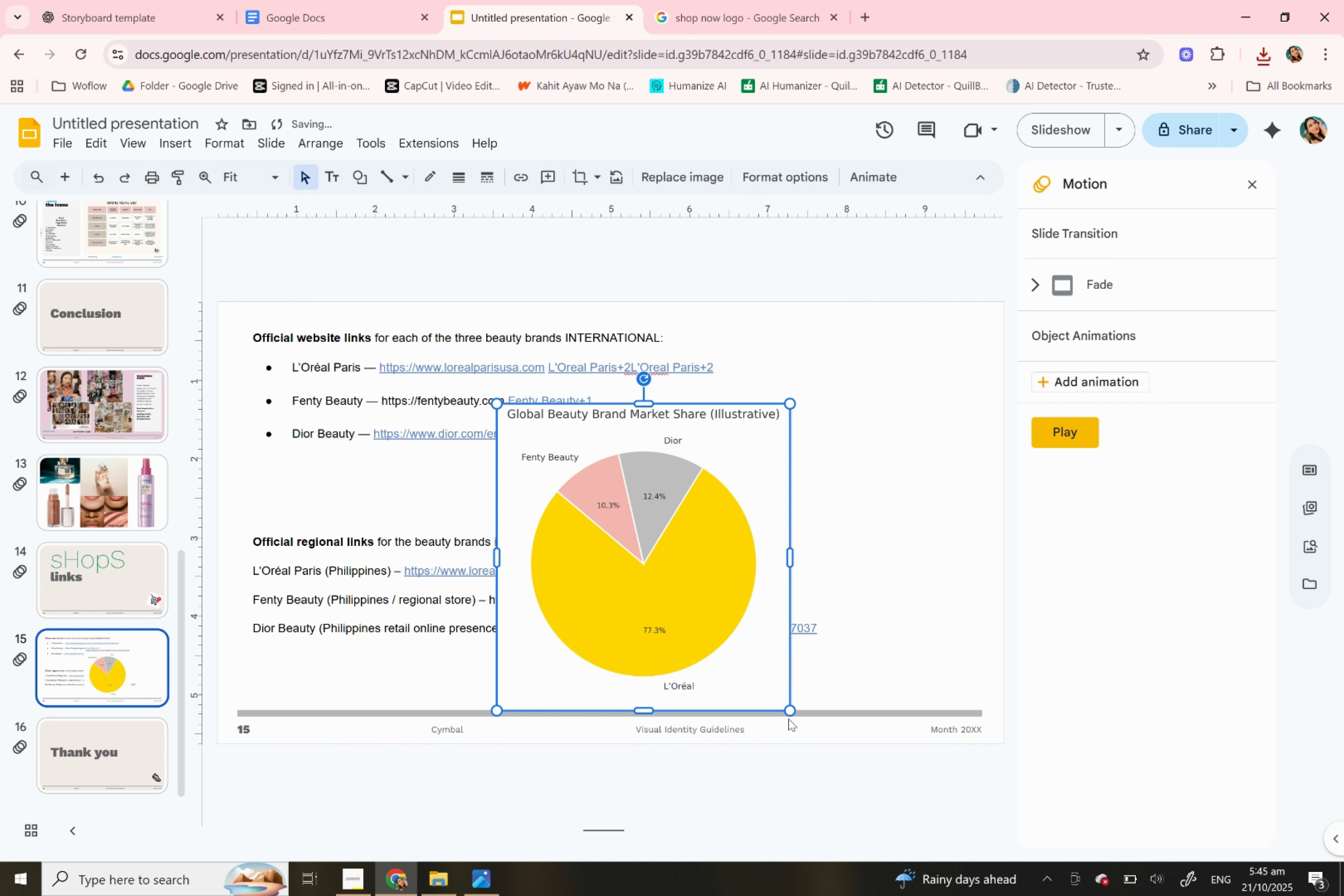 
left_click_drag(start_coordinate=[667, 574], to_coordinate=[860, 520])
 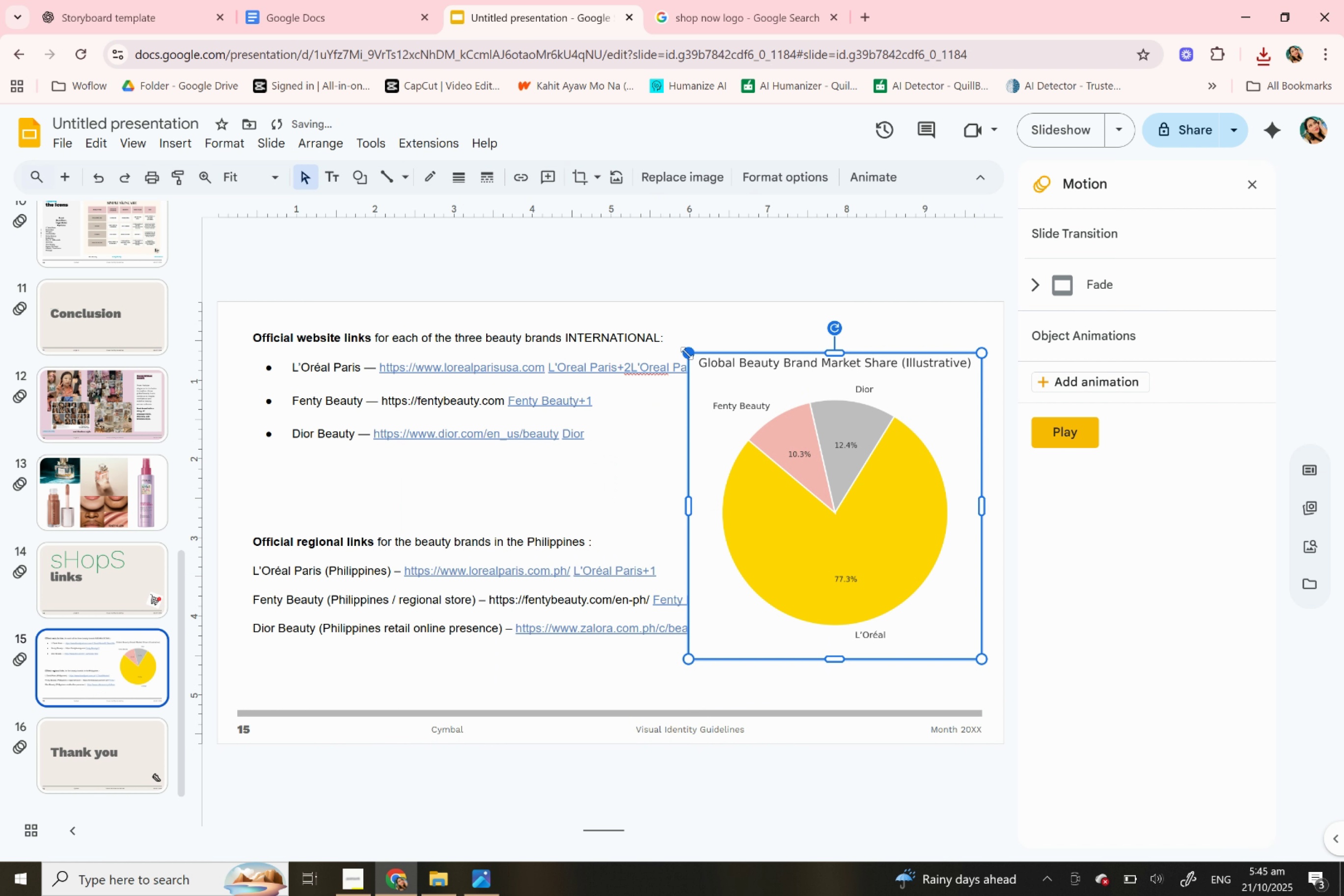 
left_click_drag(start_coordinate=[686, 353], to_coordinate=[720, 390])
 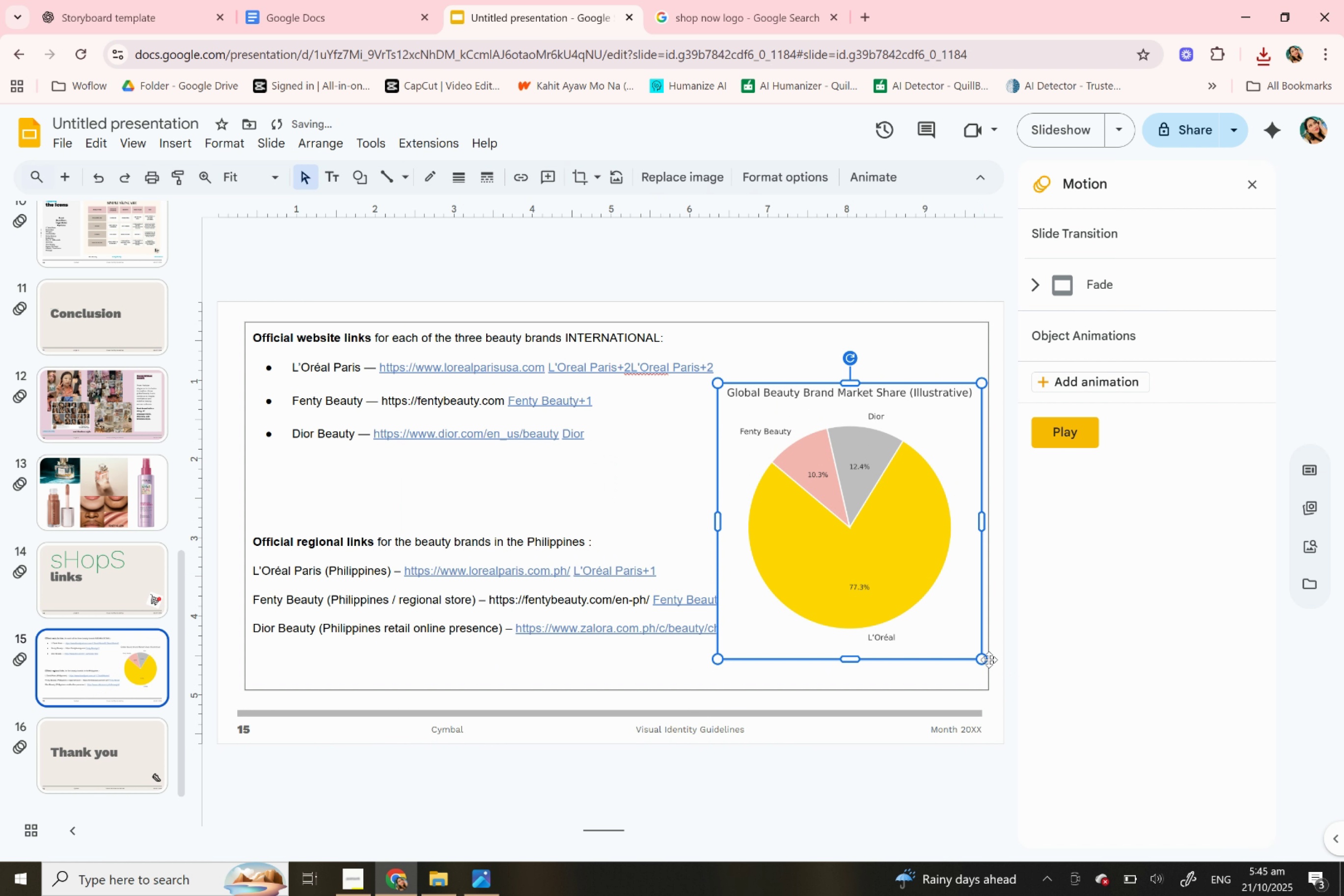 
left_click_drag(start_coordinate=[983, 658], to_coordinate=[952, 634])
 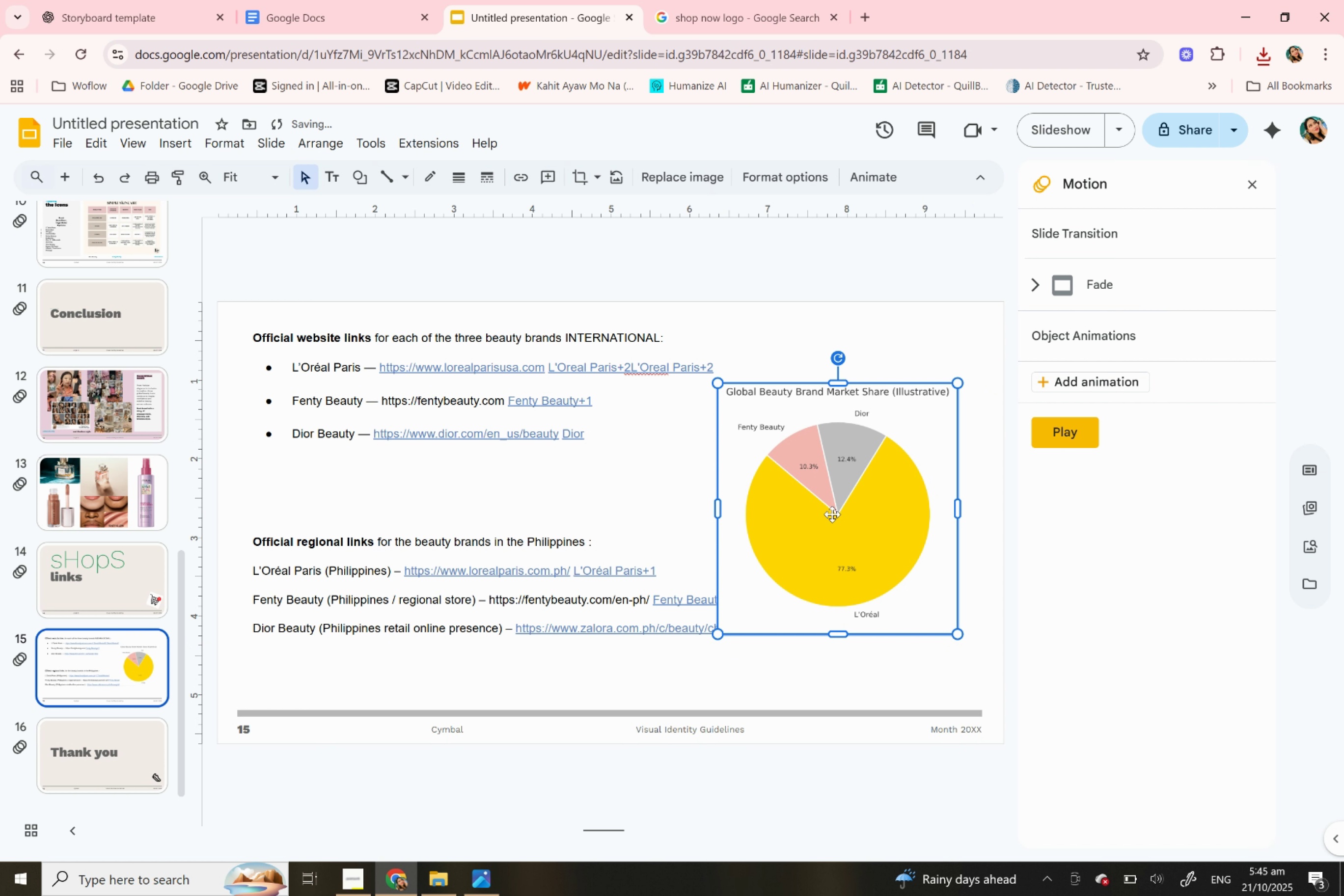 
left_click_drag(start_coordinate=[830, 530], to_coordinate=[843, 498])
 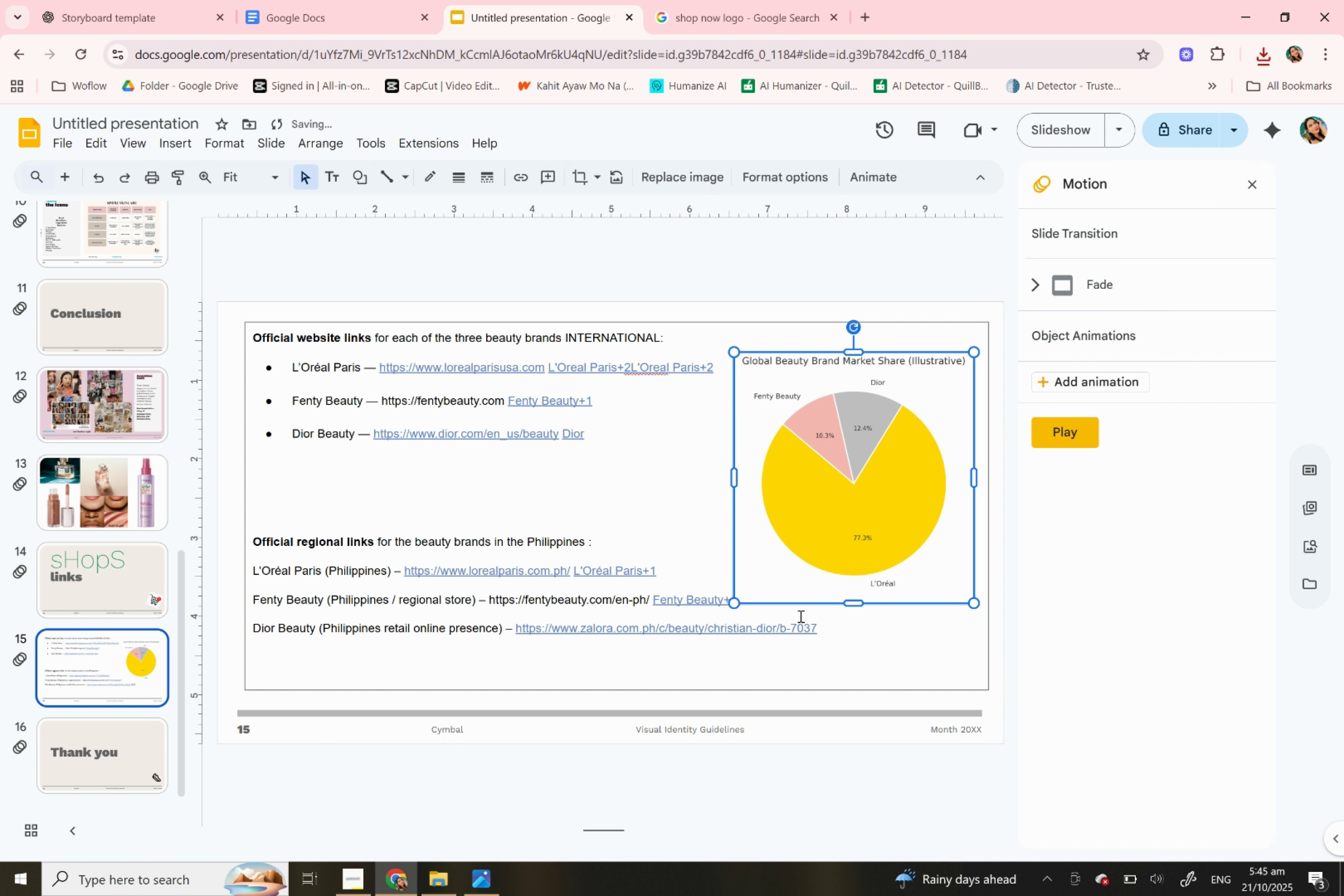 
left_click([849, 656])
 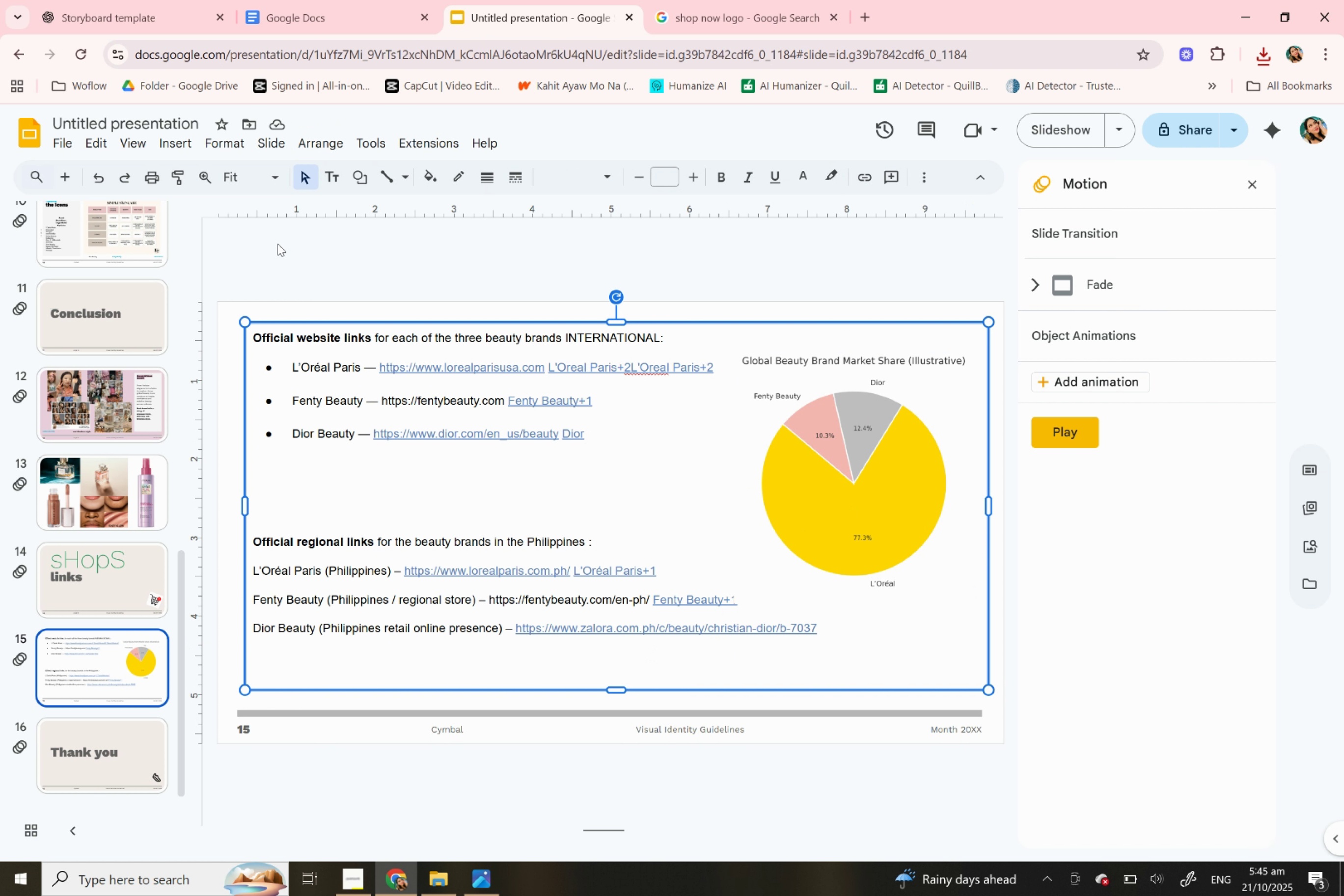 
wait(5.16)
 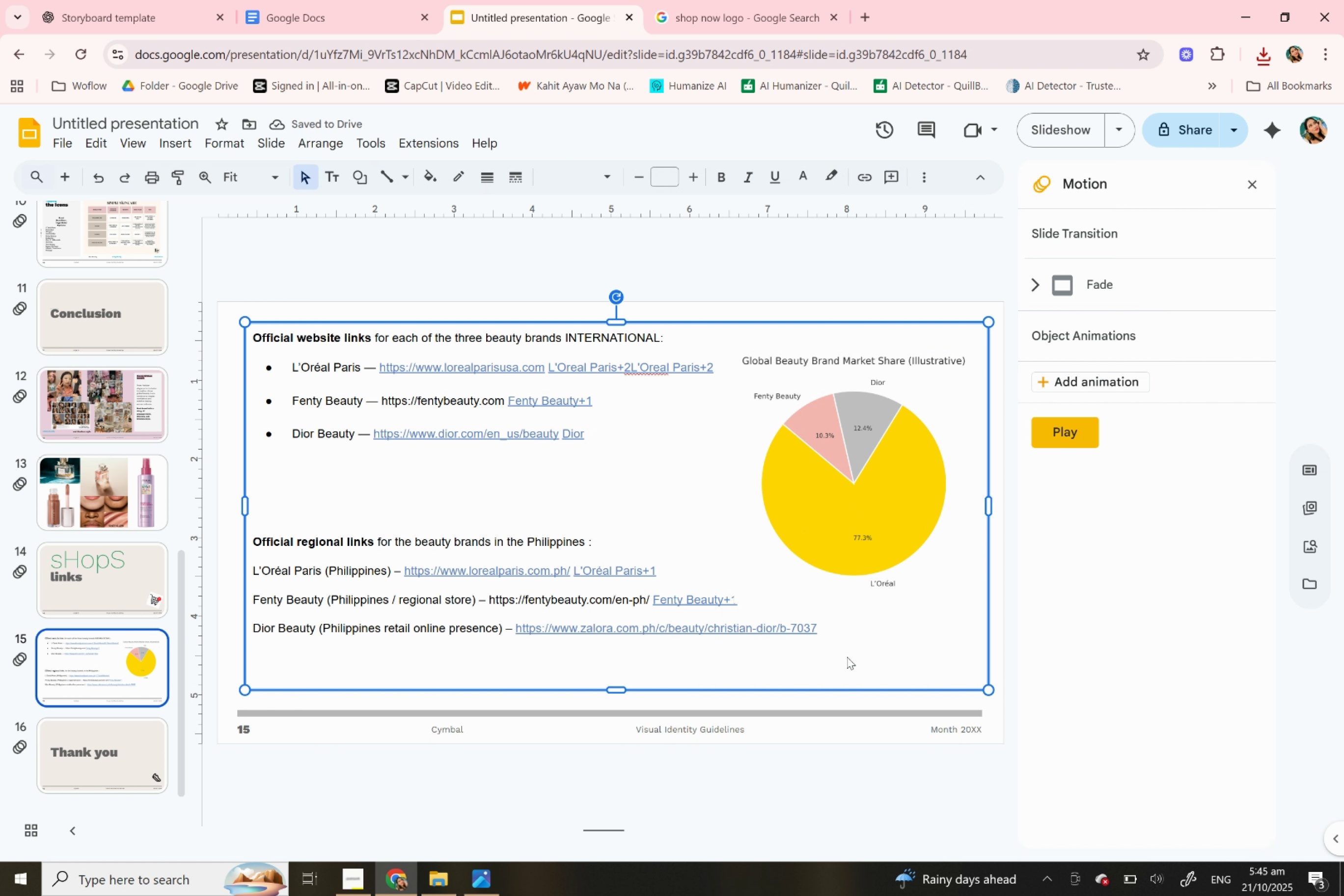 
left_click([228, 310])
 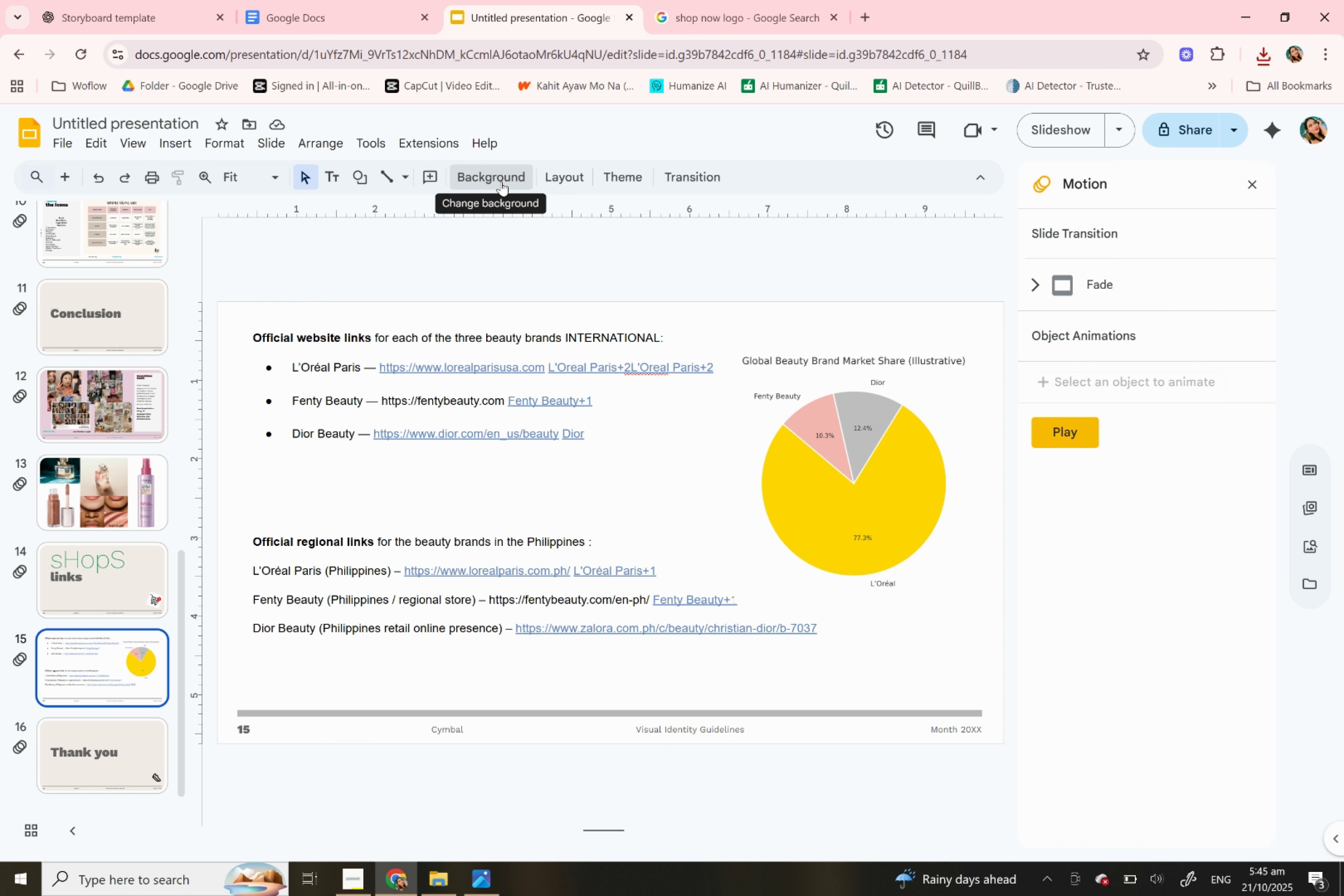 
left_click([501, 181])
 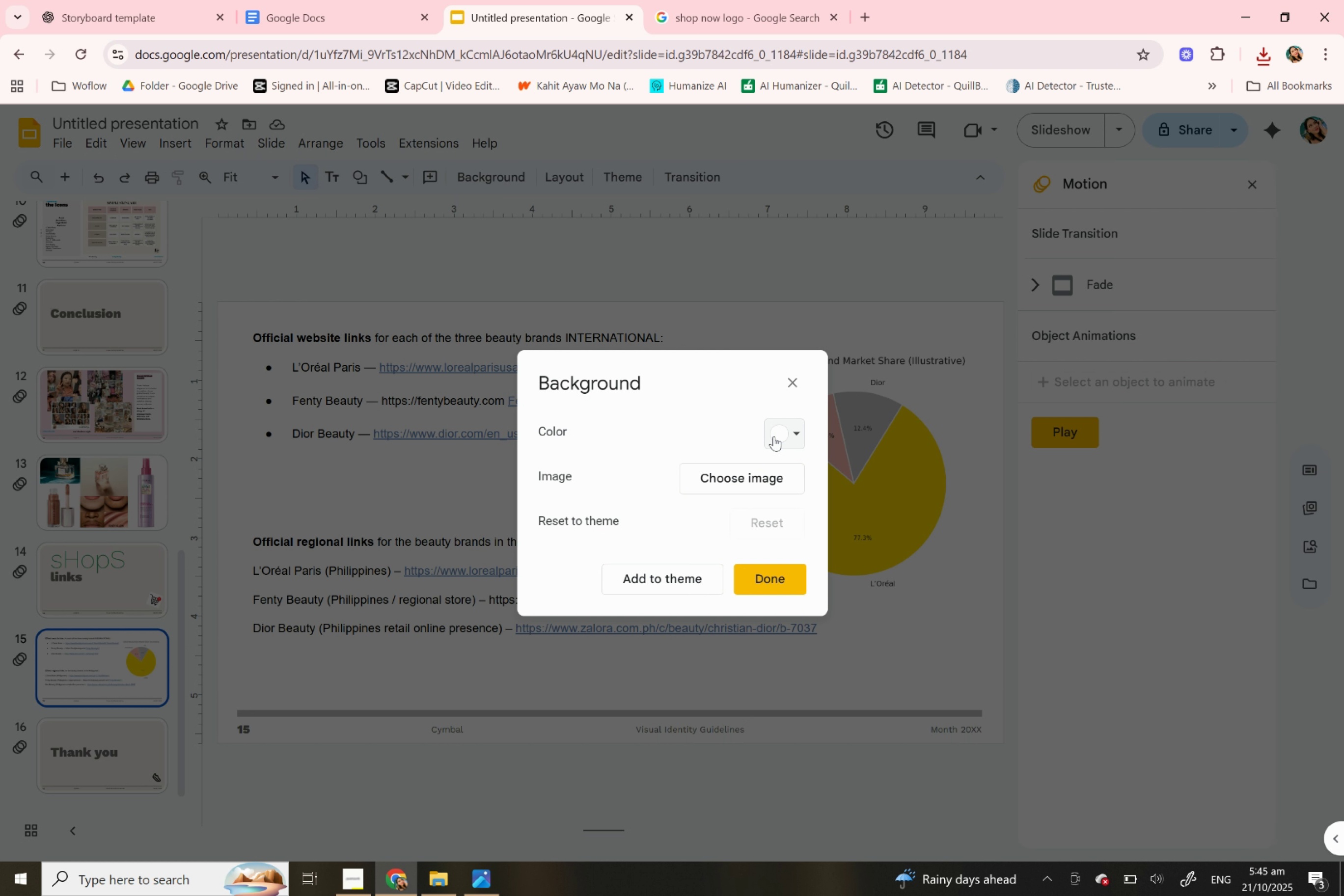 
left_click([783, 431])
 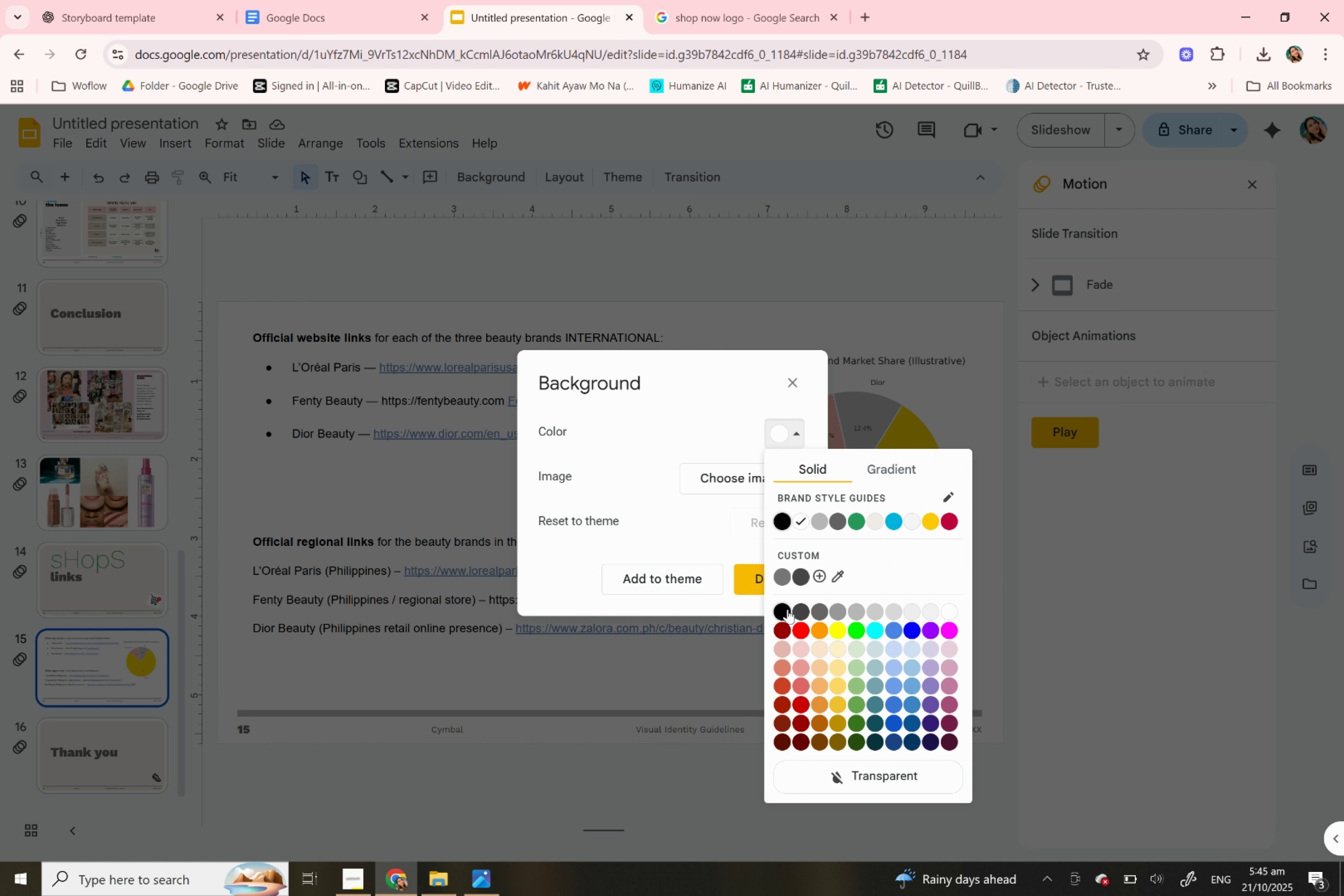 
left_click([787, 609])
 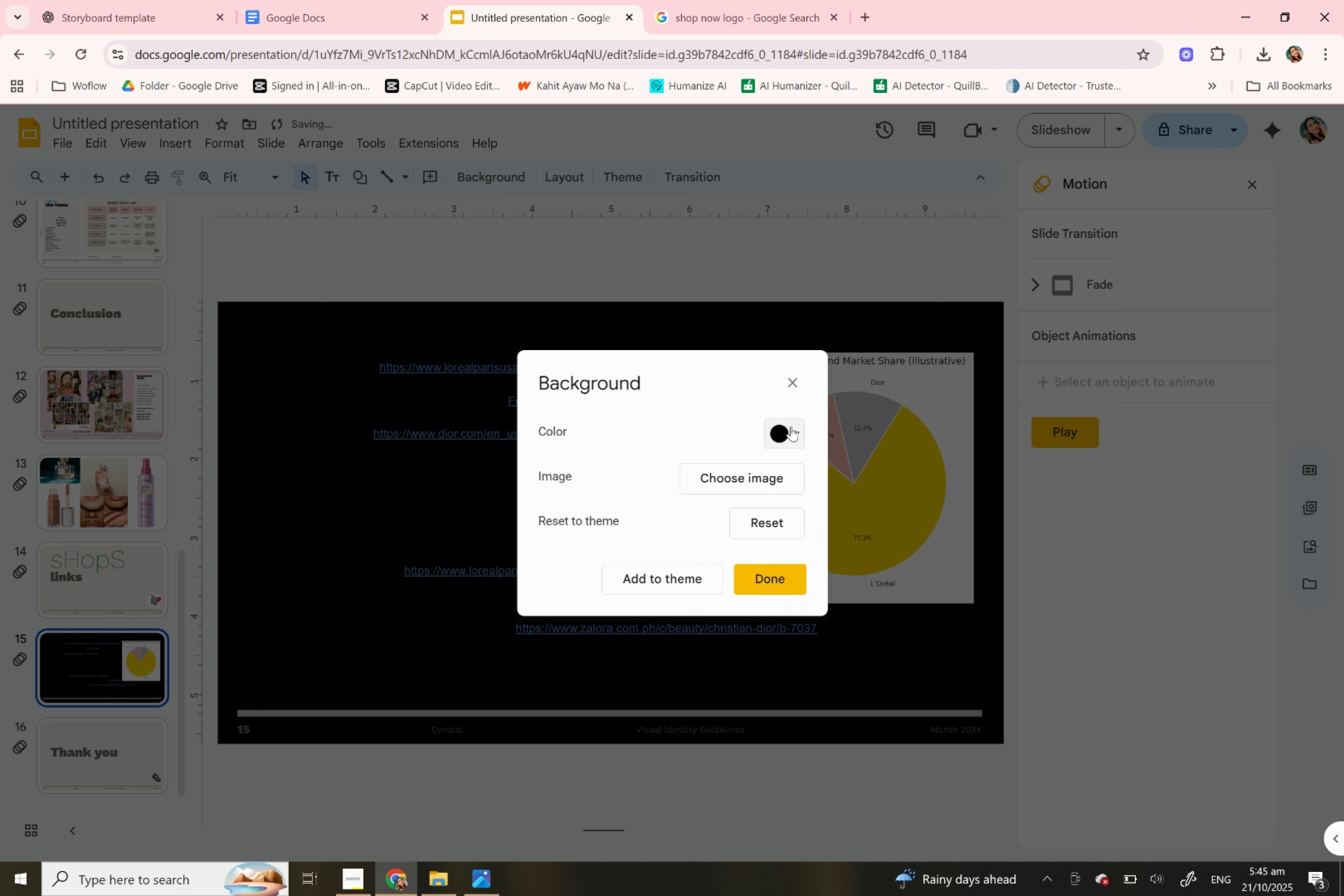 
left_click([788, 421])
 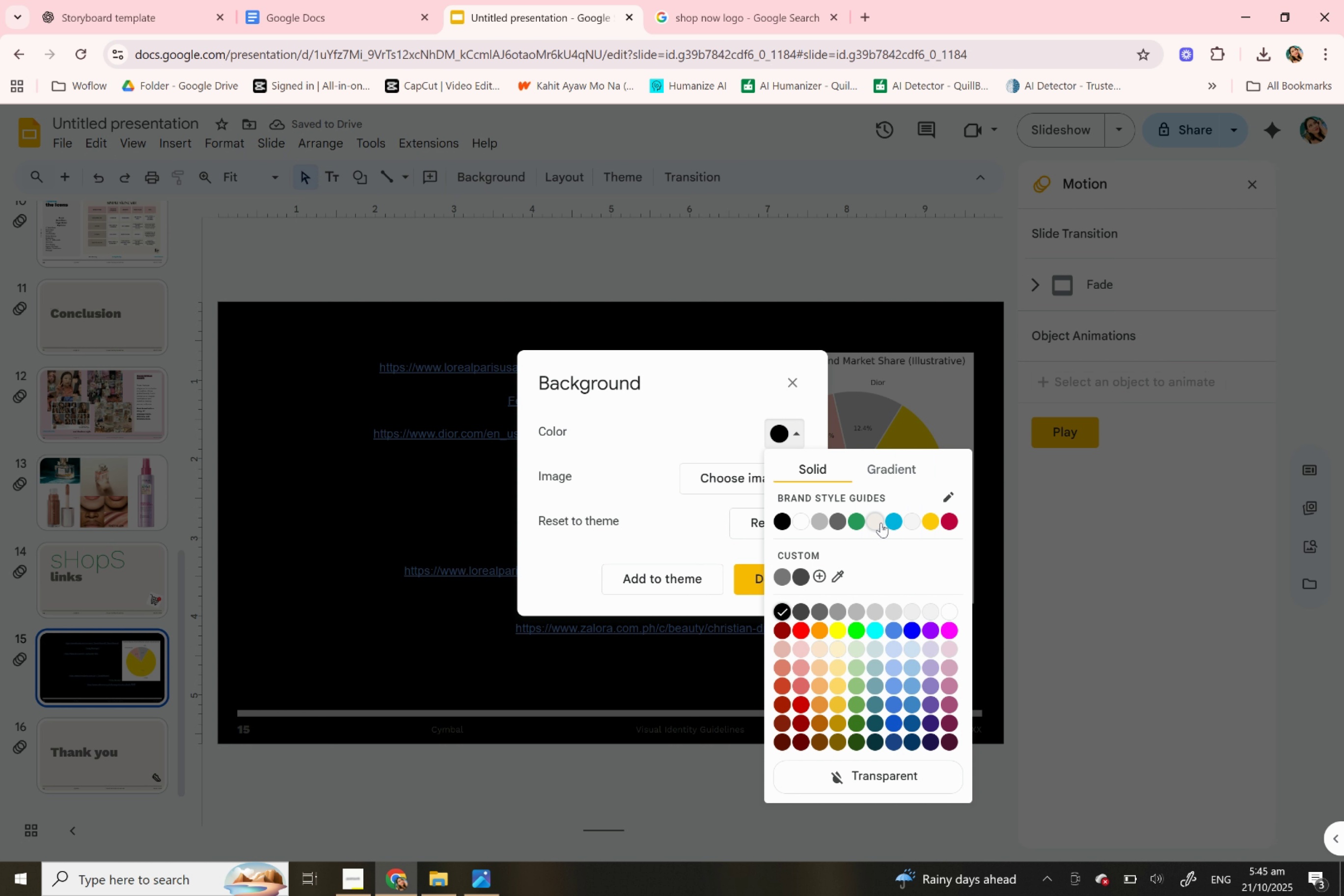 
left_click([882, 522])
 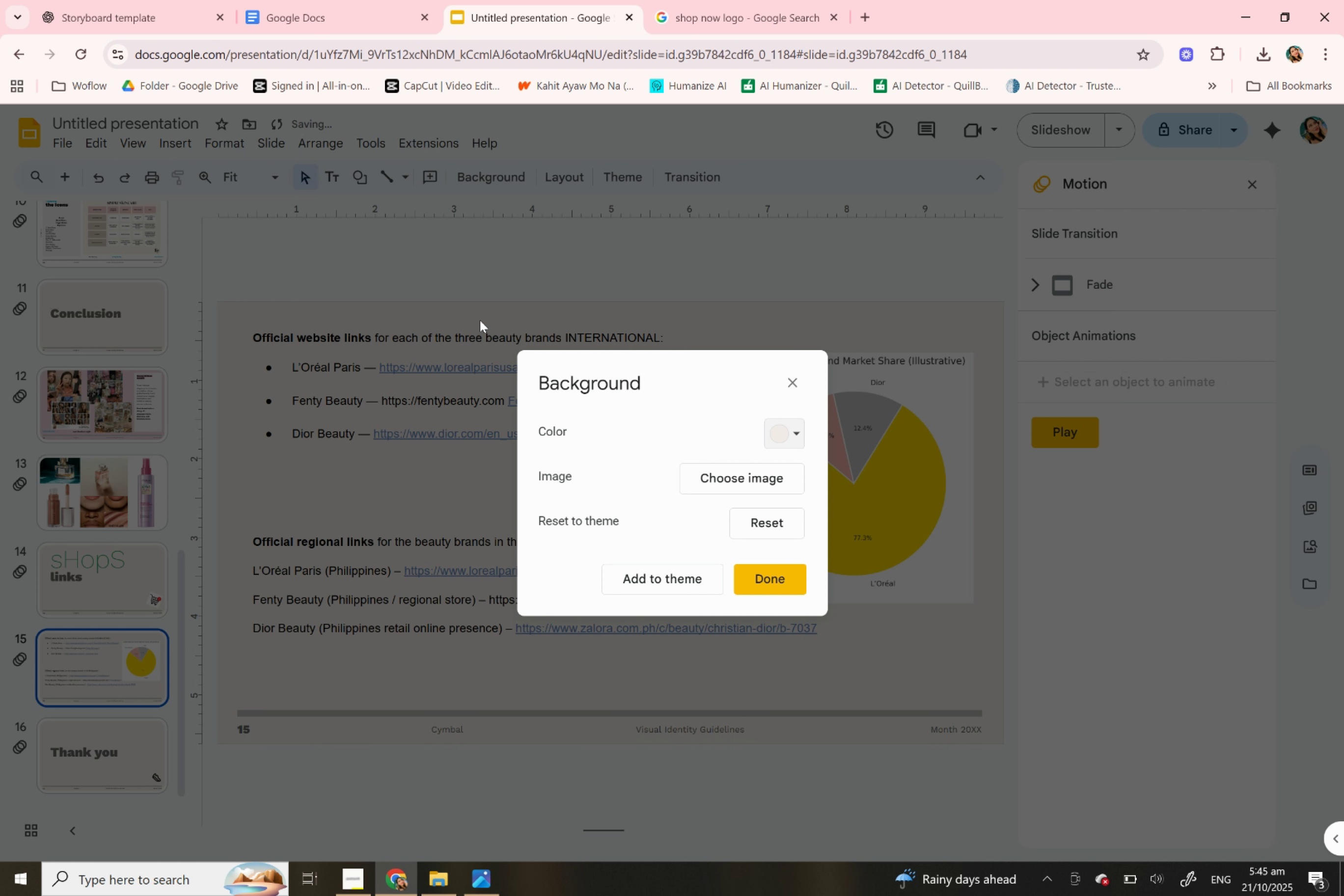 
left_click([445, 263])
 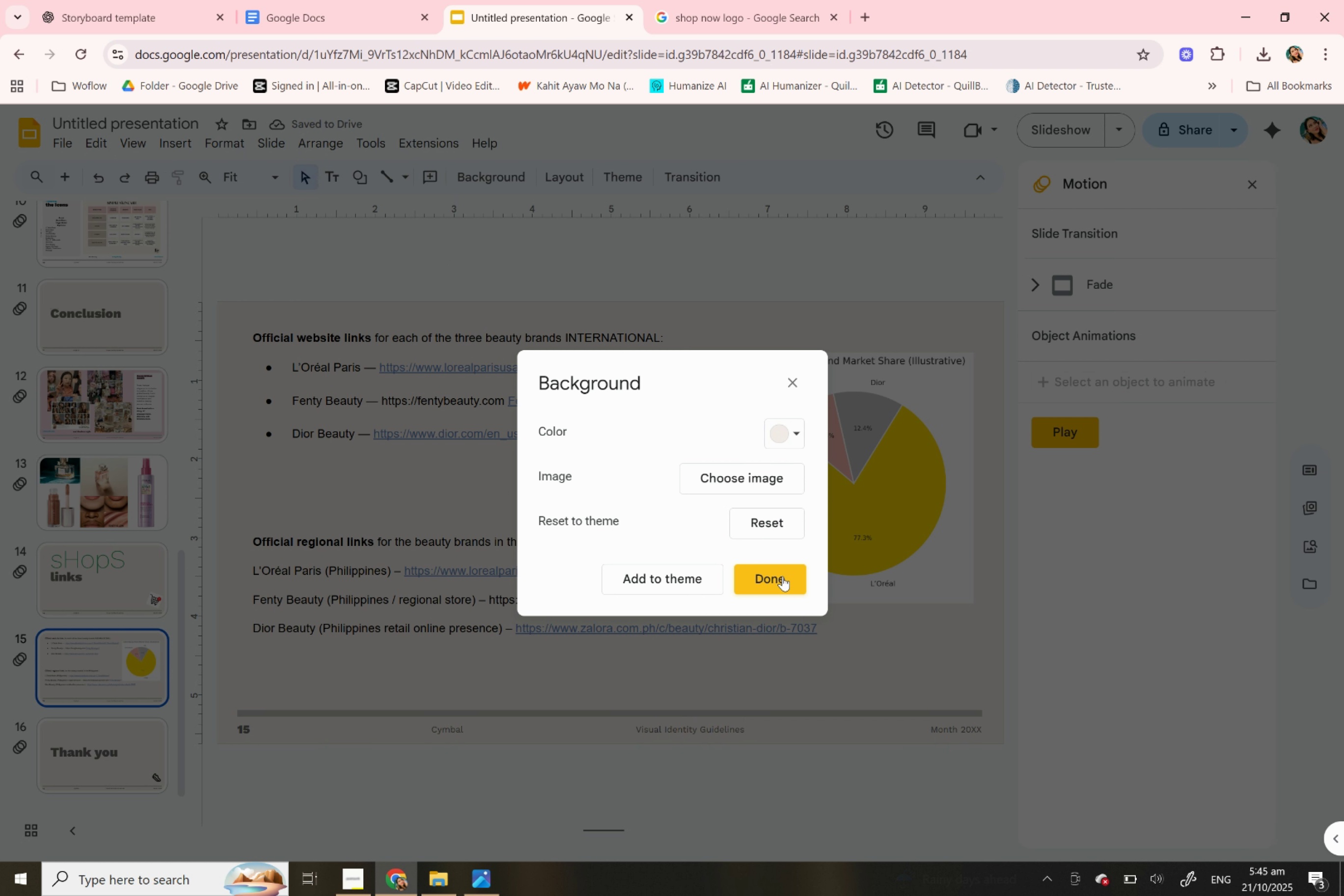 
left_click([782, 576])
 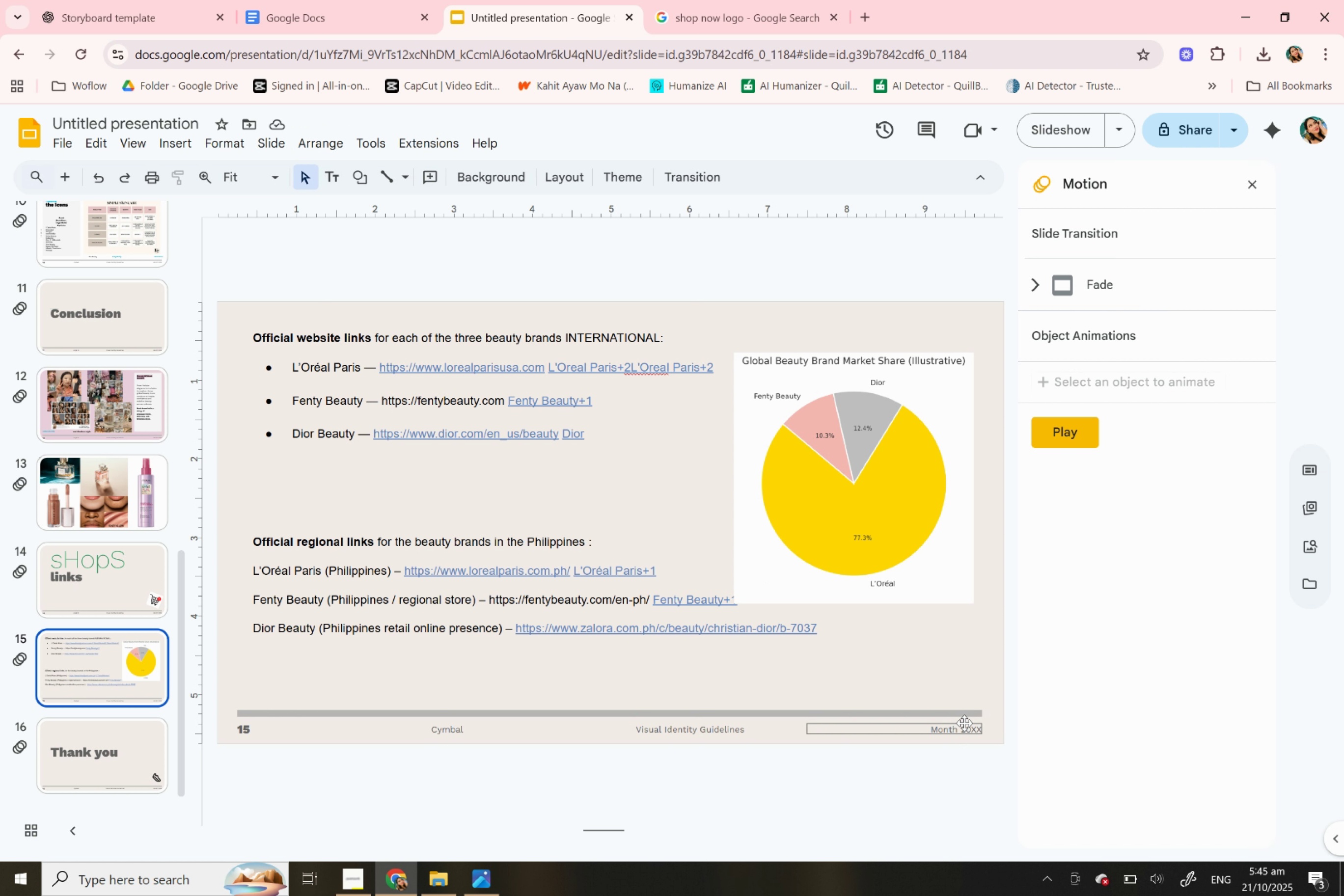 
double_click([452, 730])
 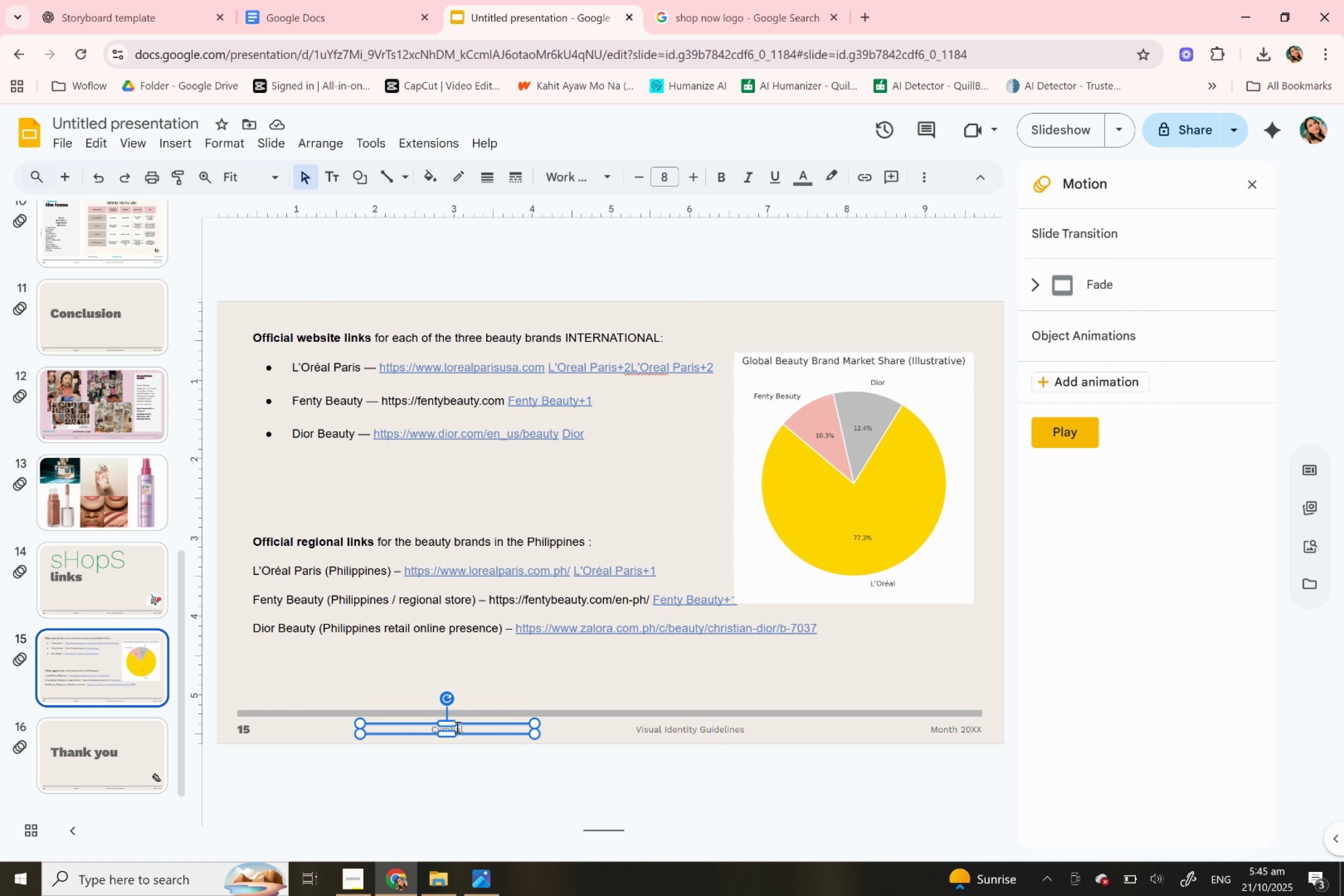 
double_click([456, 727])
 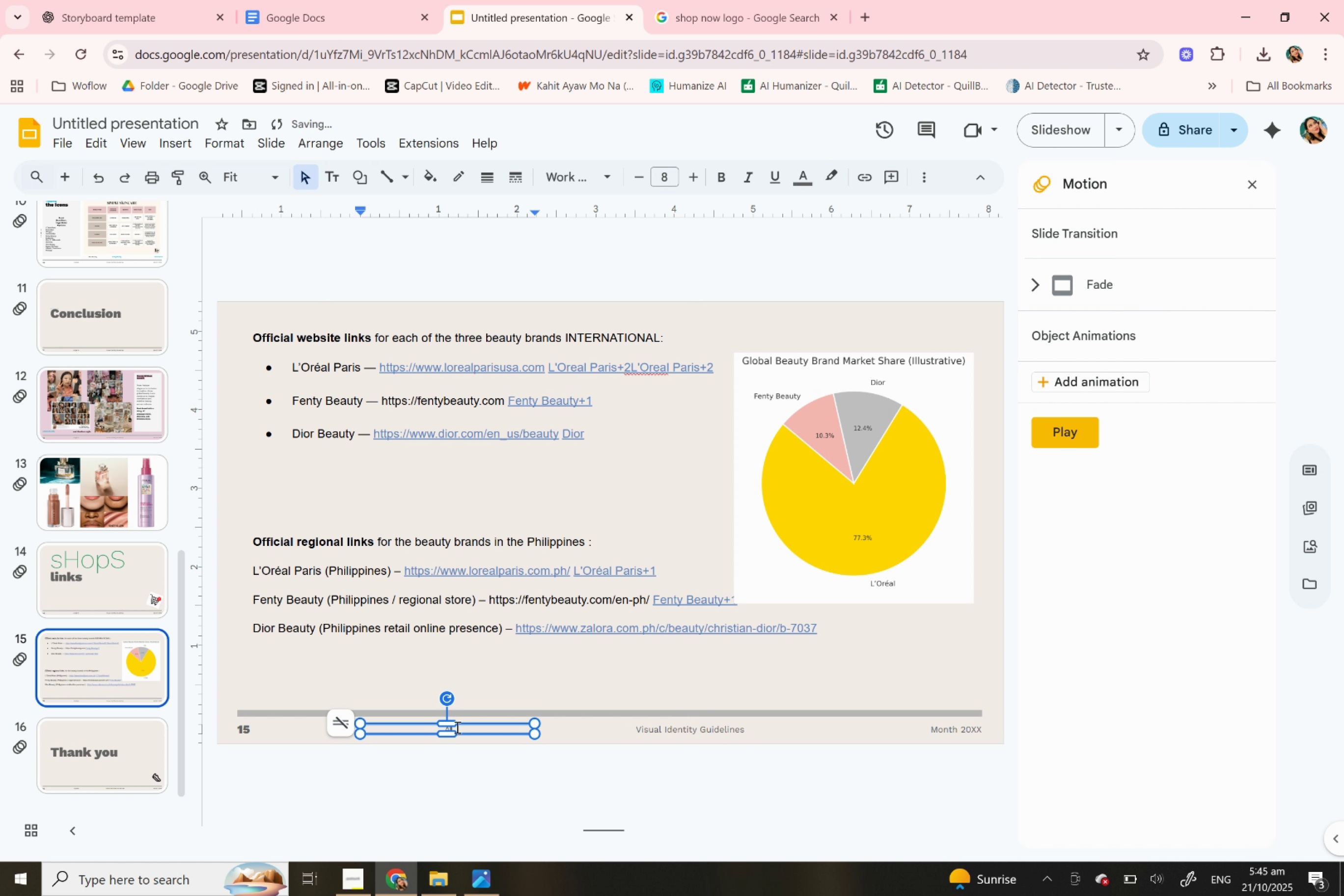 
type(Angel B. )
 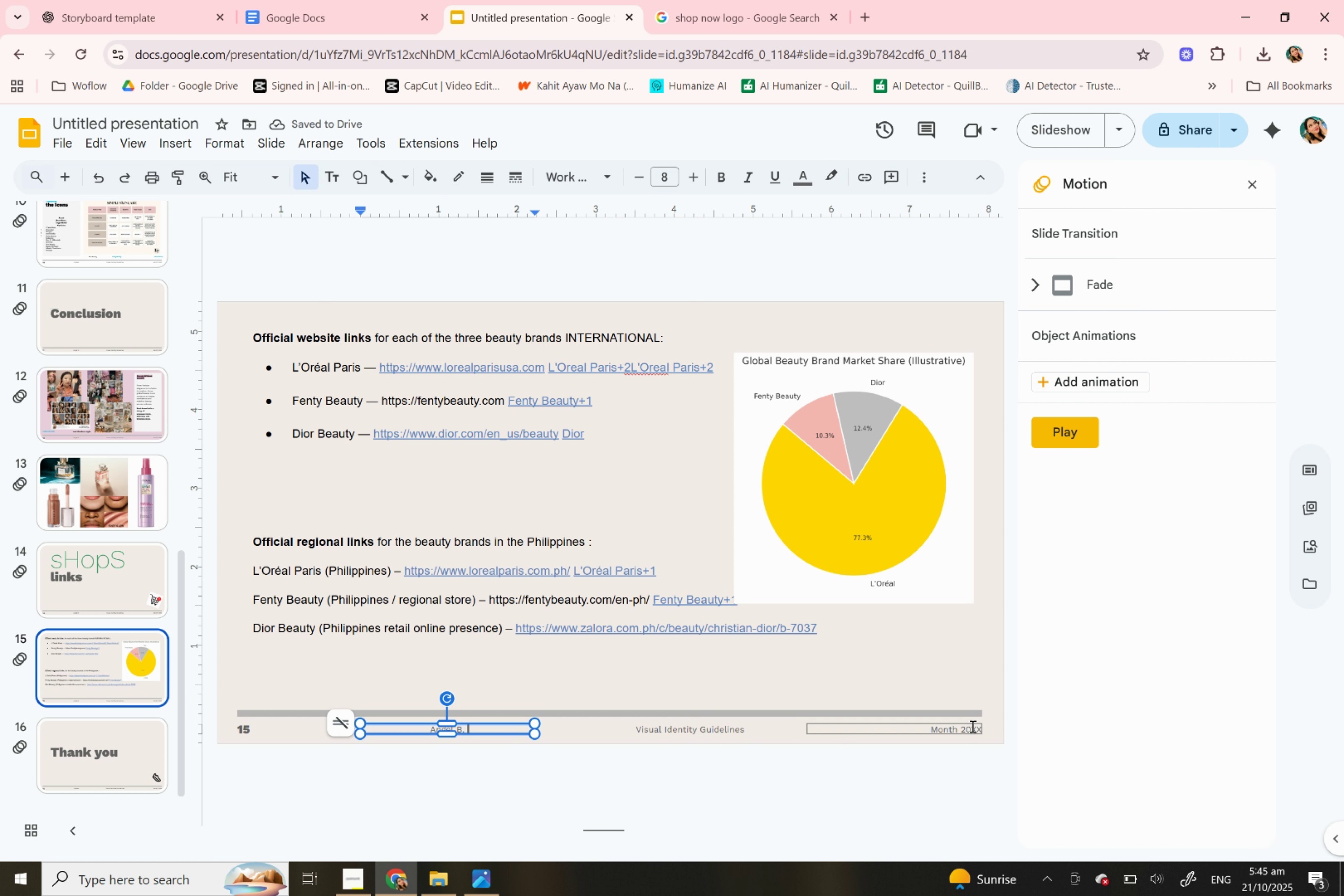 
double_click([973, 727])
 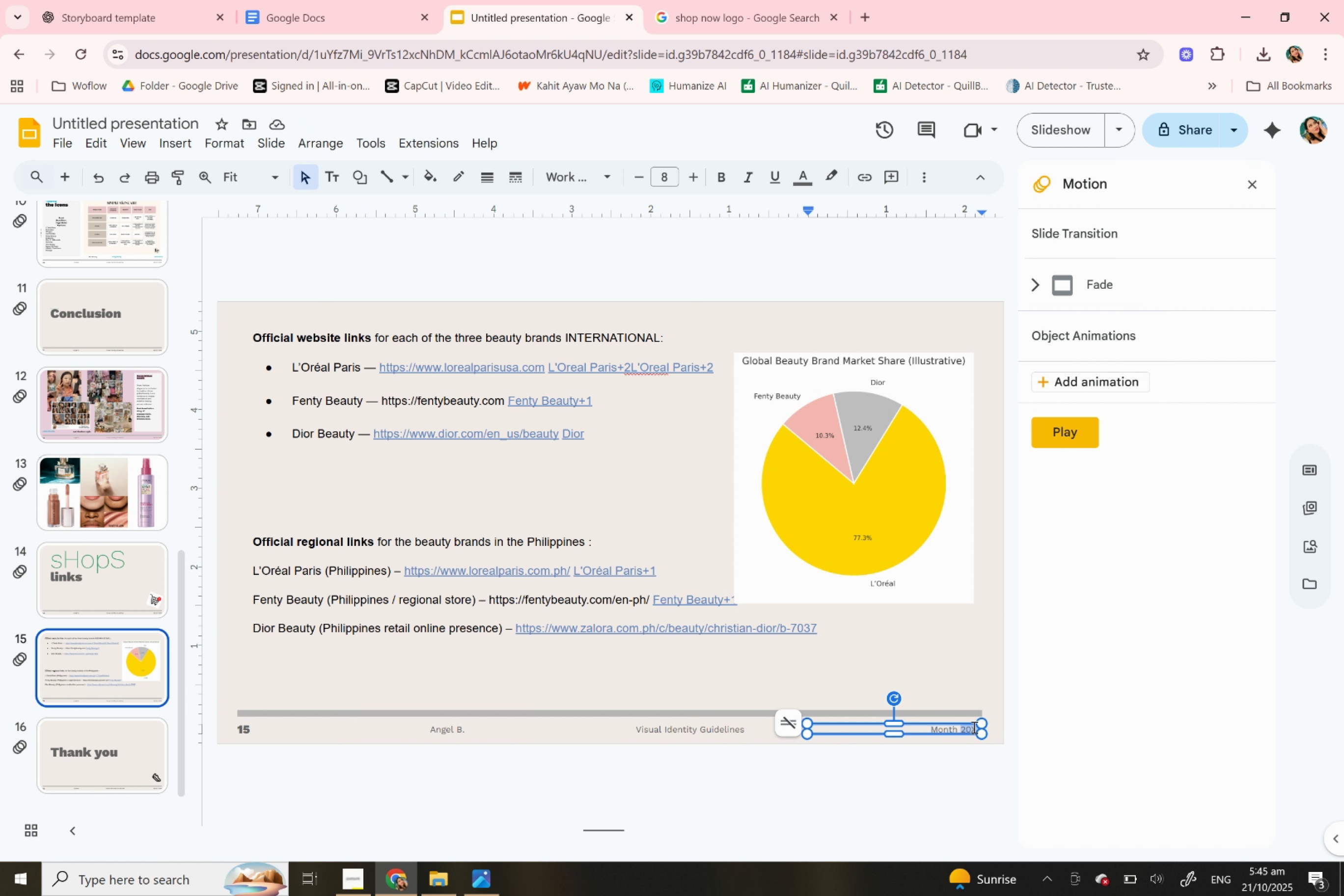 
type(2025)
 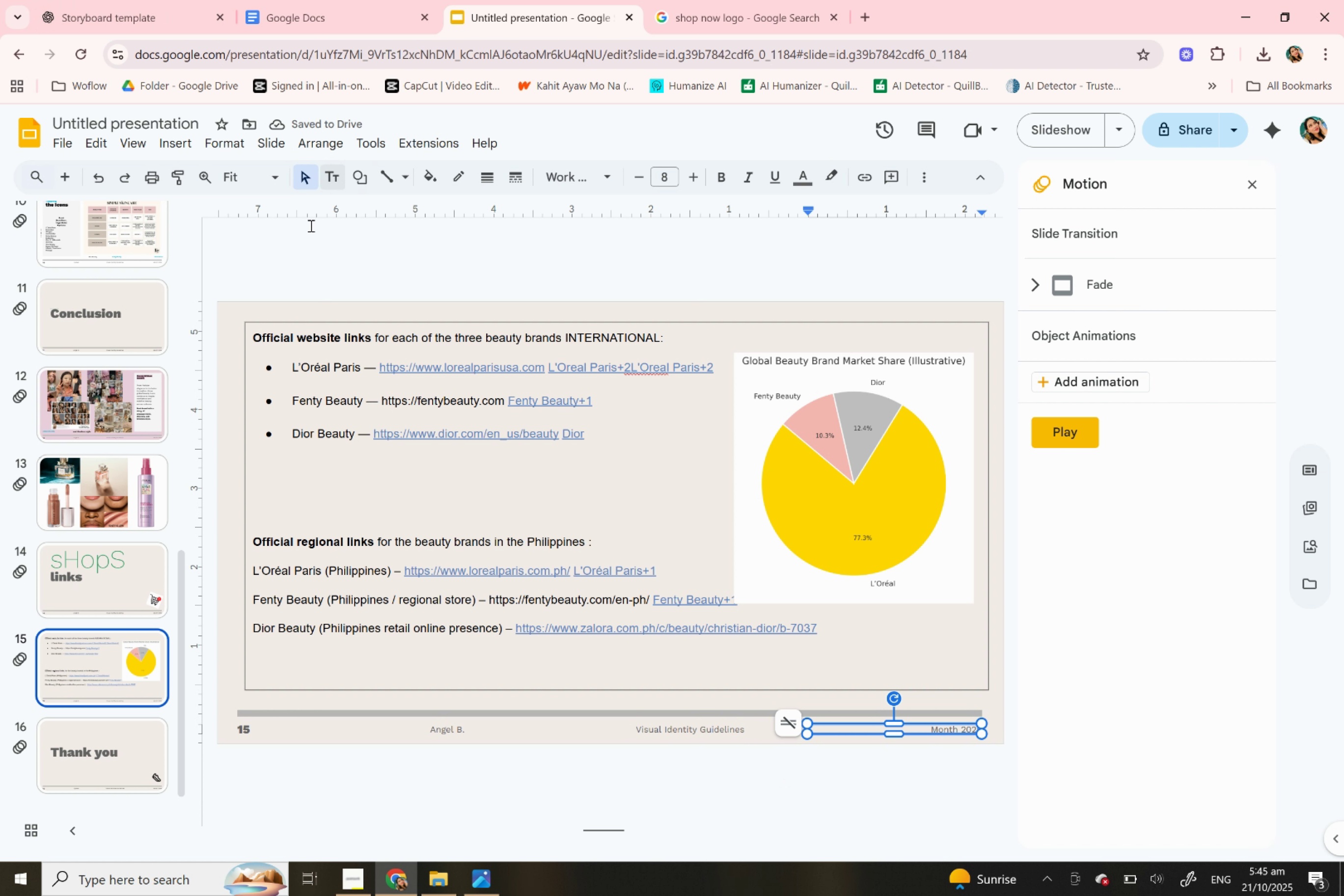 
left_click([874, 507])
 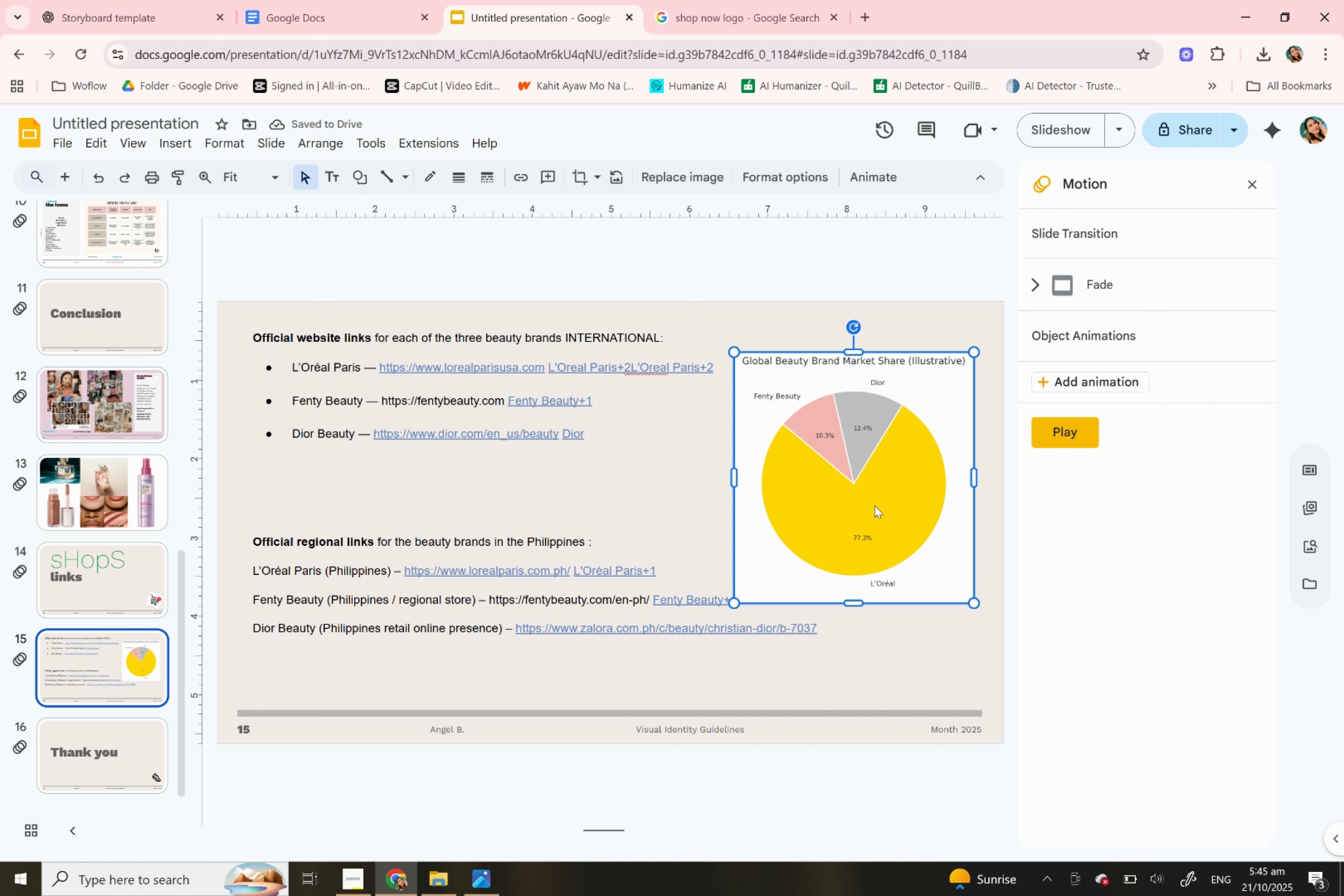 
left_click_drag(start_coordinate=[874, 507], to_coordinate=[882, 482])
 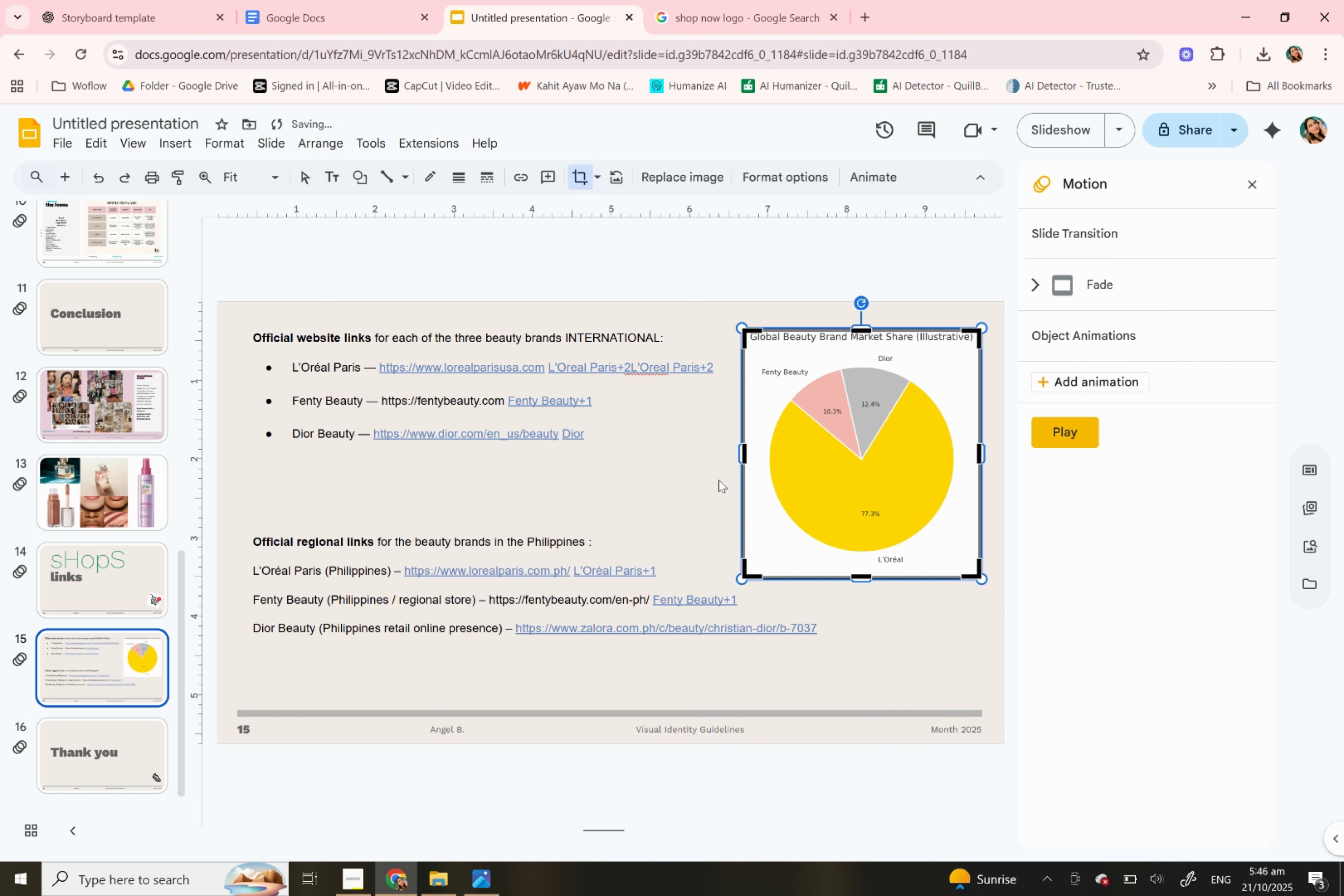 
left_click([687, 479])
 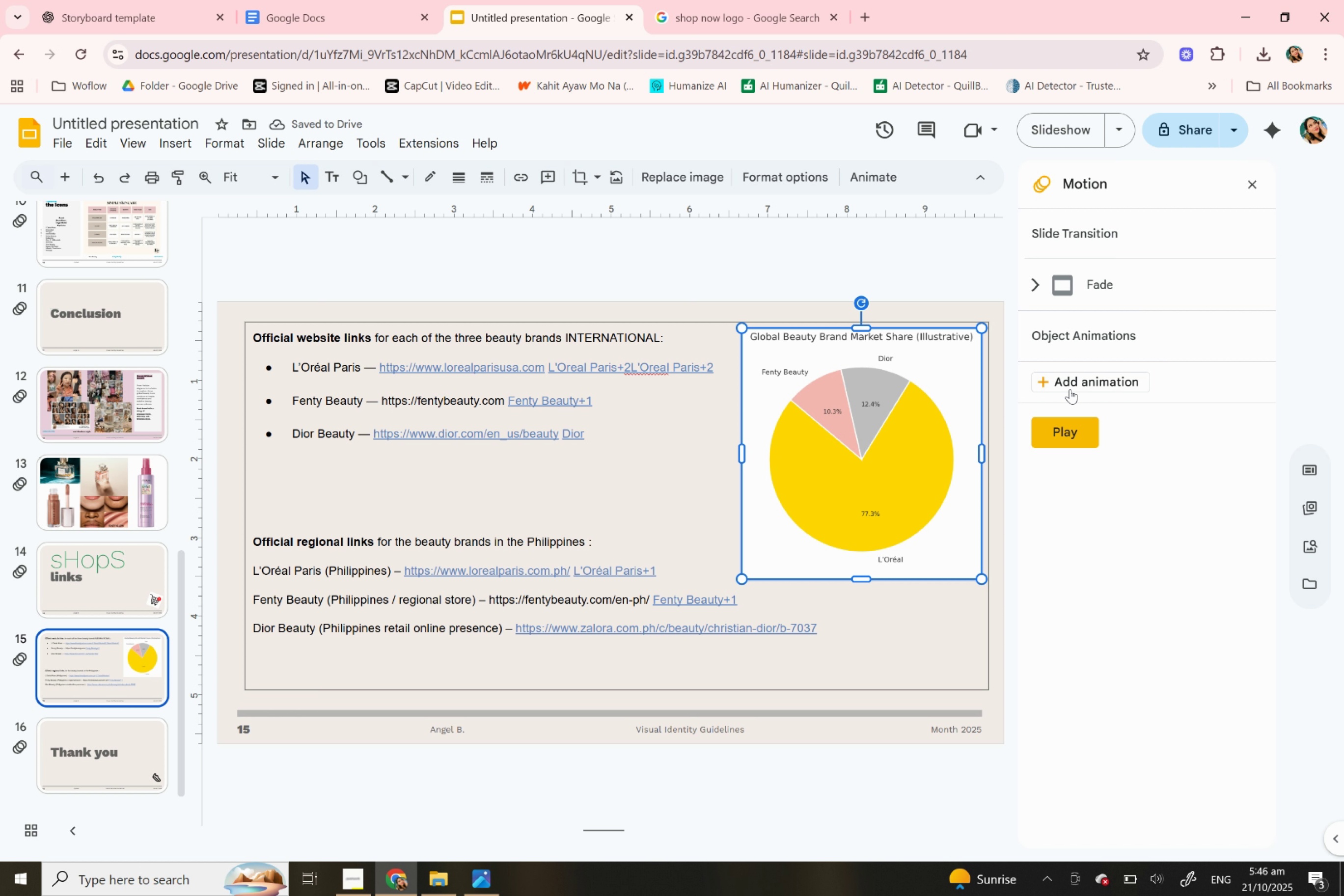 
left_click([1070, 380])
 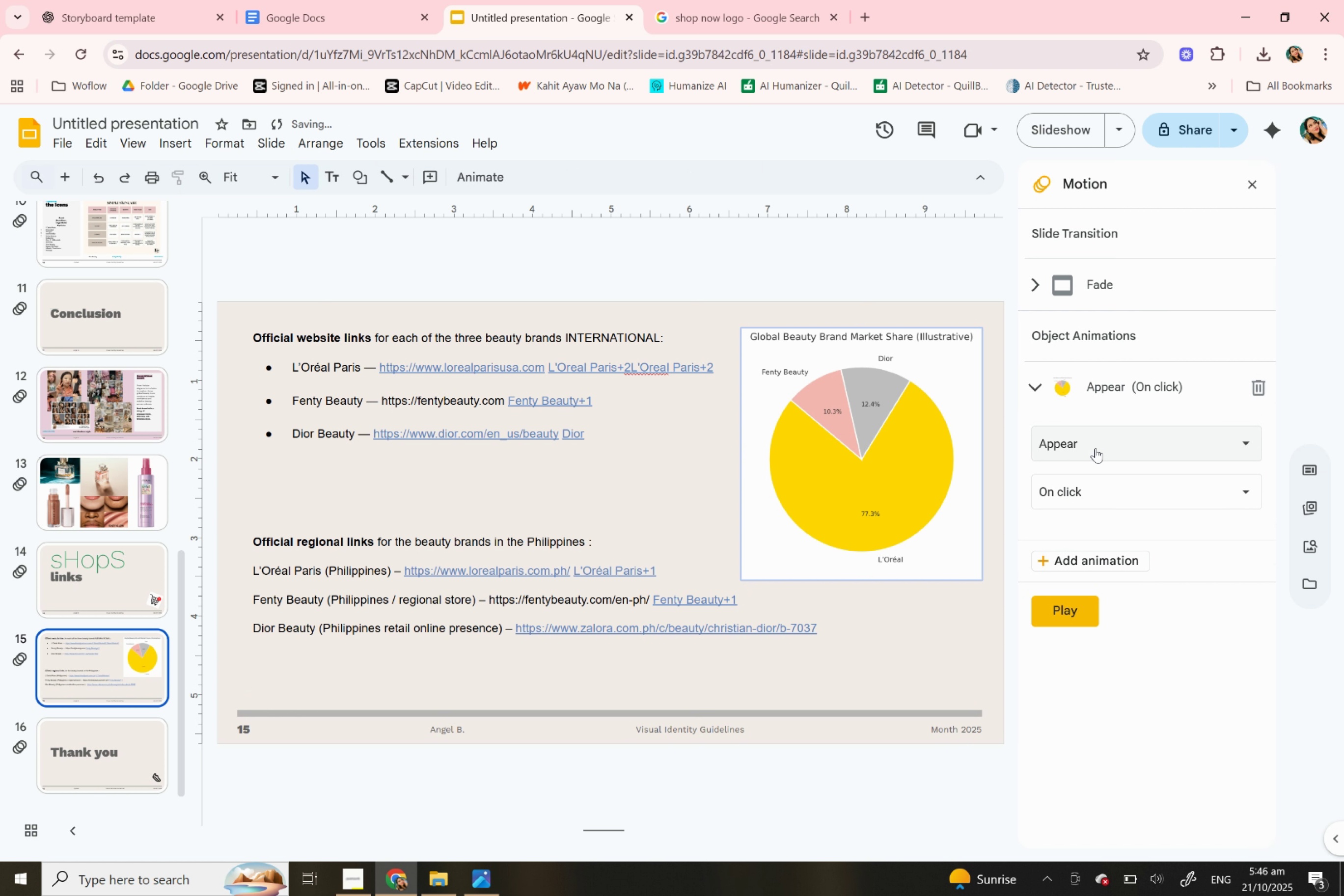 
left_click([1095, 448])
 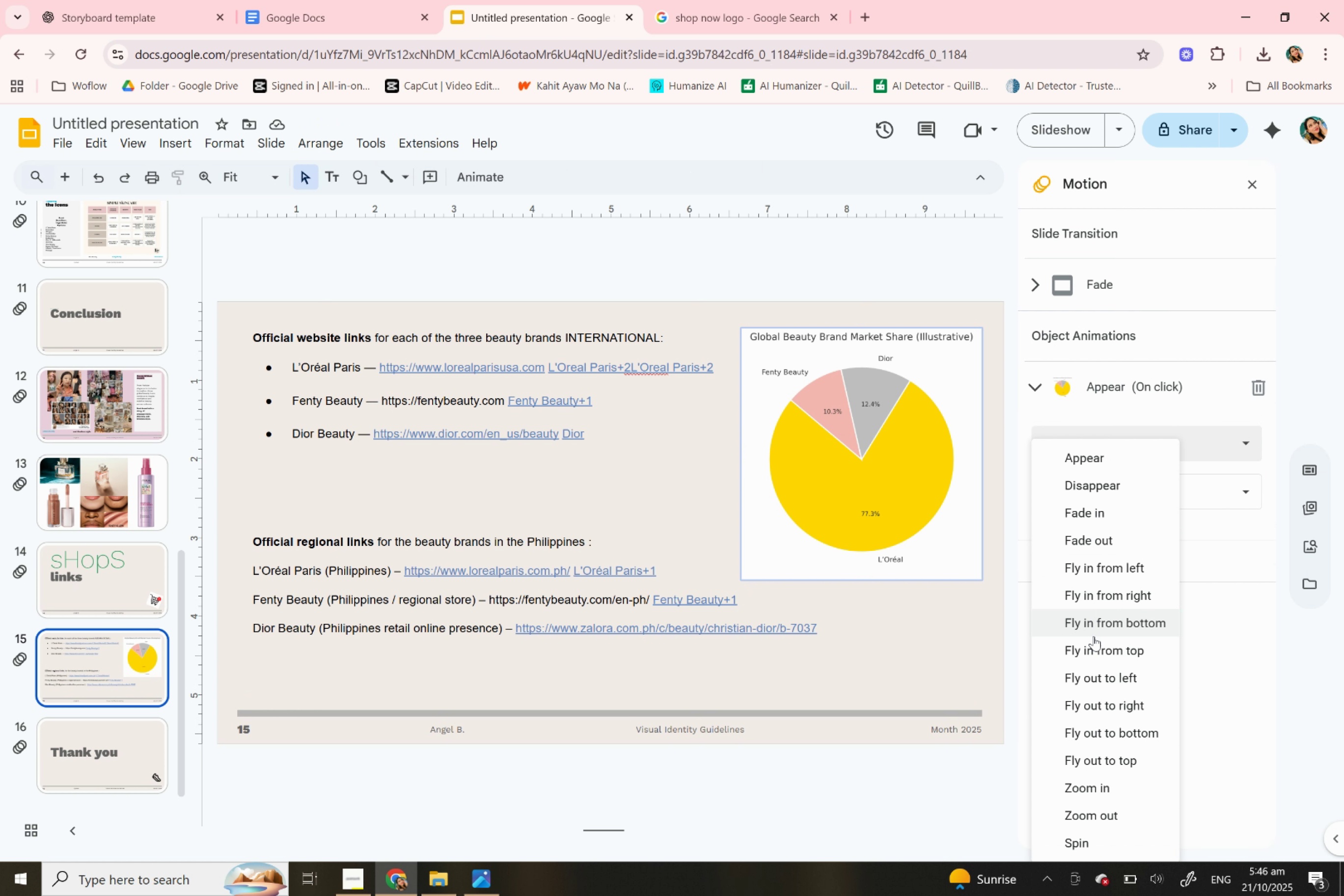 
wait(6.42)
 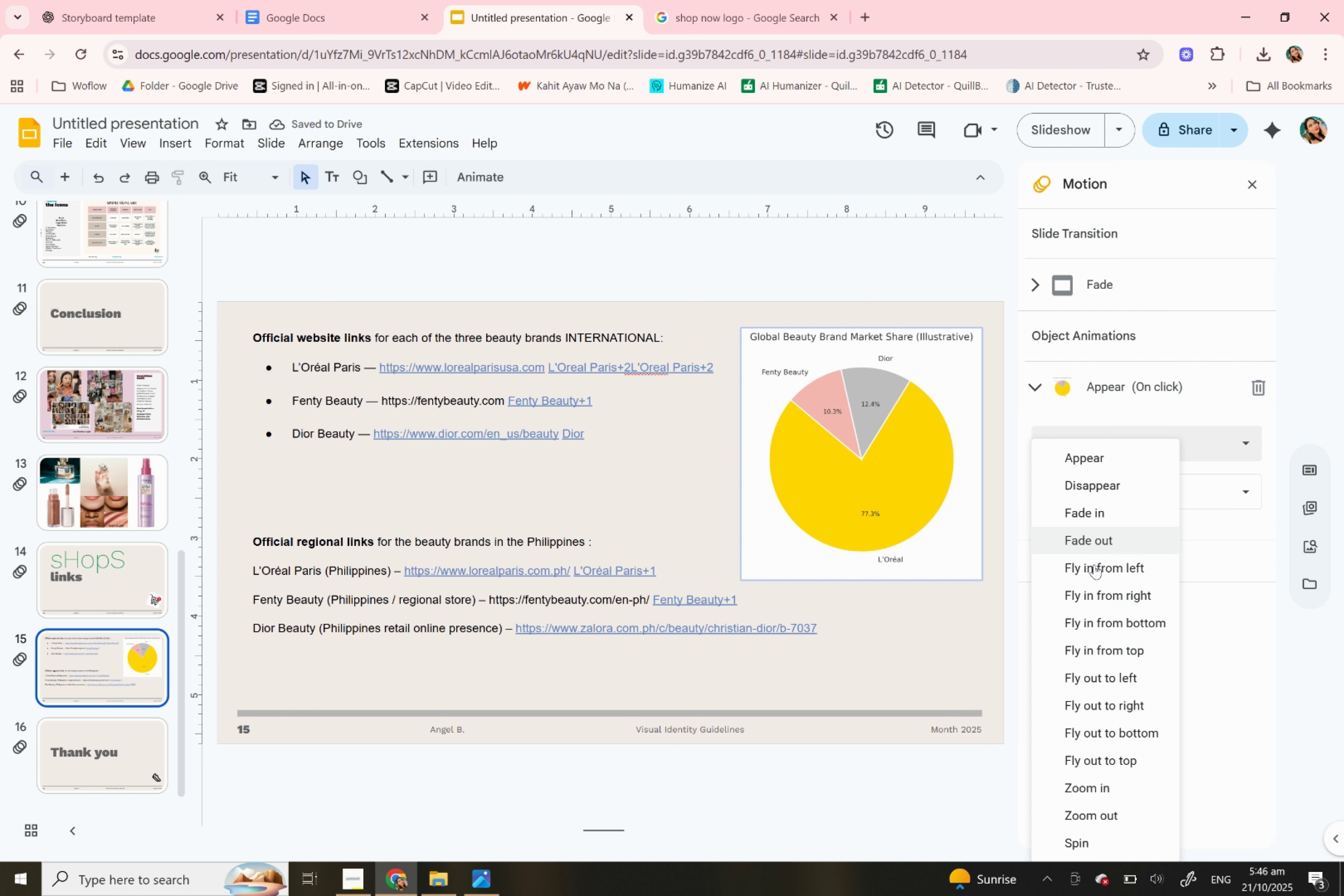 
left_click([1134, 799])
 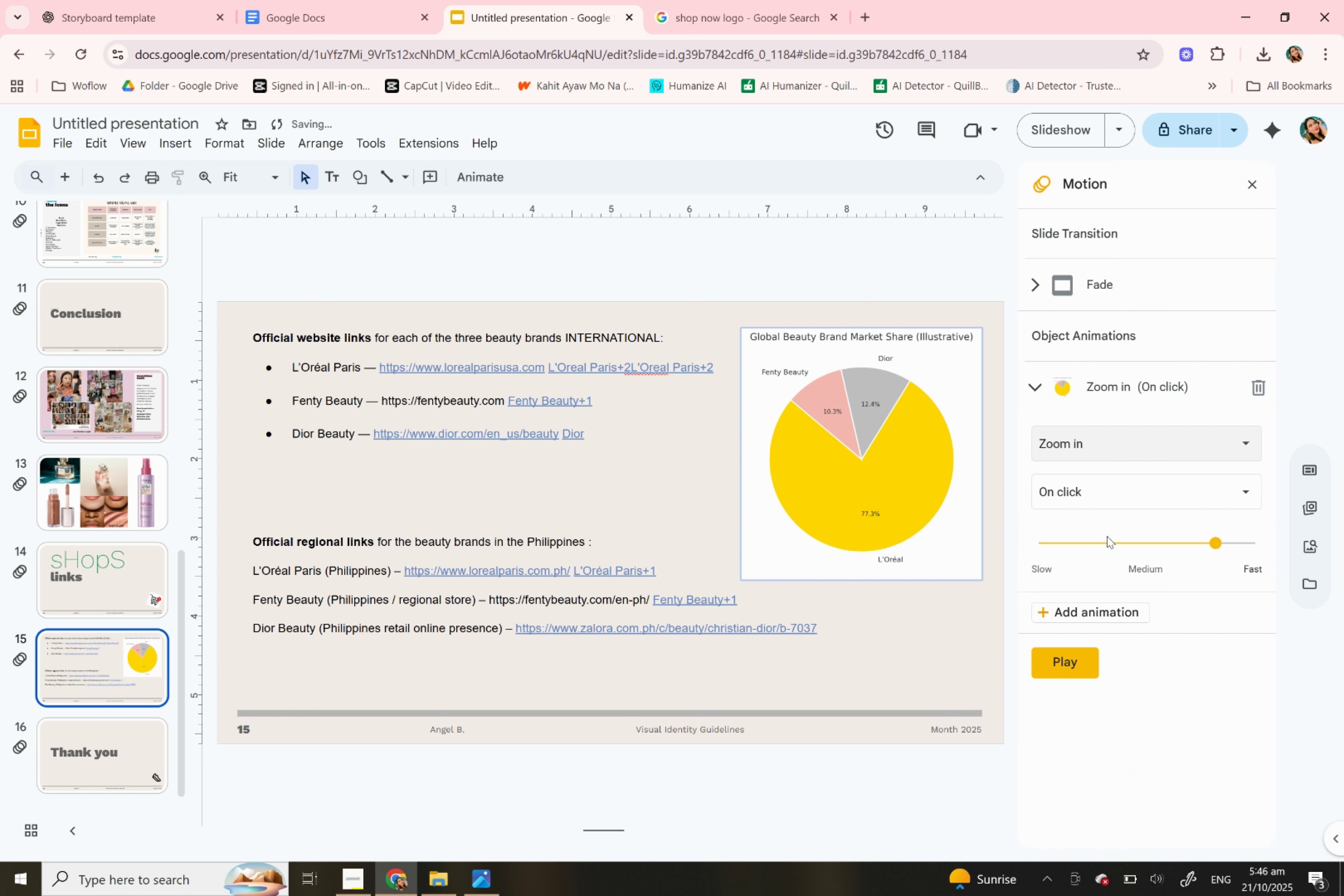 
left_click([1099, 495])
 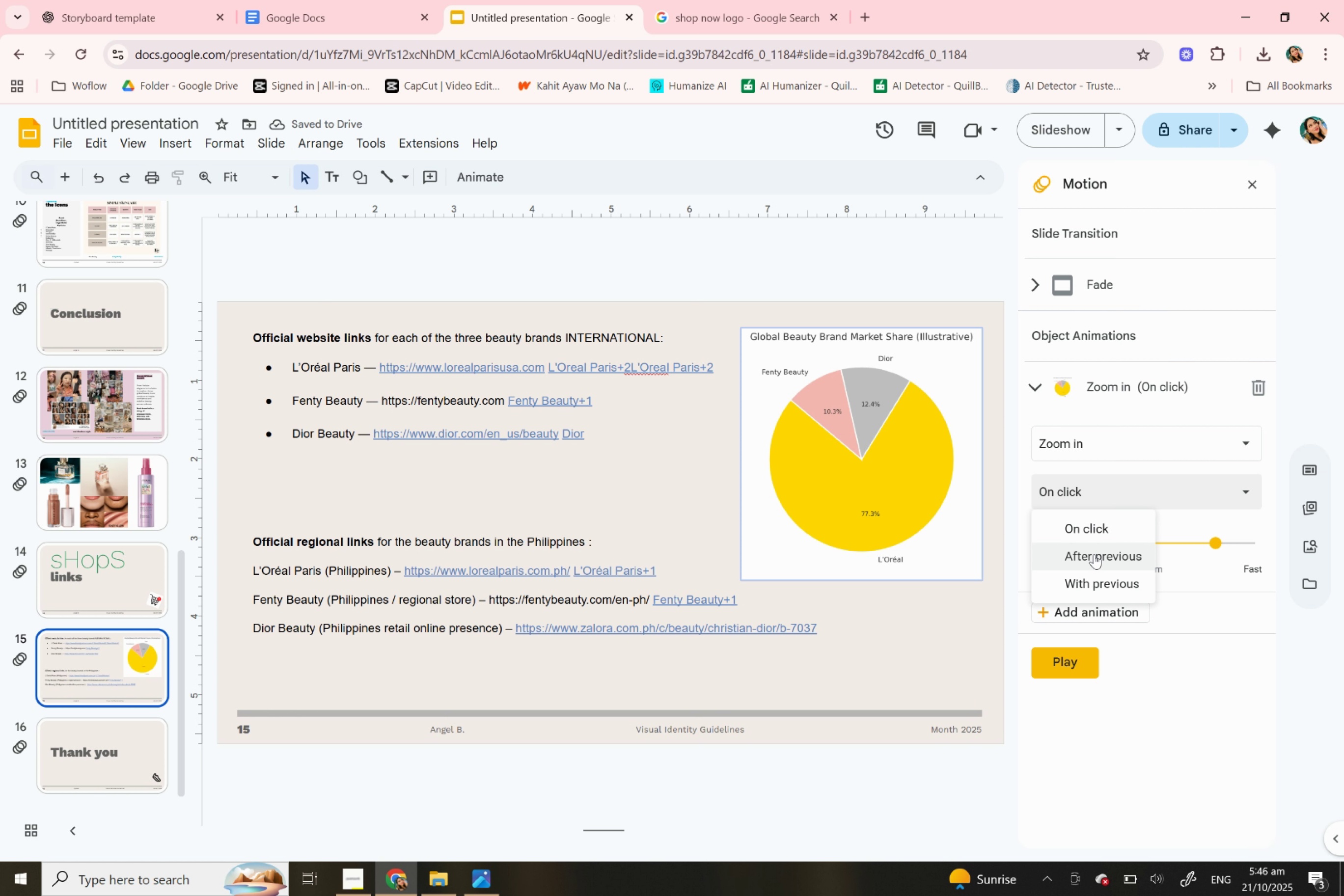 
left_click([1094, 554])
 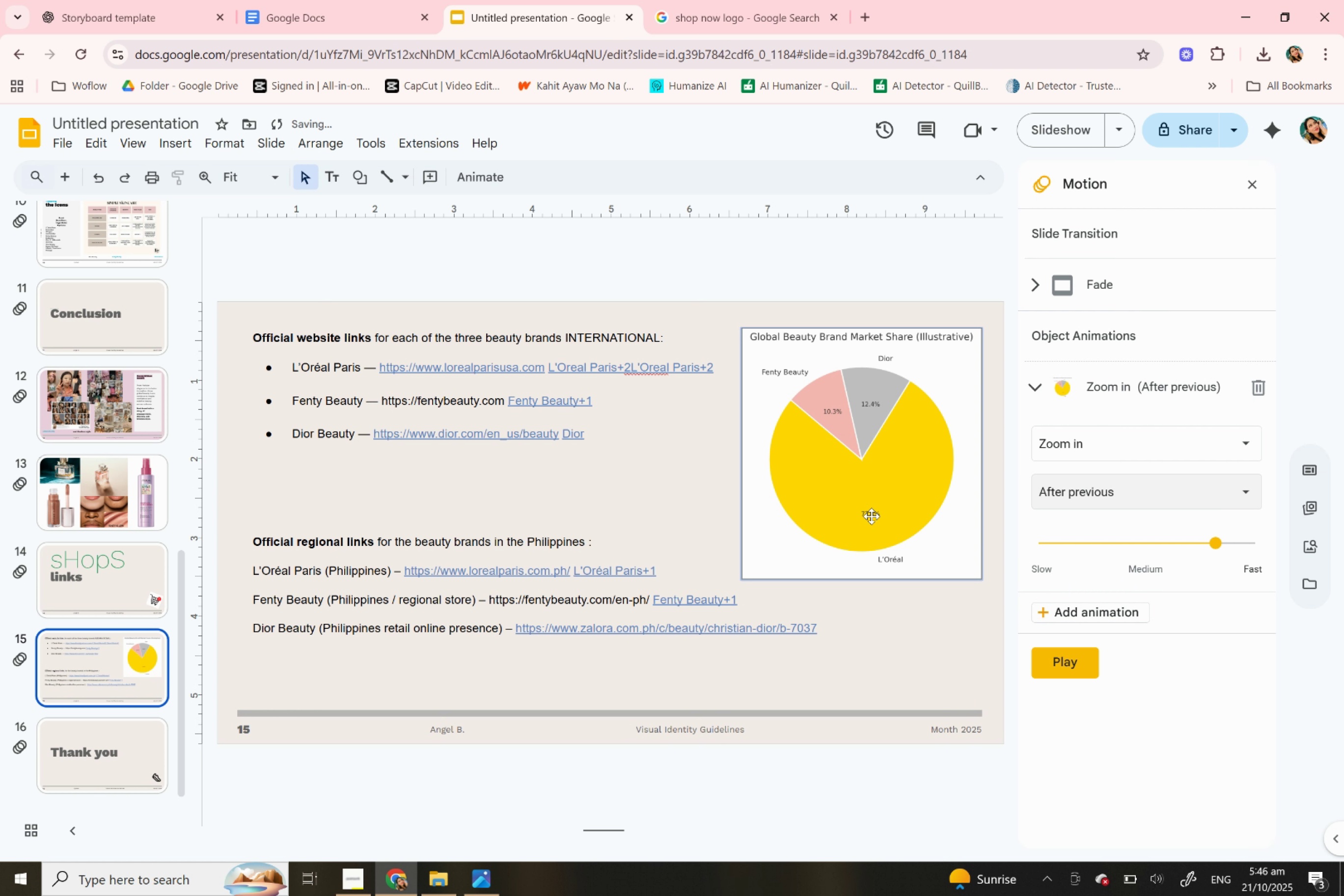 
left_click([870, 516])
 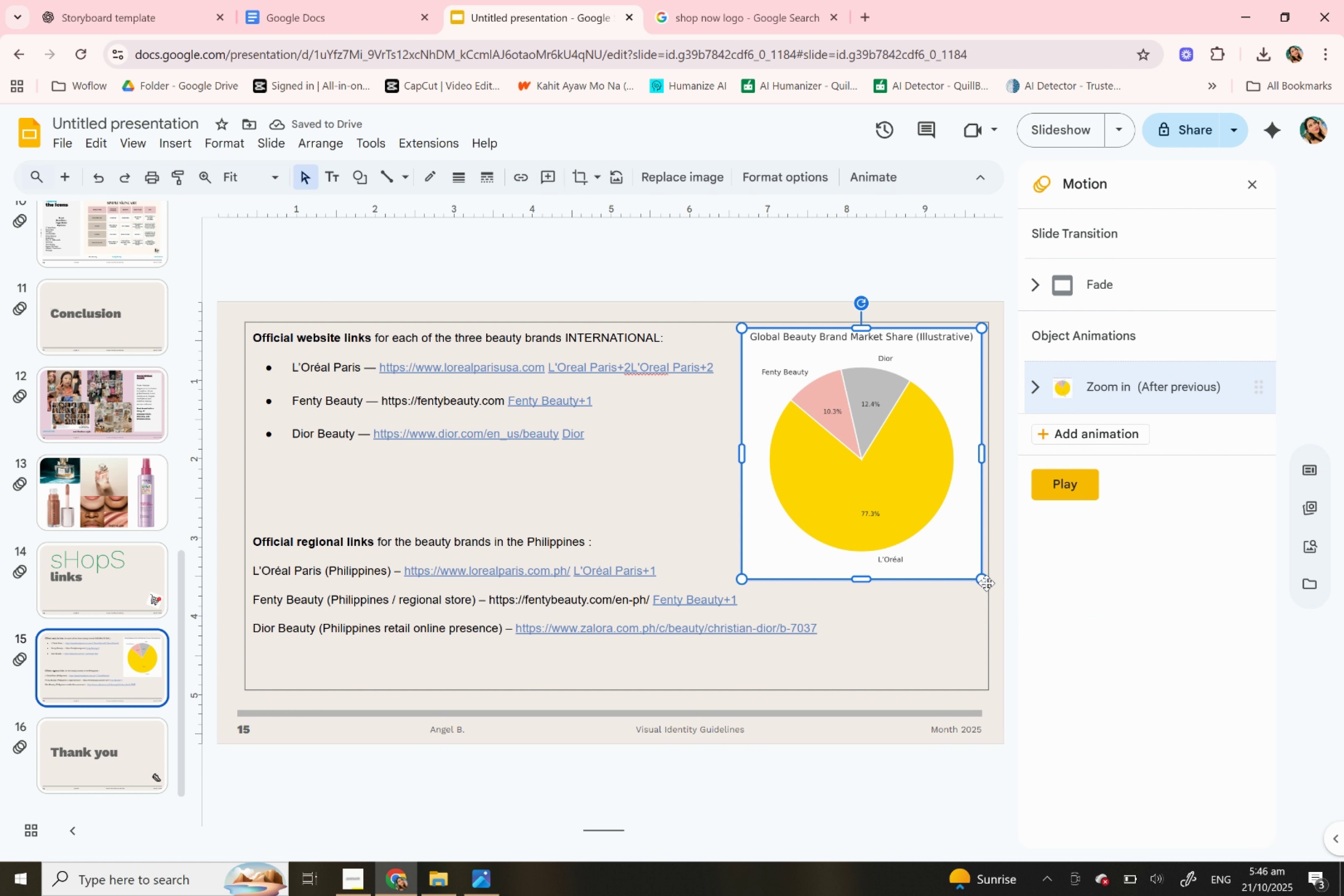 
left_click_drag(start_coordinate=[983, 580], to_coordinate=[997, 576])
 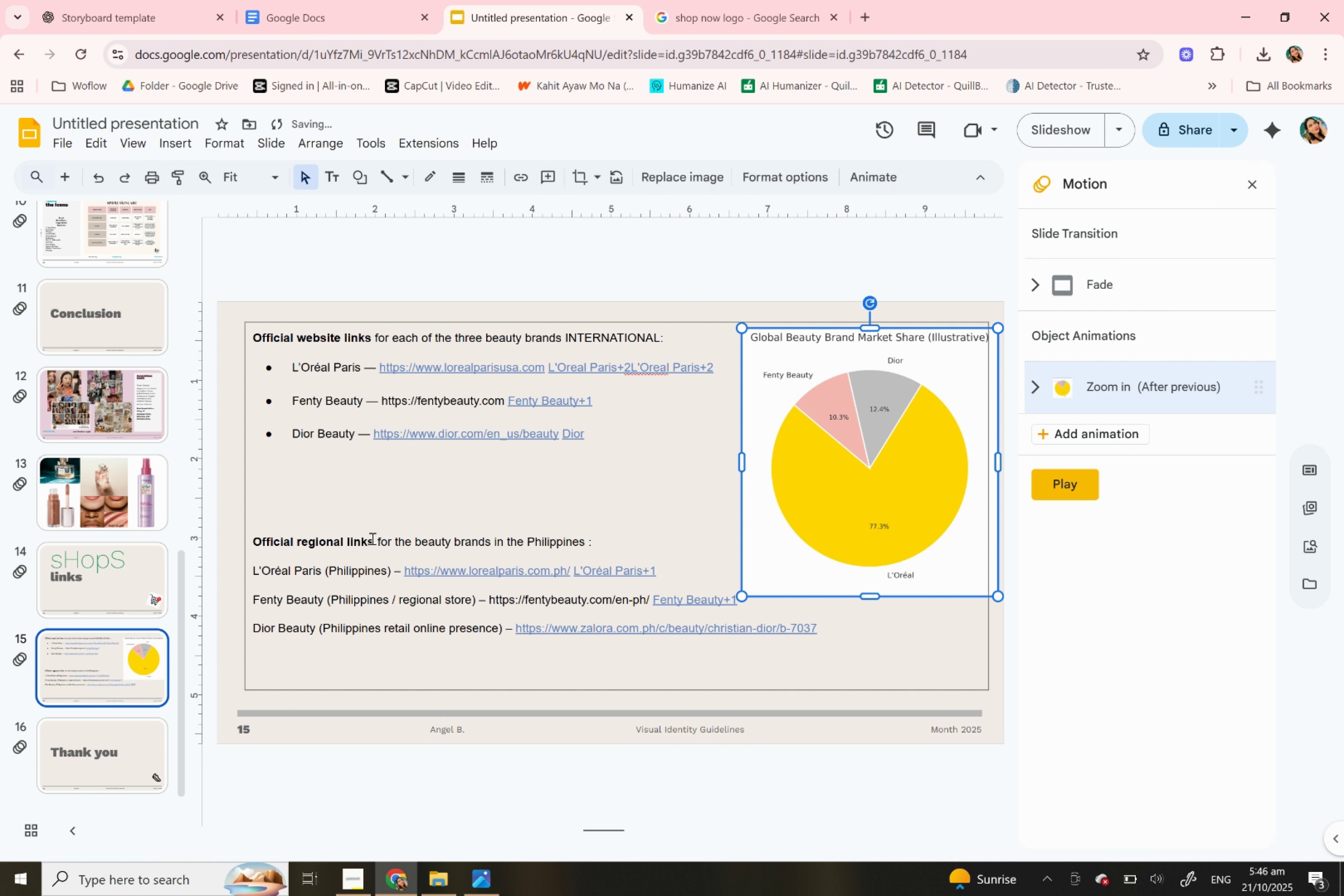 
left_click([341, 490])
 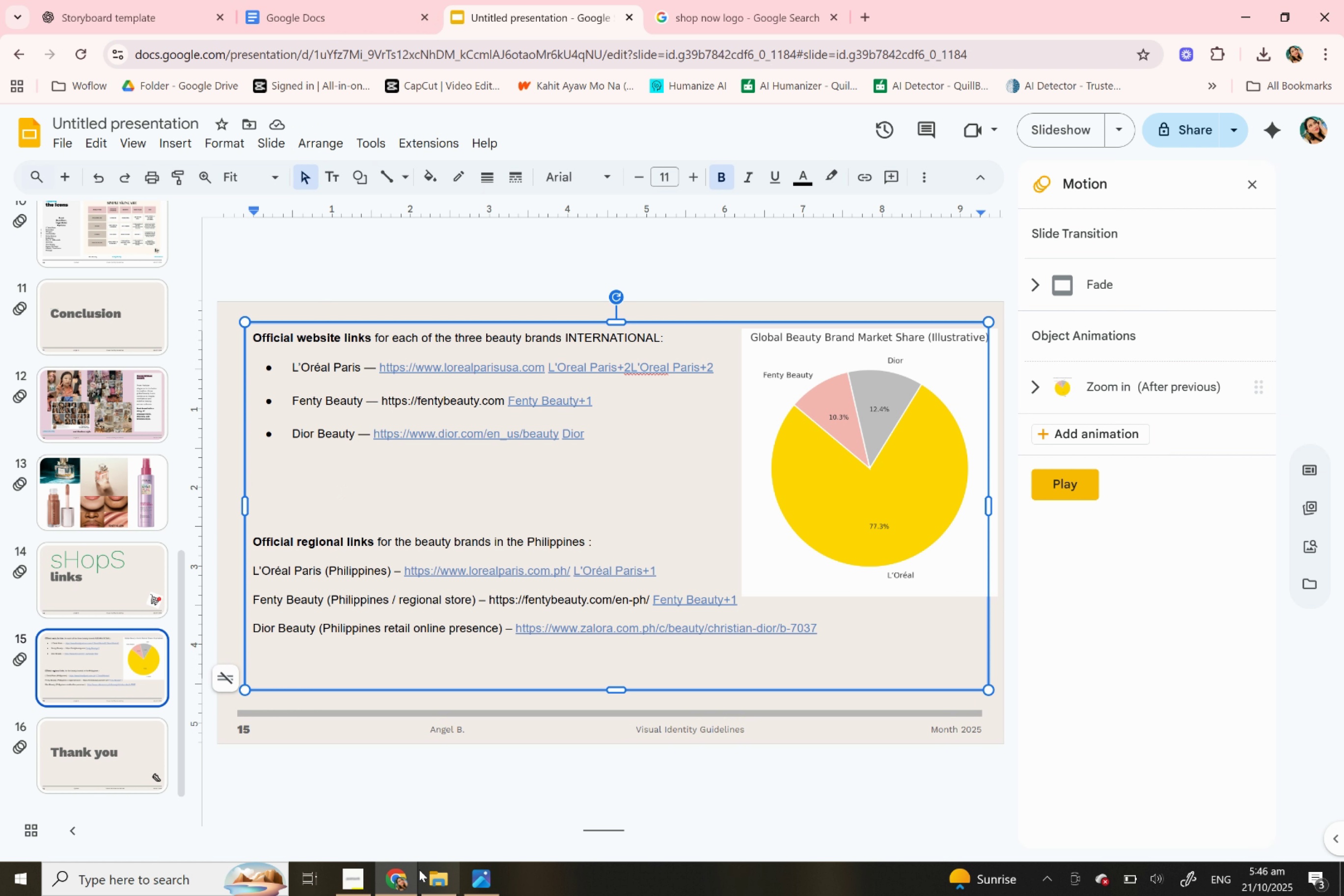 
wait(11.59)
 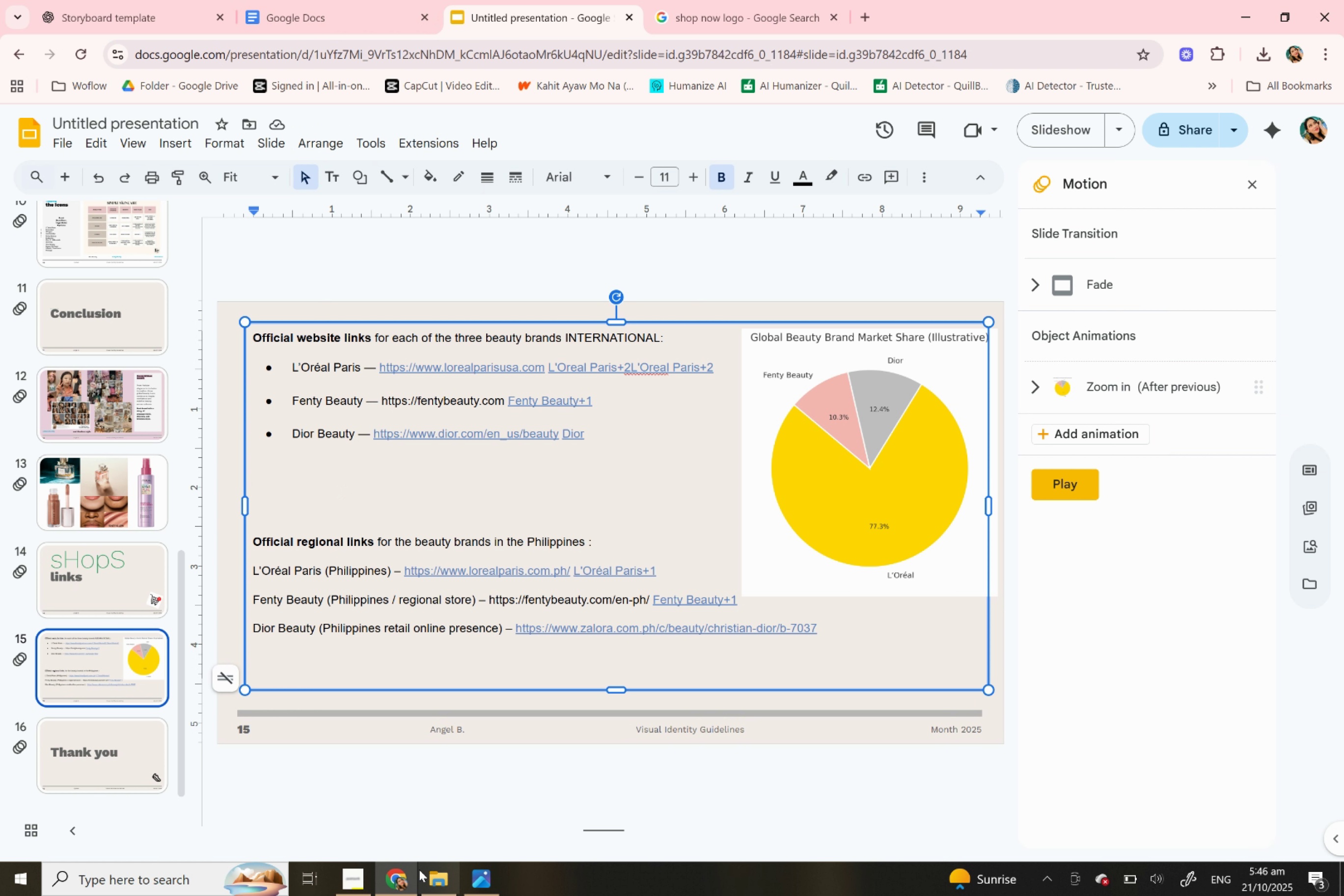 
left_click([405, 883])
 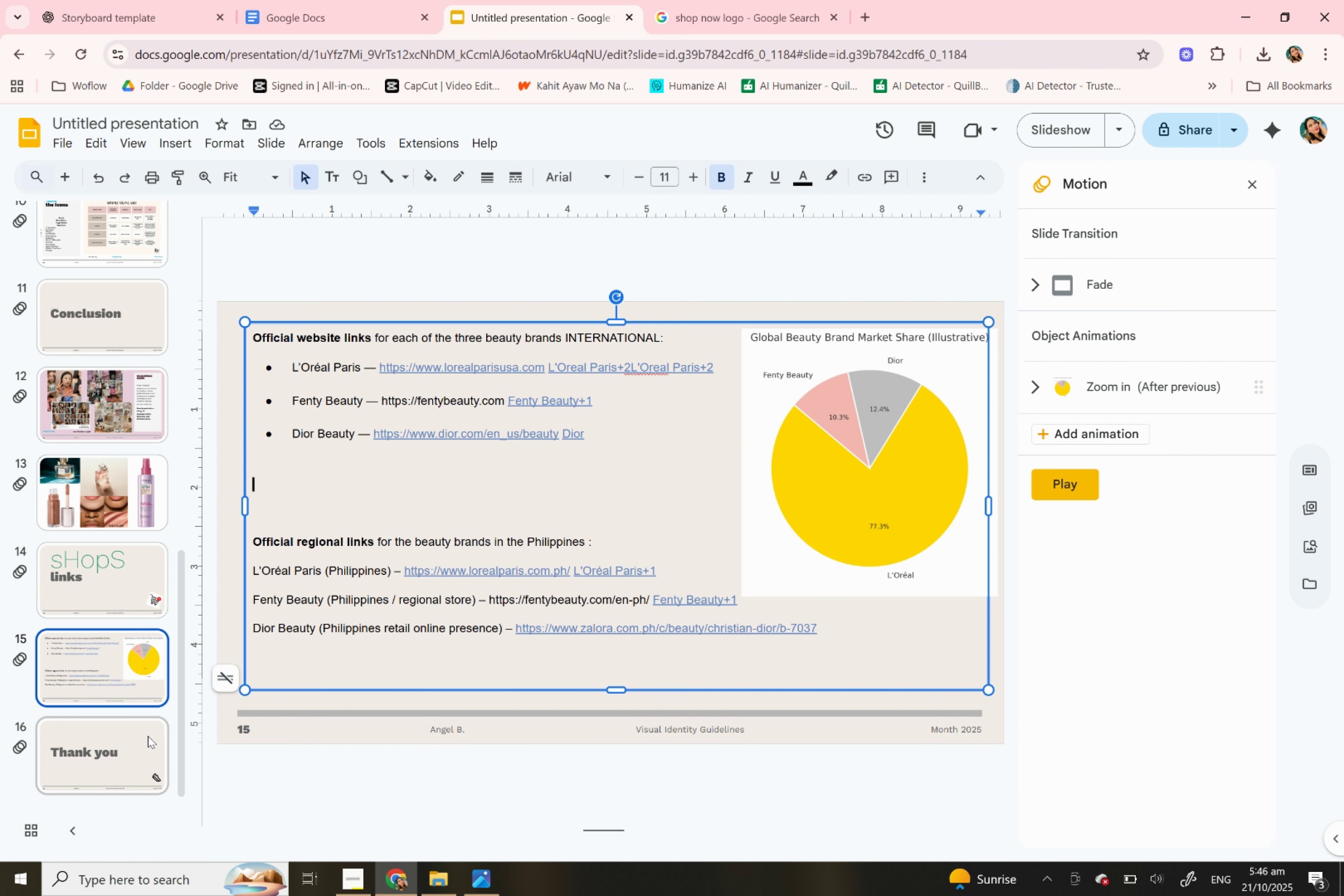 
left_click([148, 735])
 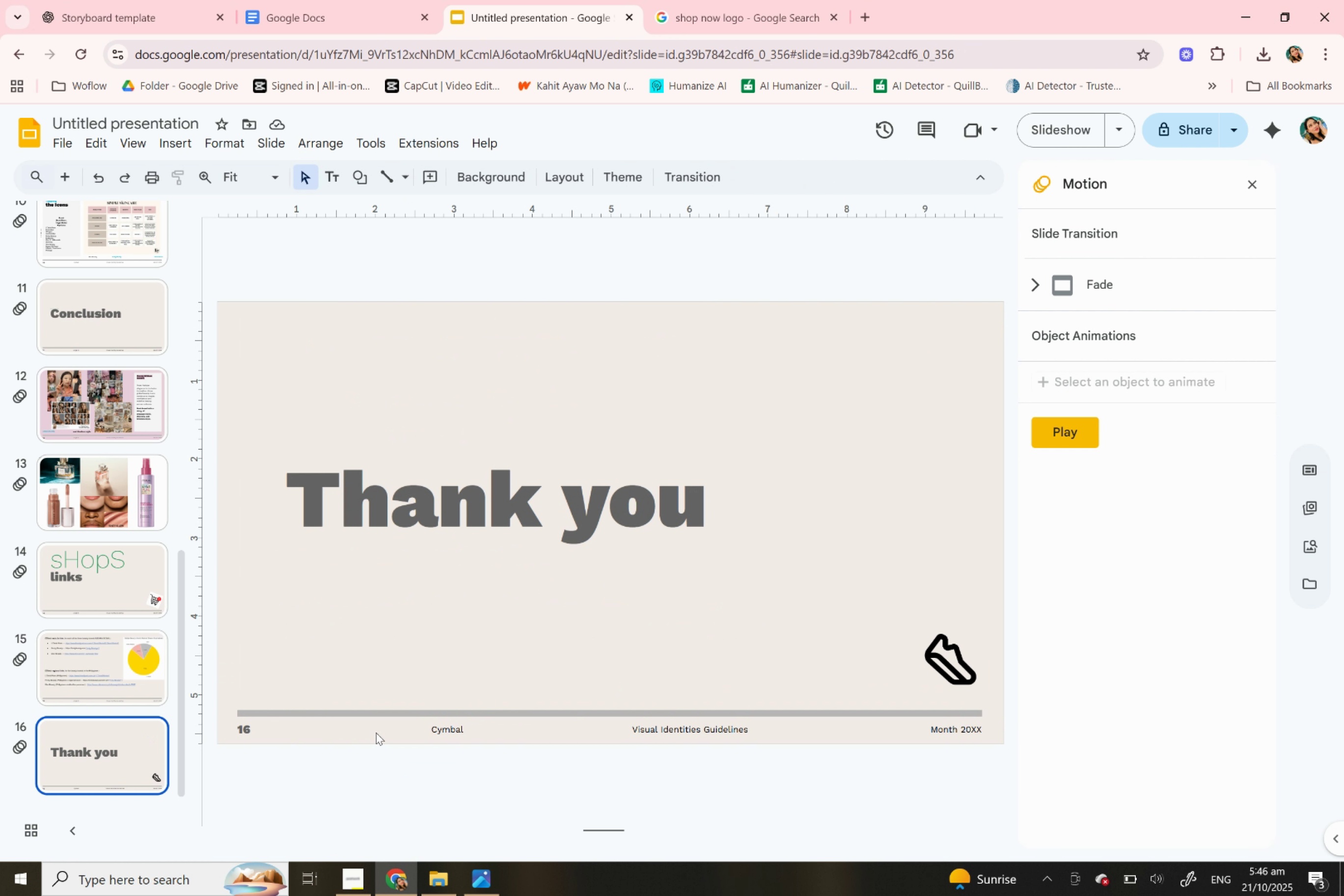 
double_click([447, 727])
 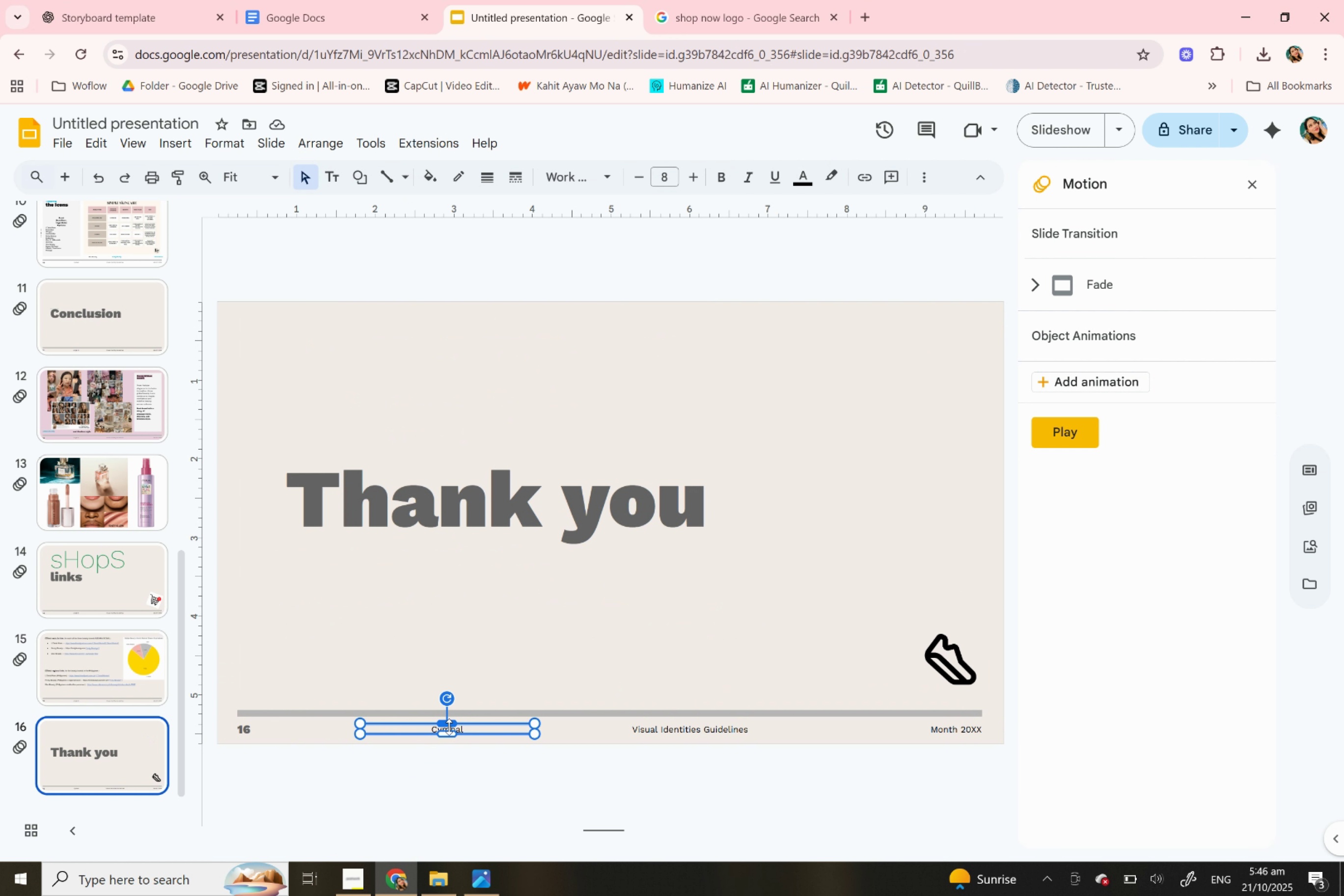 
double_click([449, 727])
 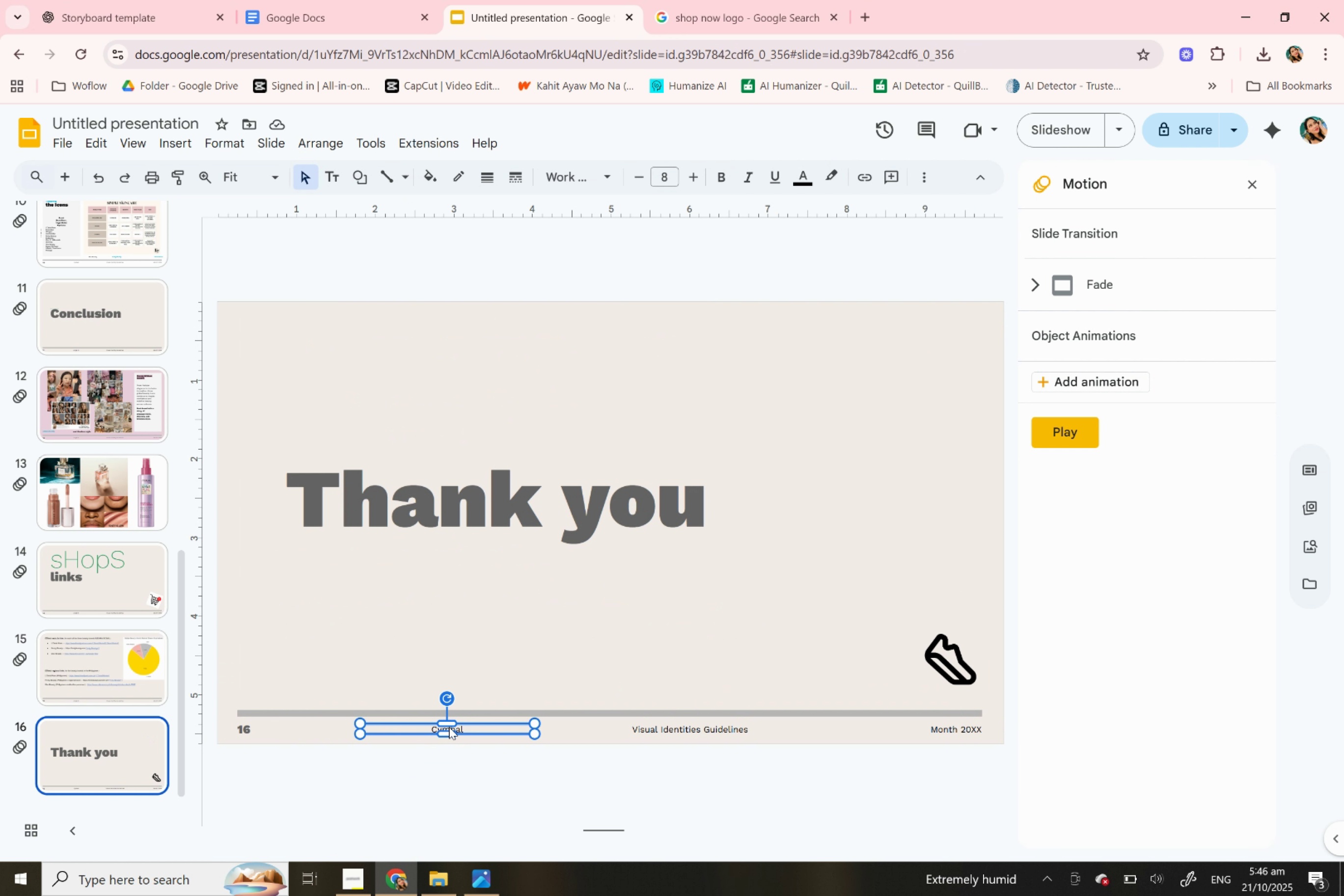 
triple_click([449, 727])
 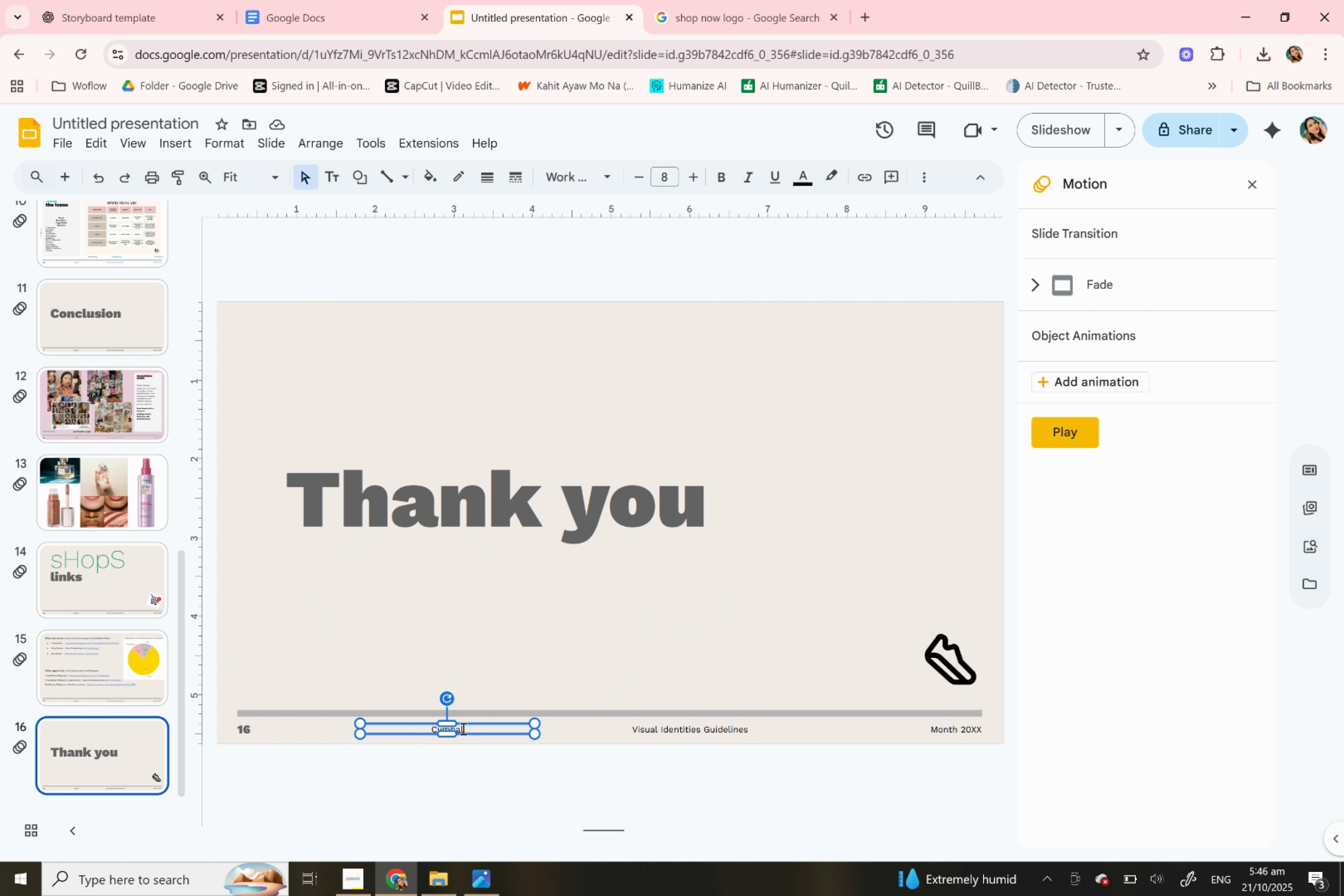 
left_click([462, 728])
 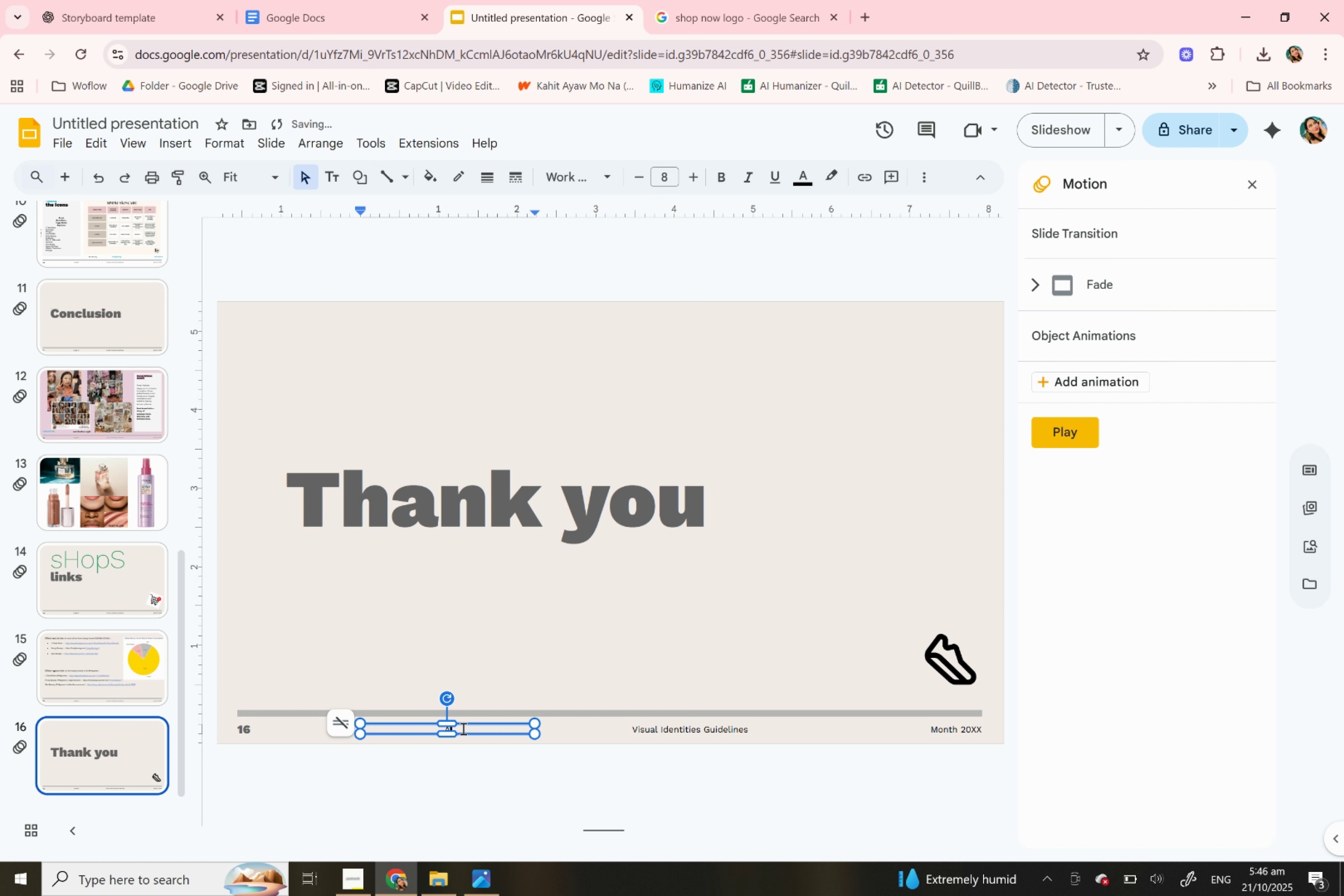 
double_click([462, 728])
 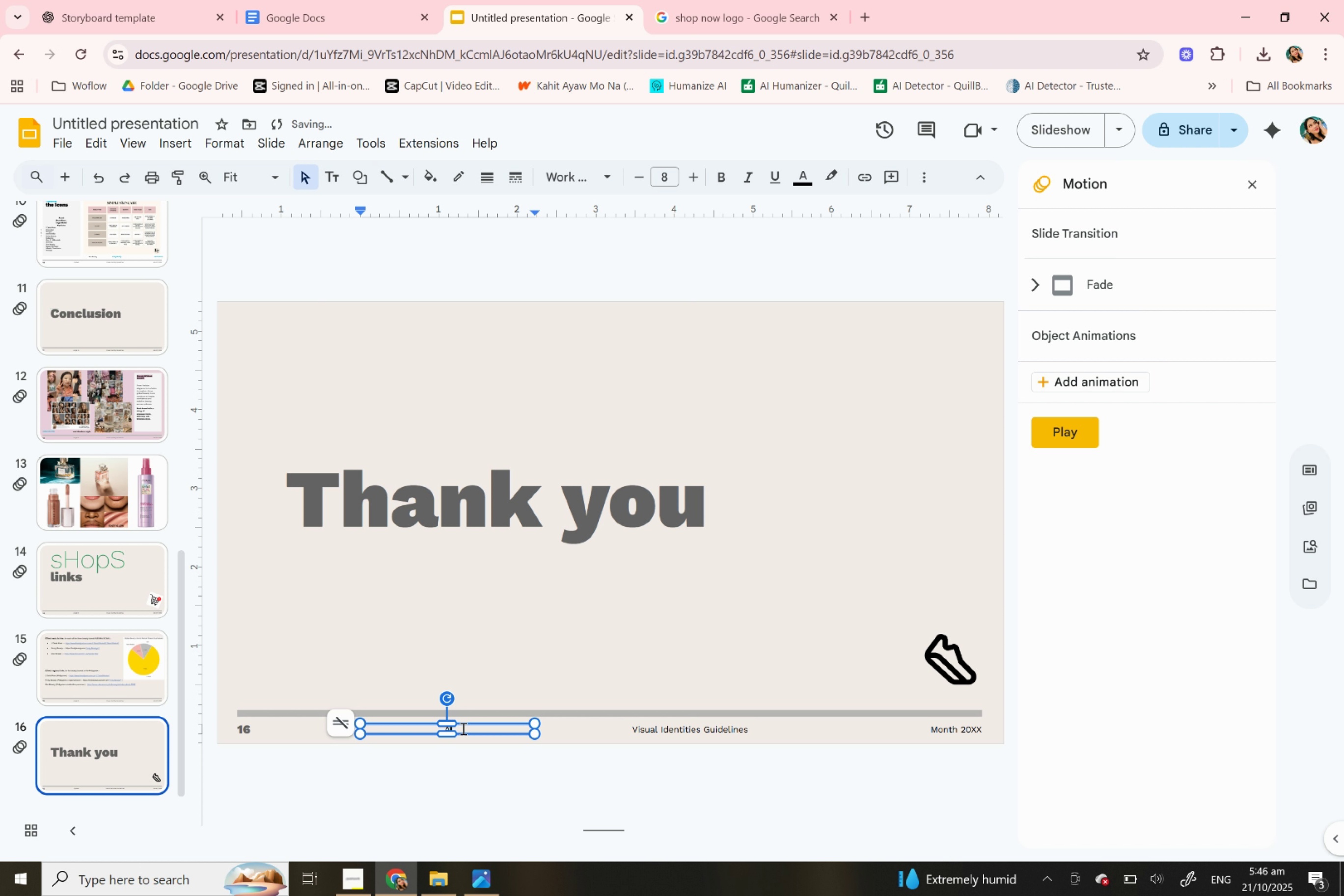 
type(Angel B.)
 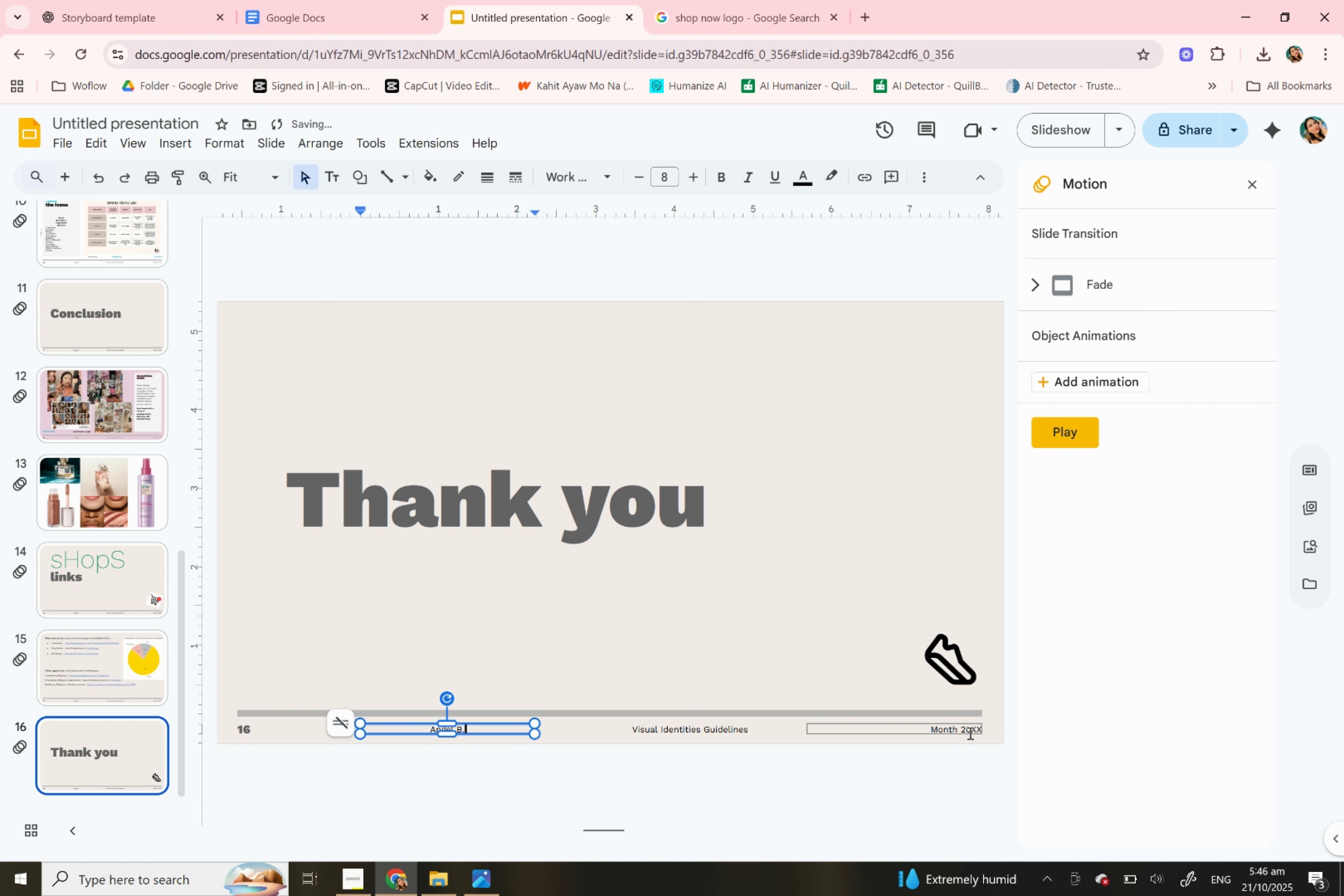 
double_click([969, 733])
 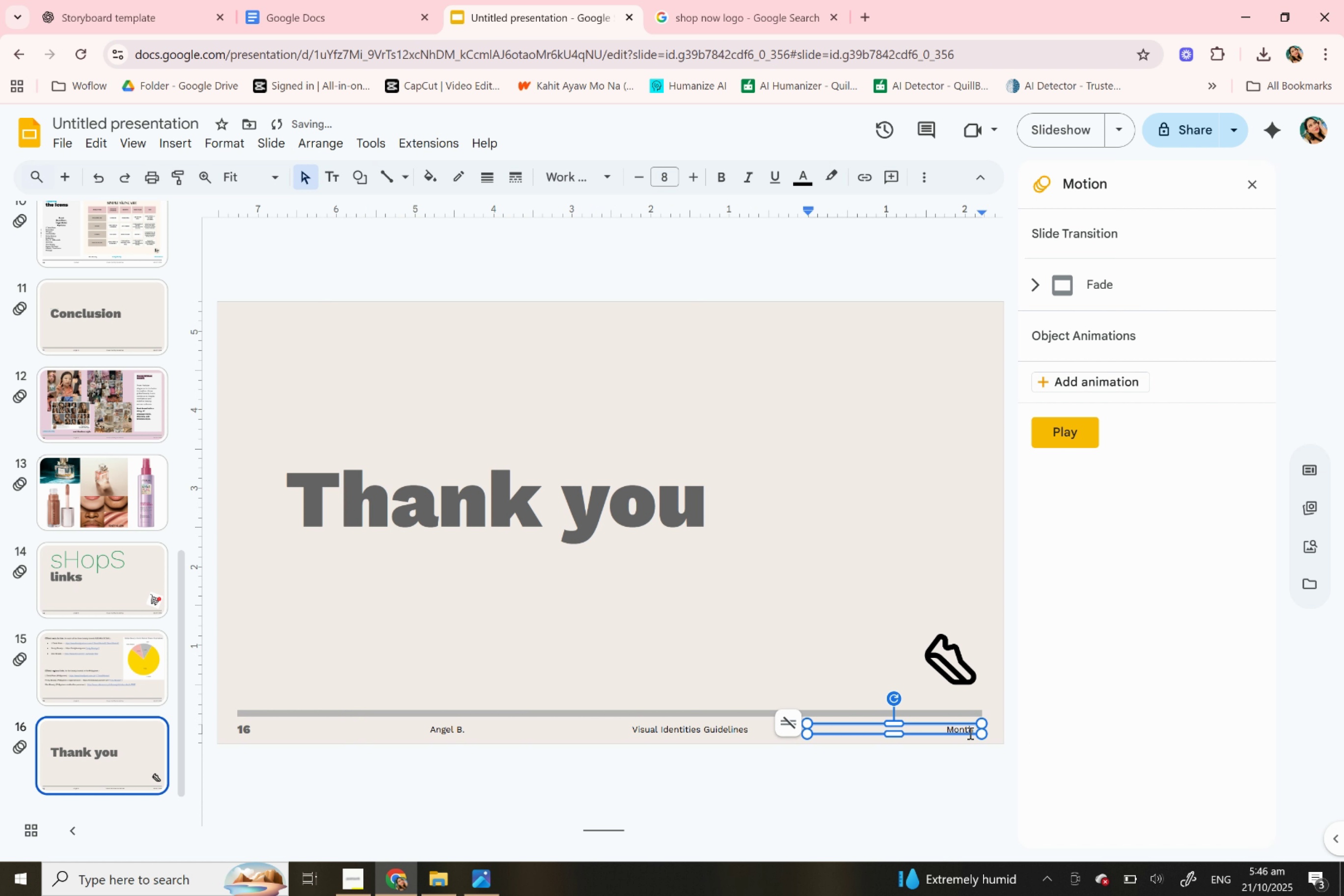 
type(2025)
 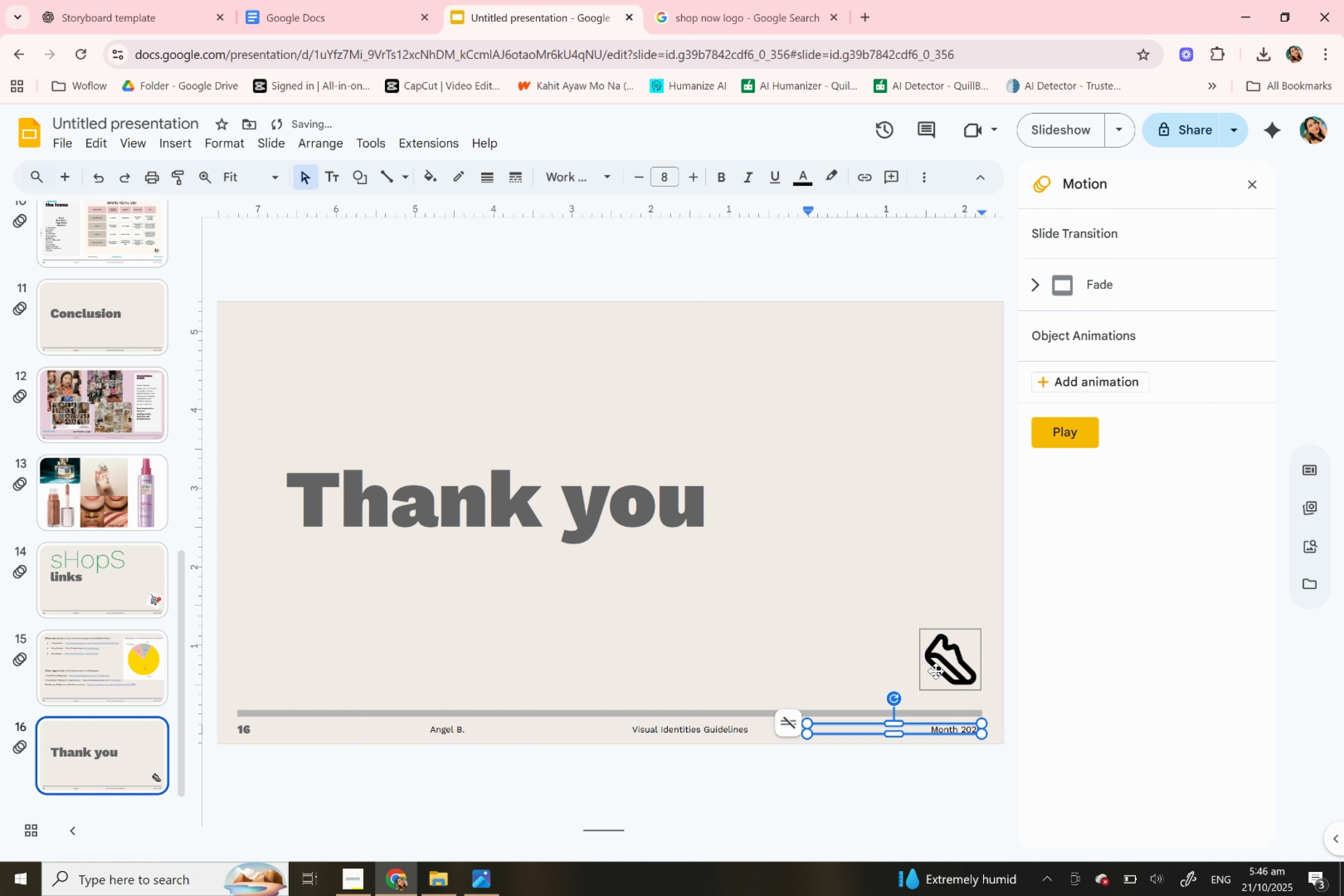 
left_click([938, 663])
 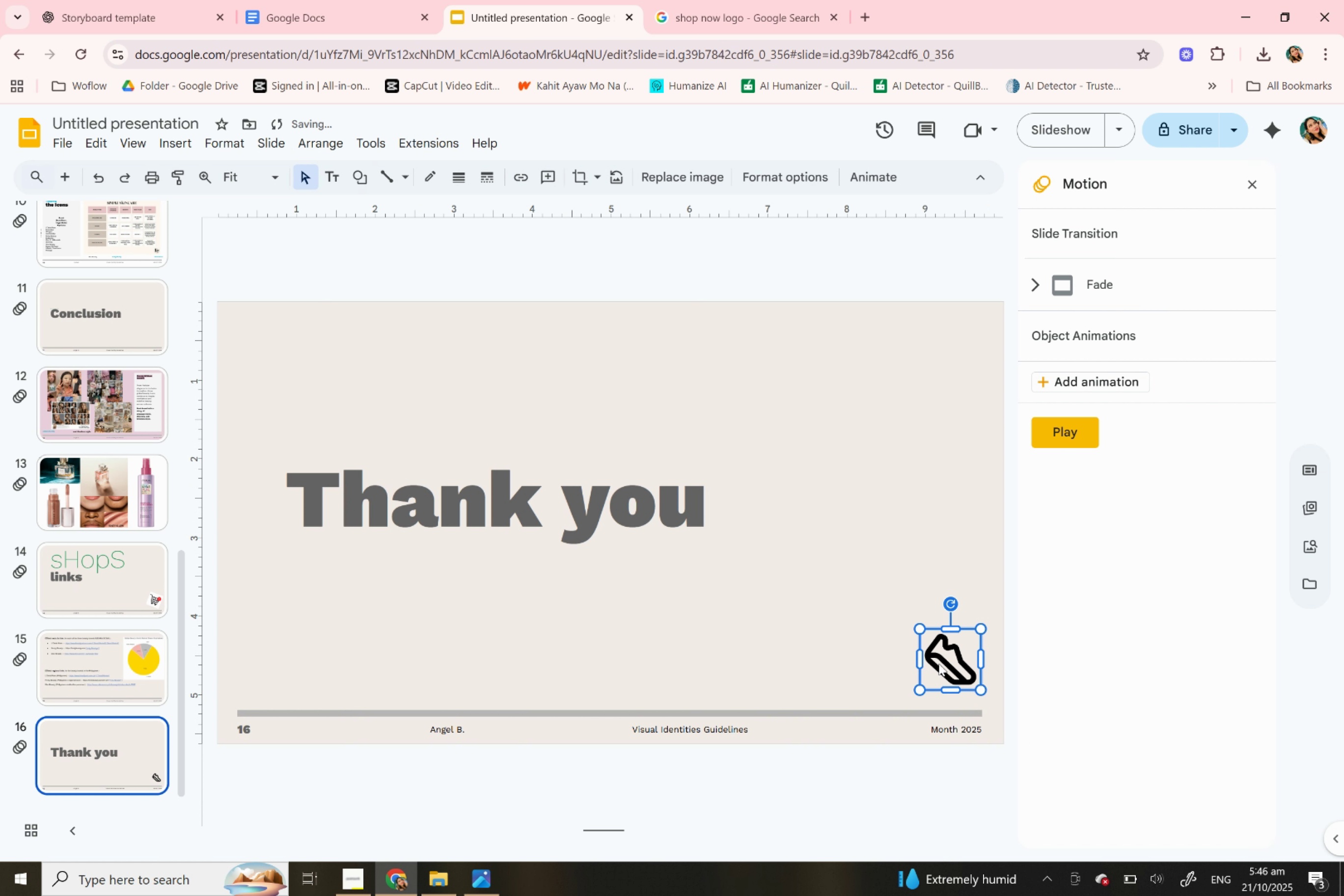 
right_click([938, 663])
 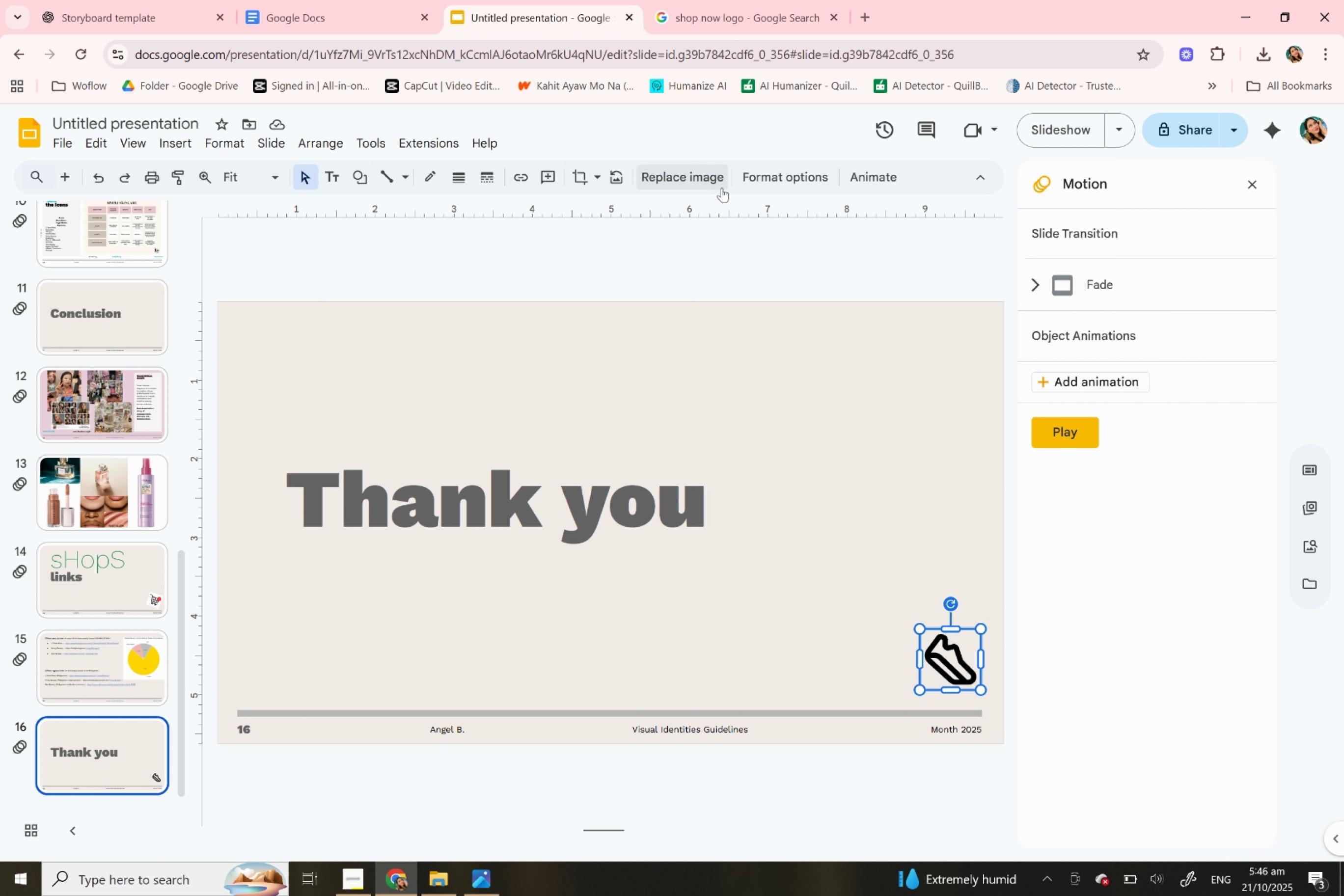 
right_click([945, 666])
 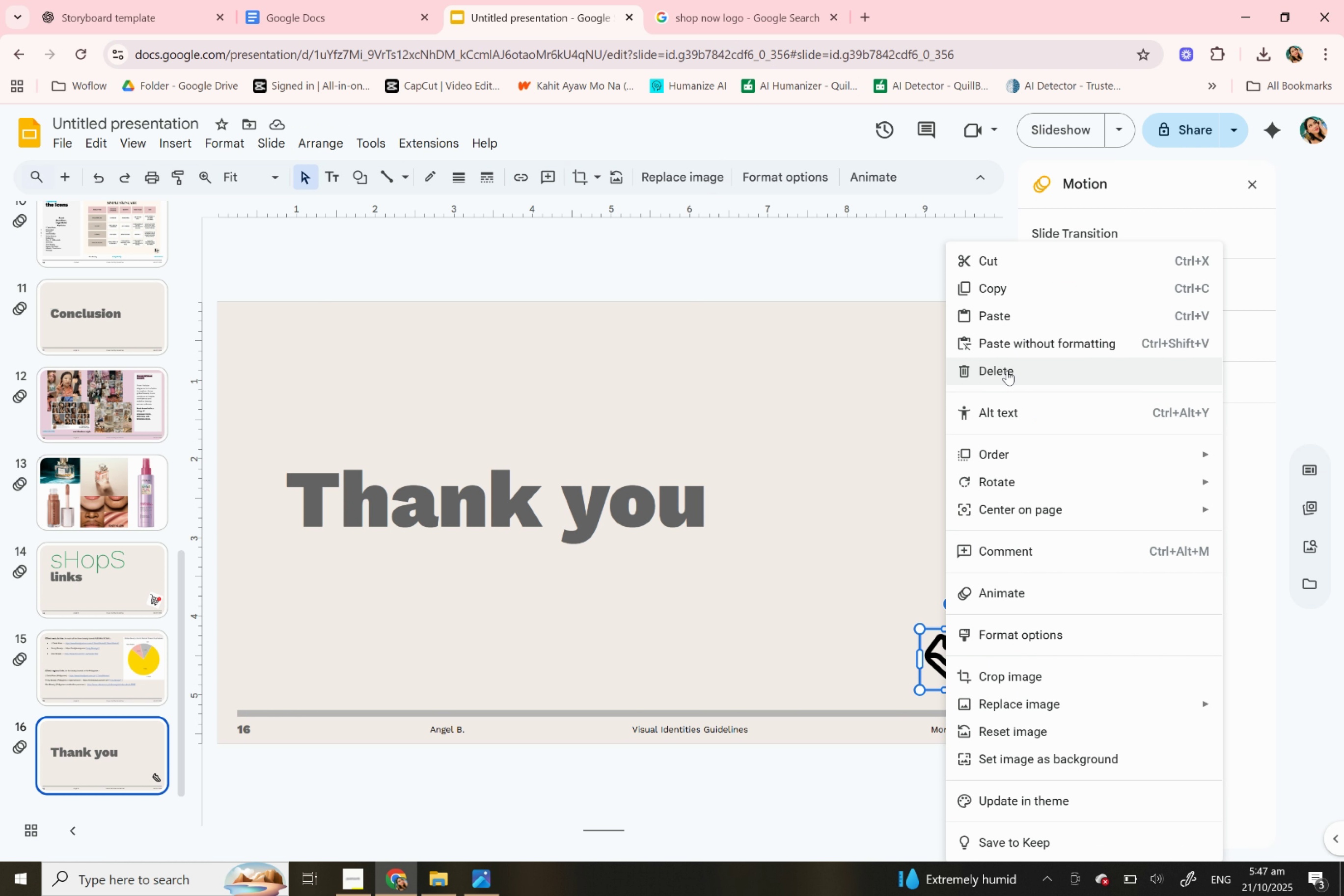 
left_click([1007, 370])
 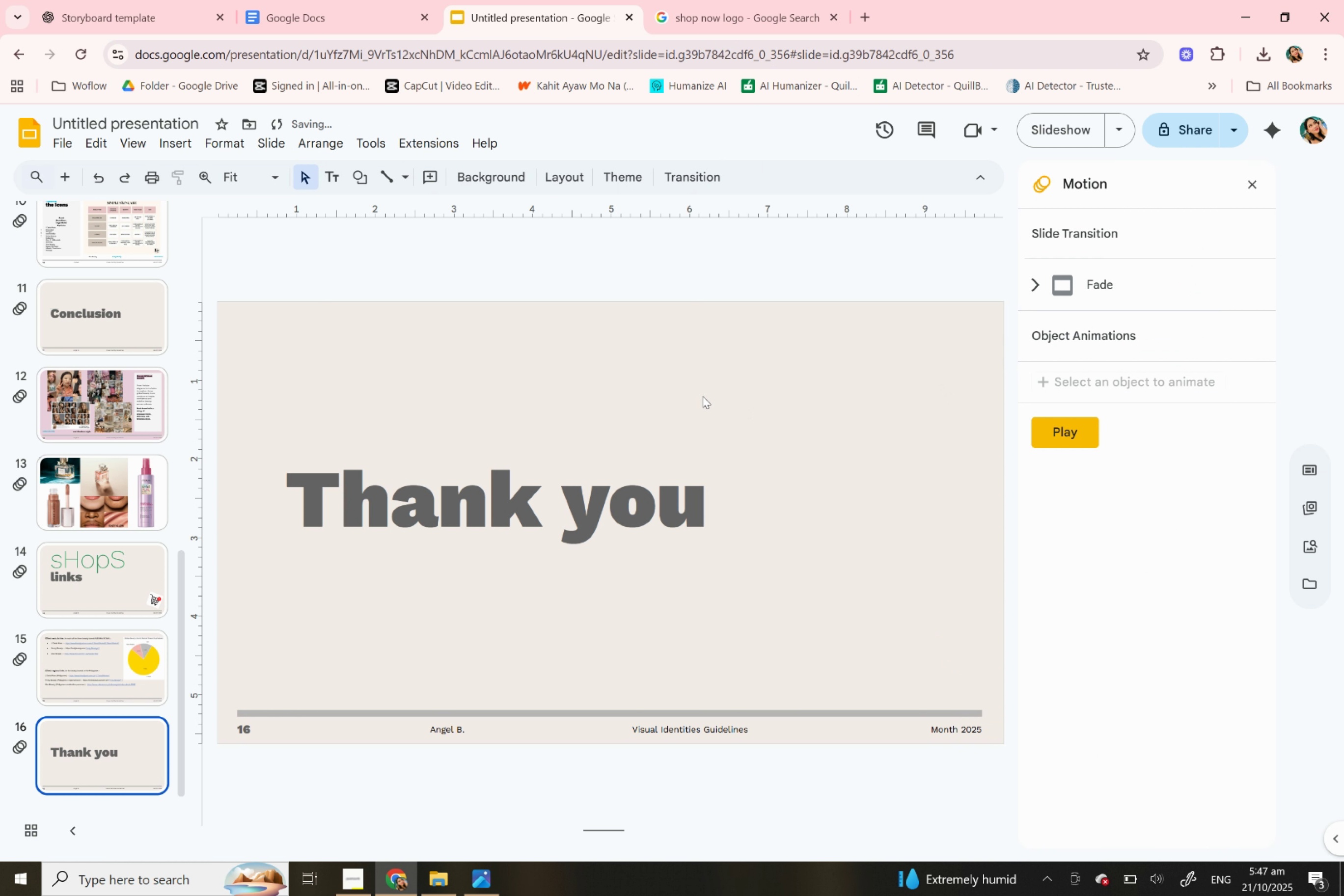 
left_click([702, 396])
 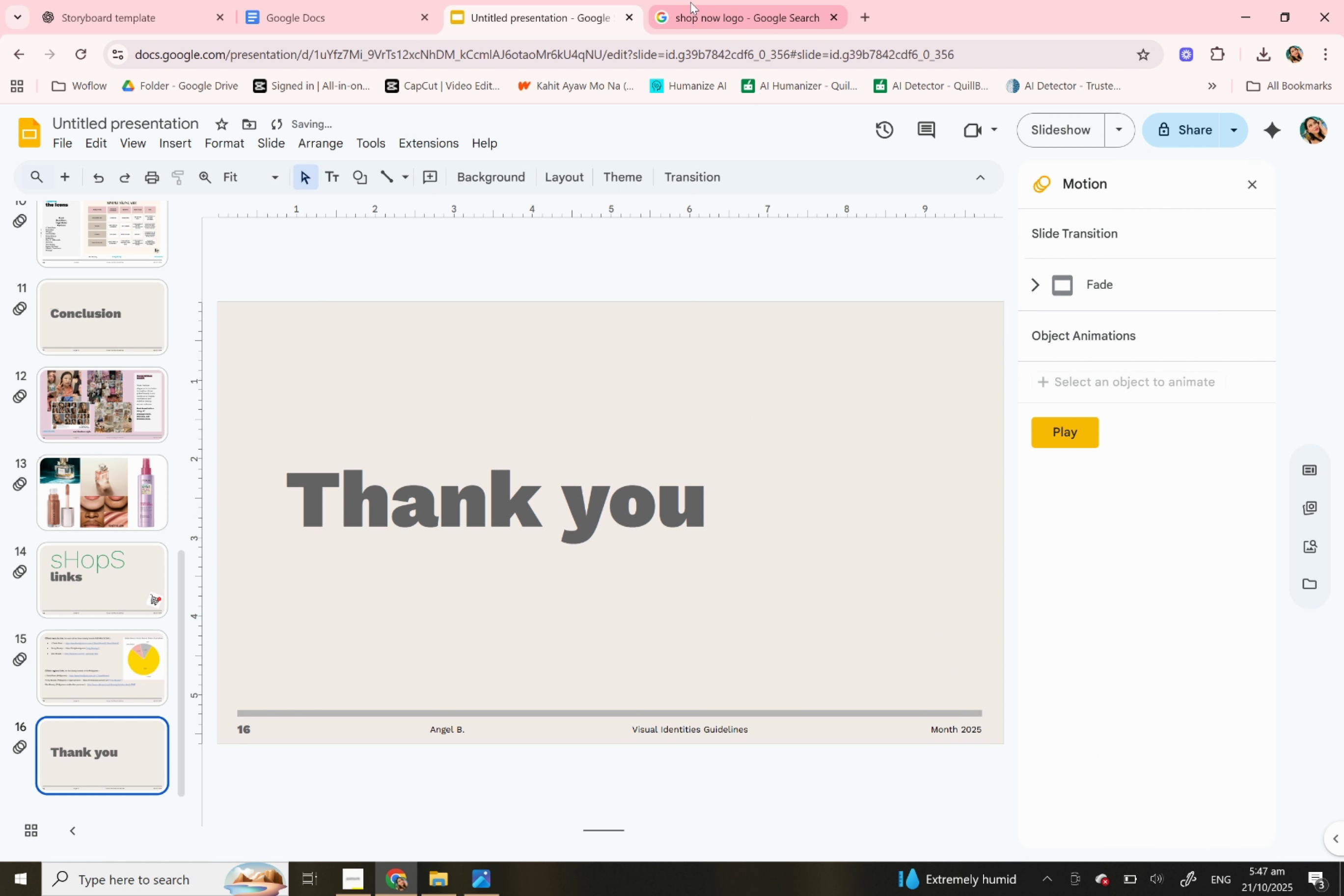 
left_click([690, 2])
 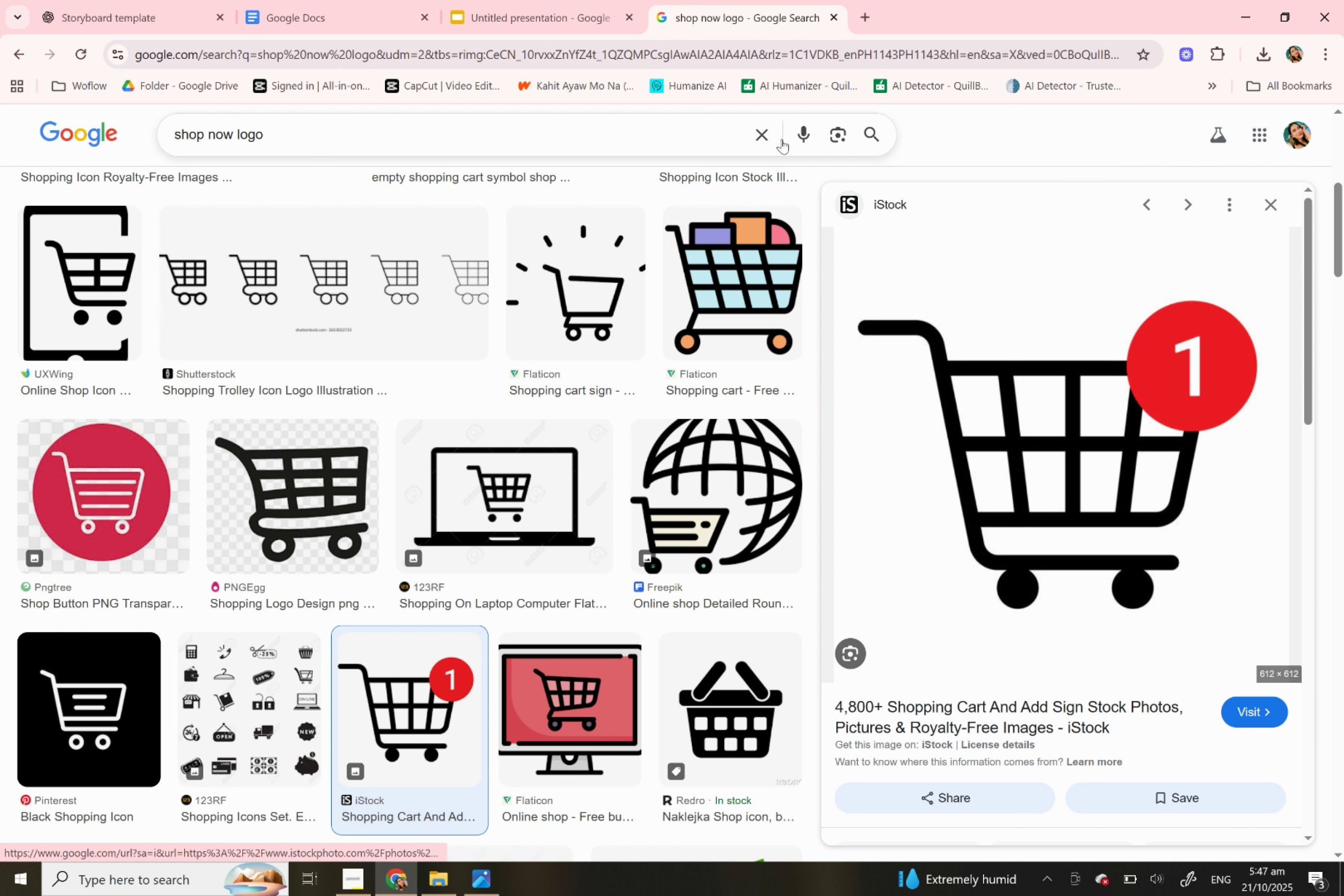 
left_click([760, 132])
 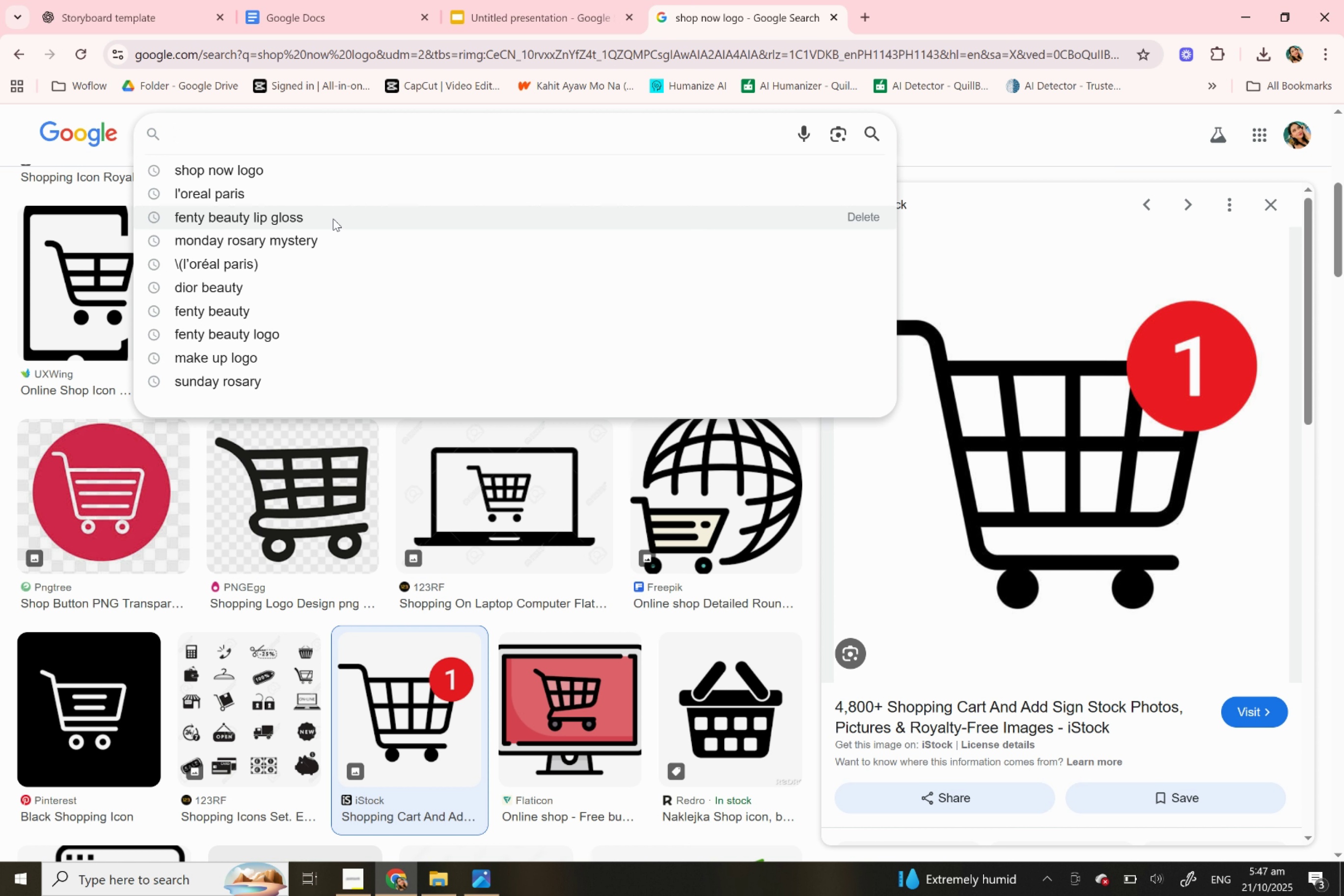 
left_click([315, 184])
 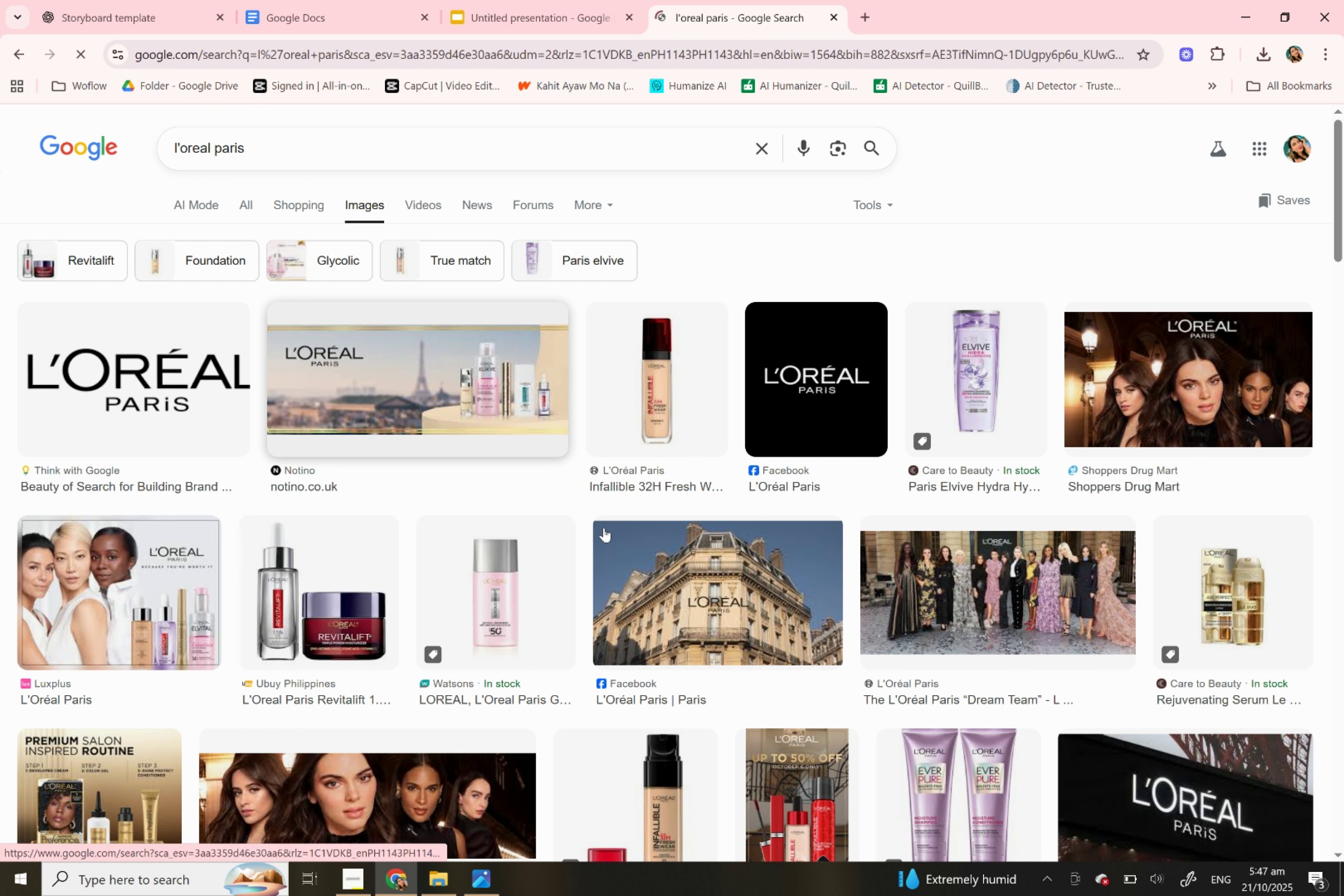 
scroll: coordinate [651, 527], scroll_direction: down, amount: 2.0
 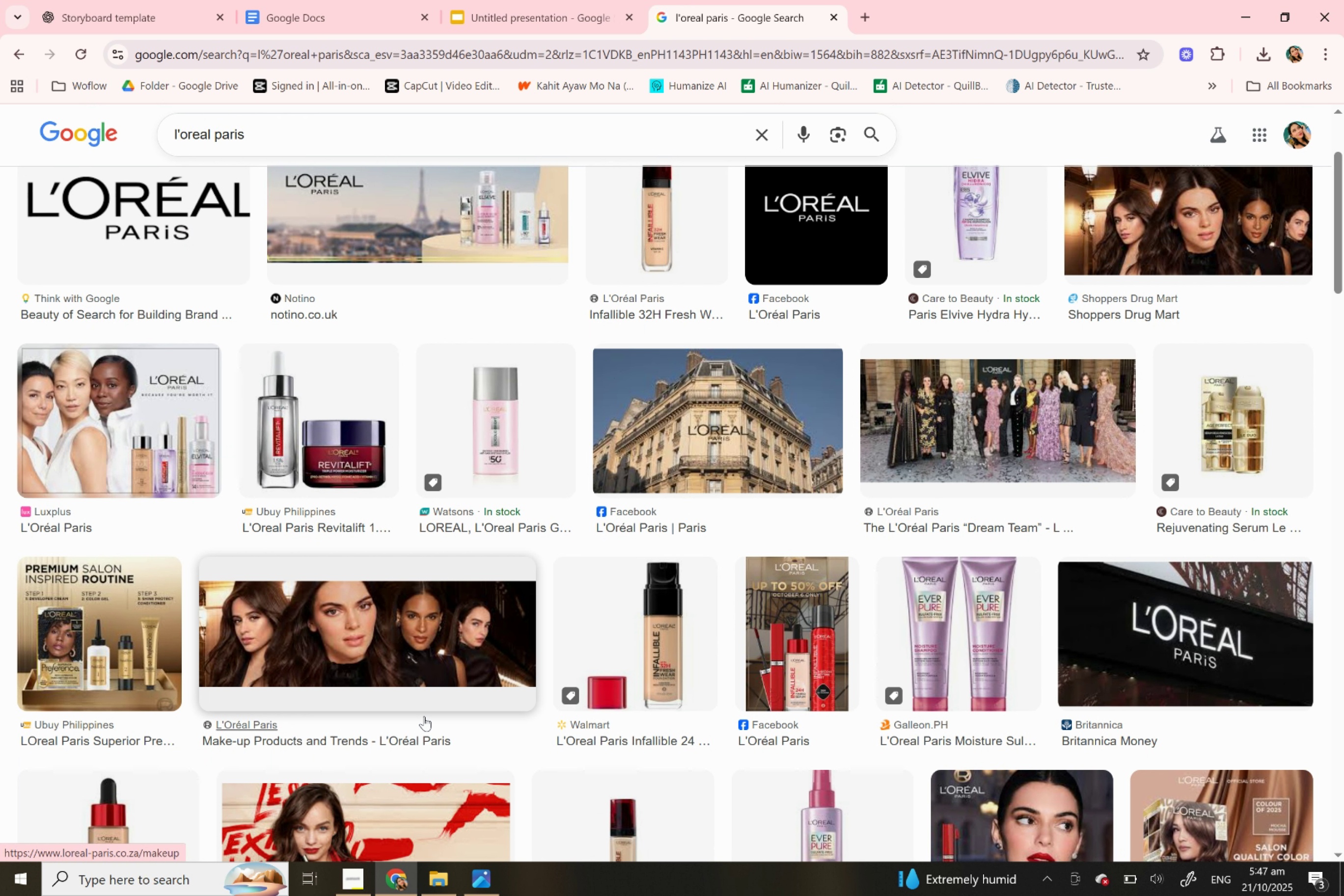 
left_click([419, 659])
 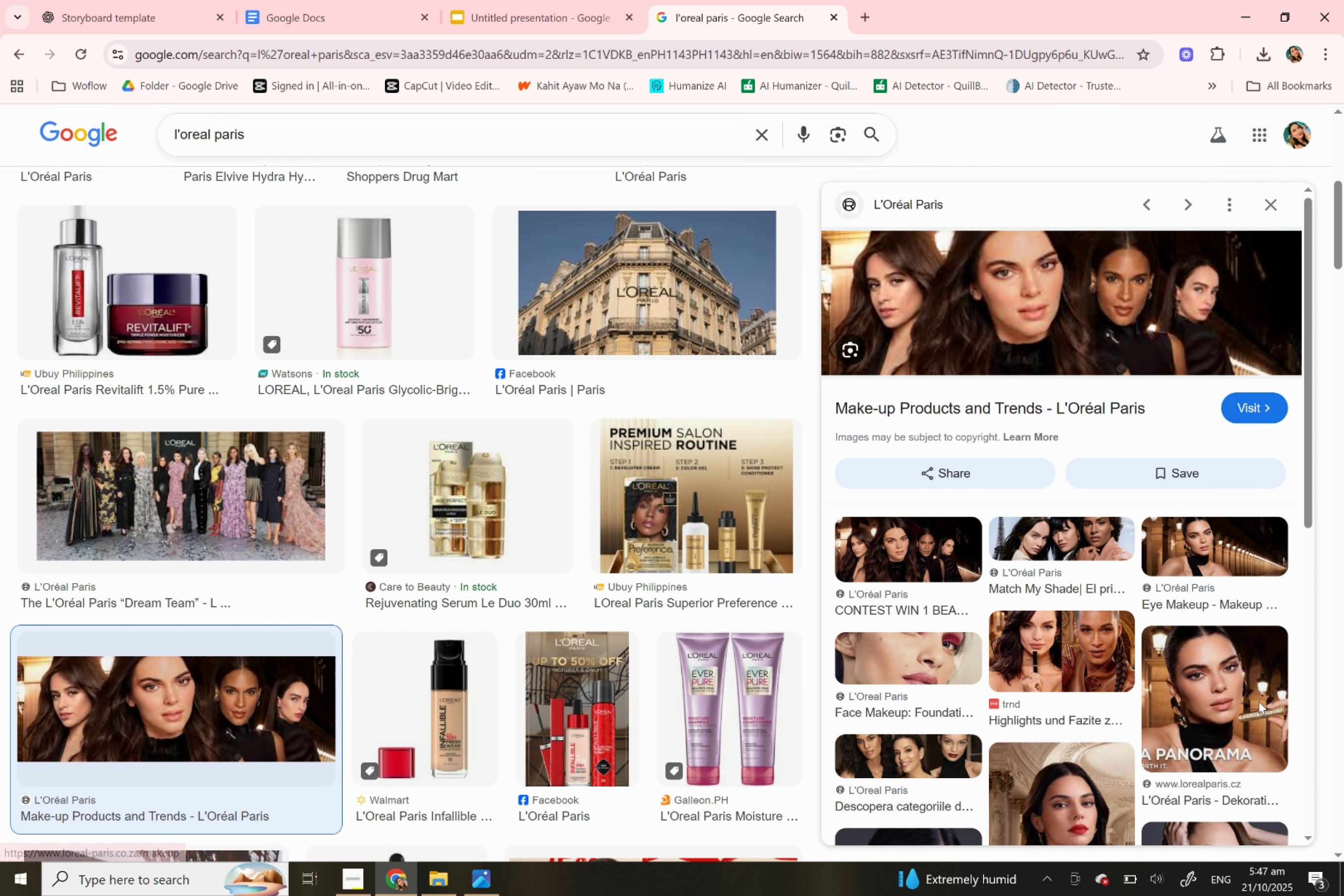 
left_click([932, 281])
 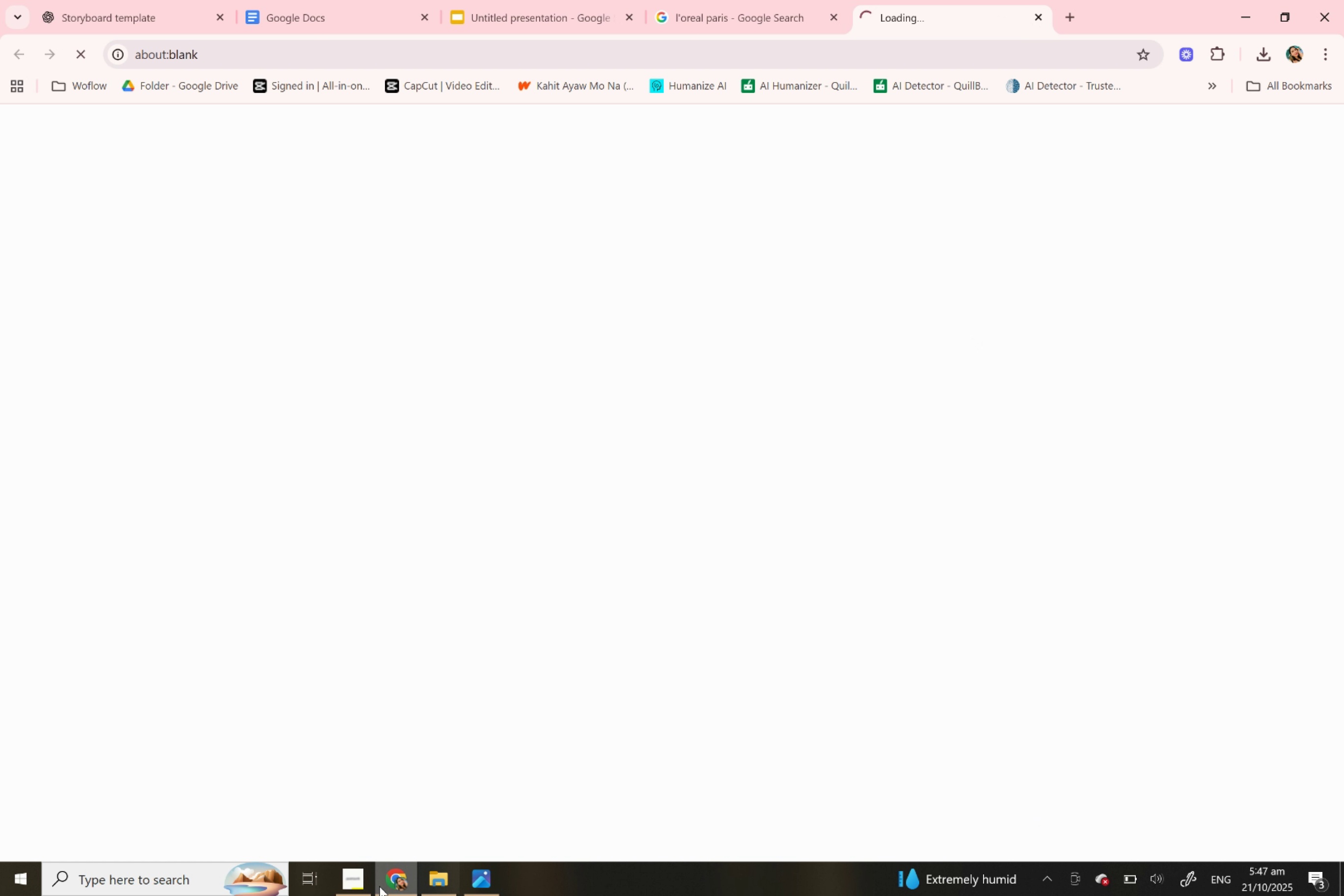 
left_click([359, 885])
 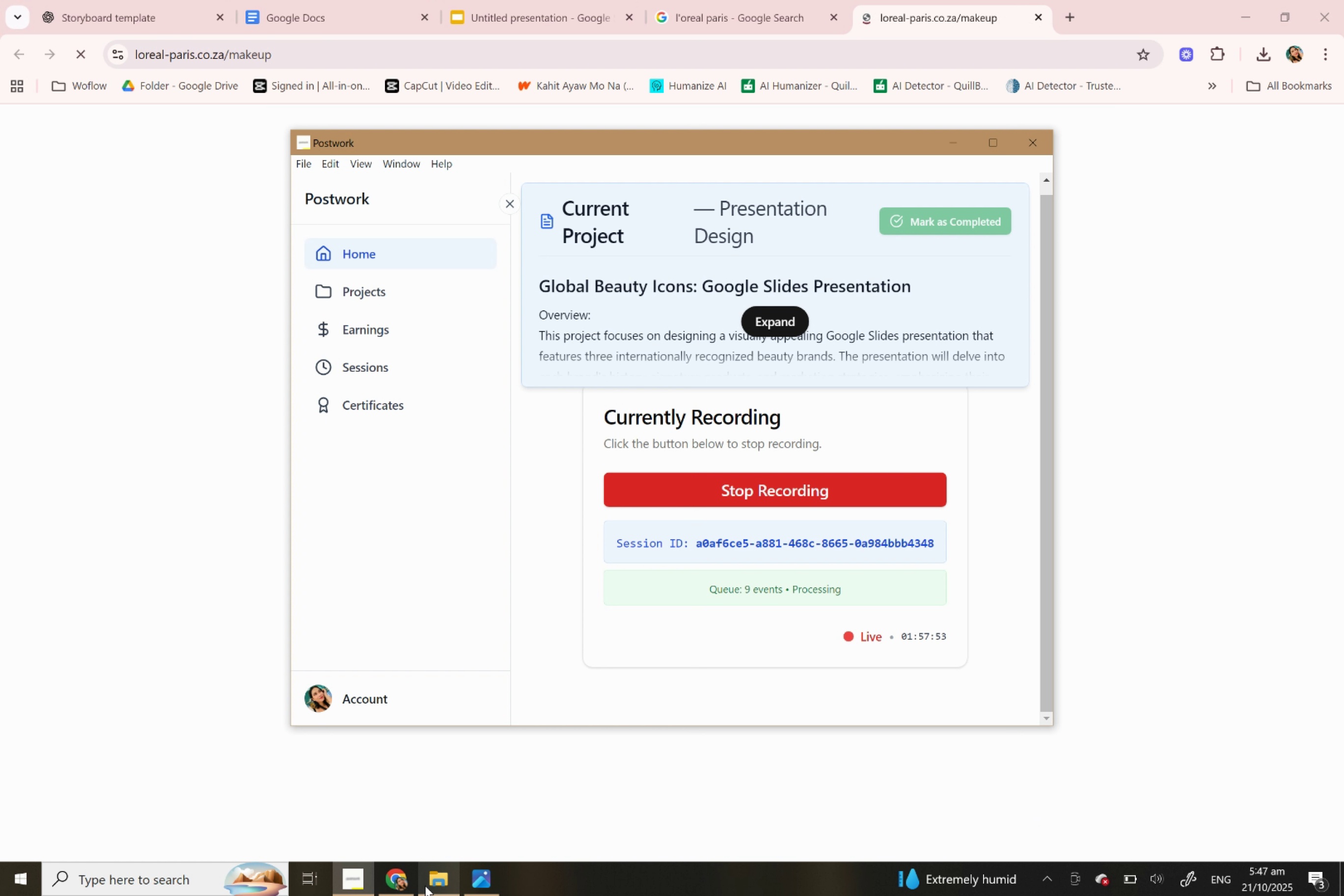 
left_click([409, 885])
 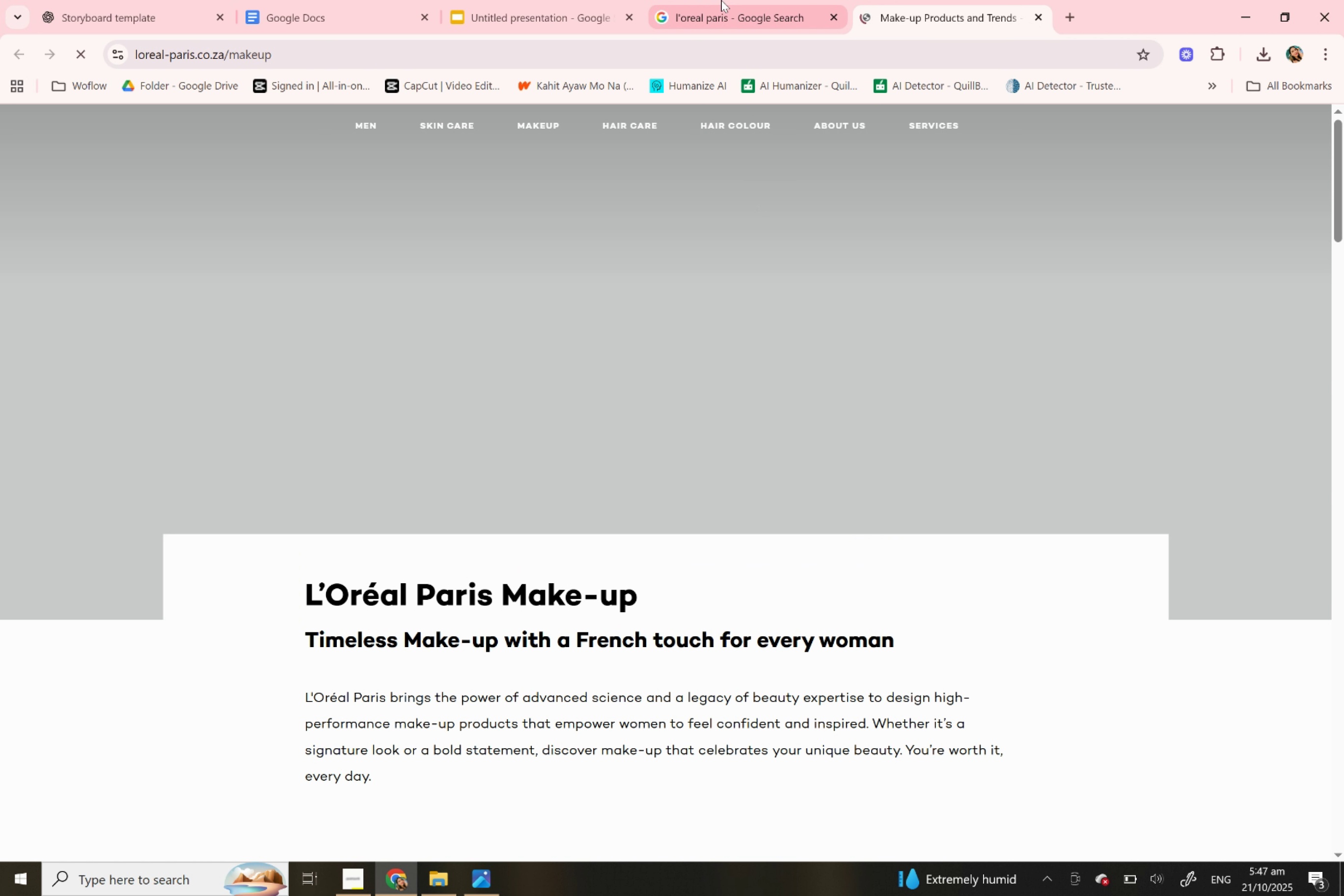 
left_click([719, 0])
 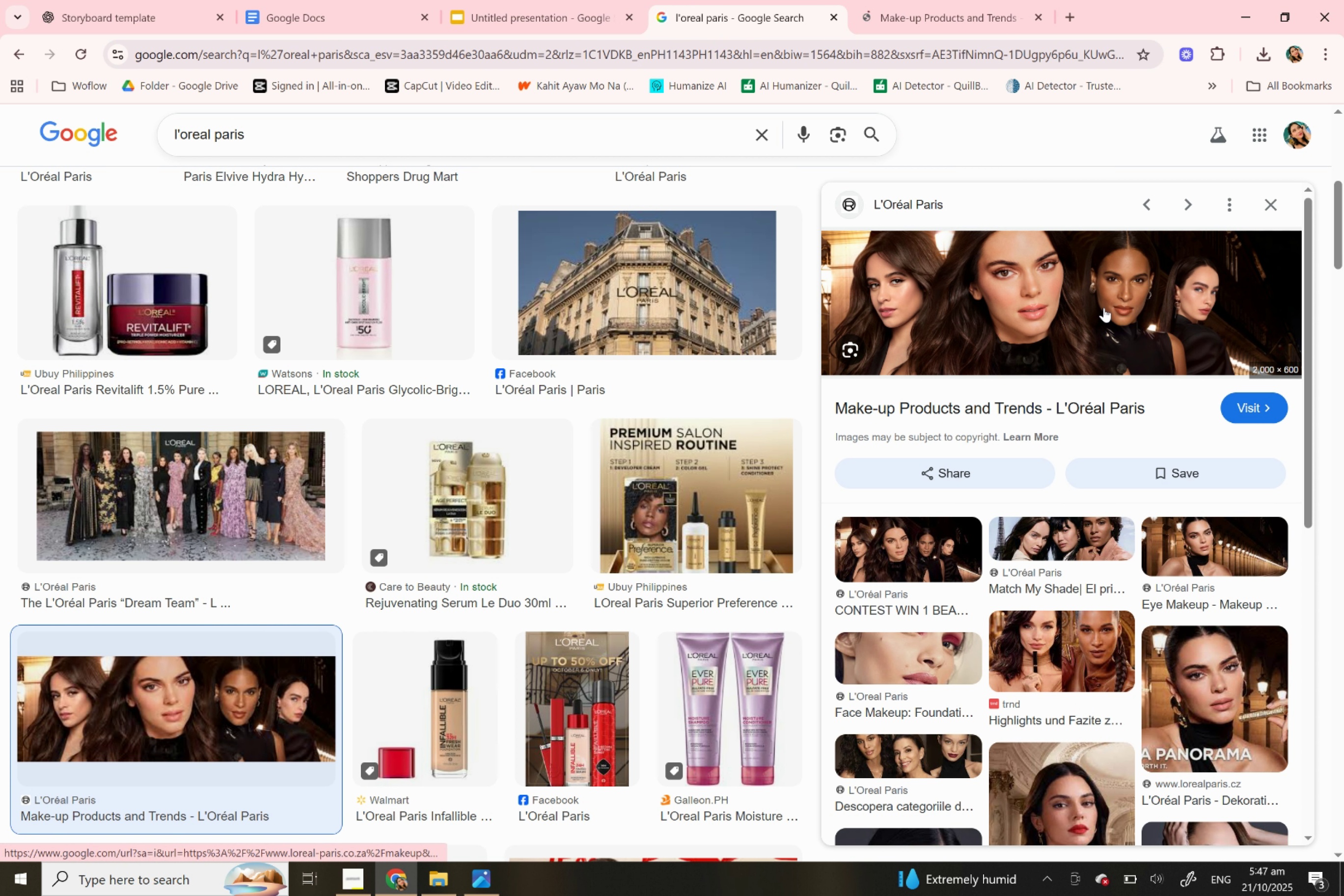 
right_click([1103, 307])
 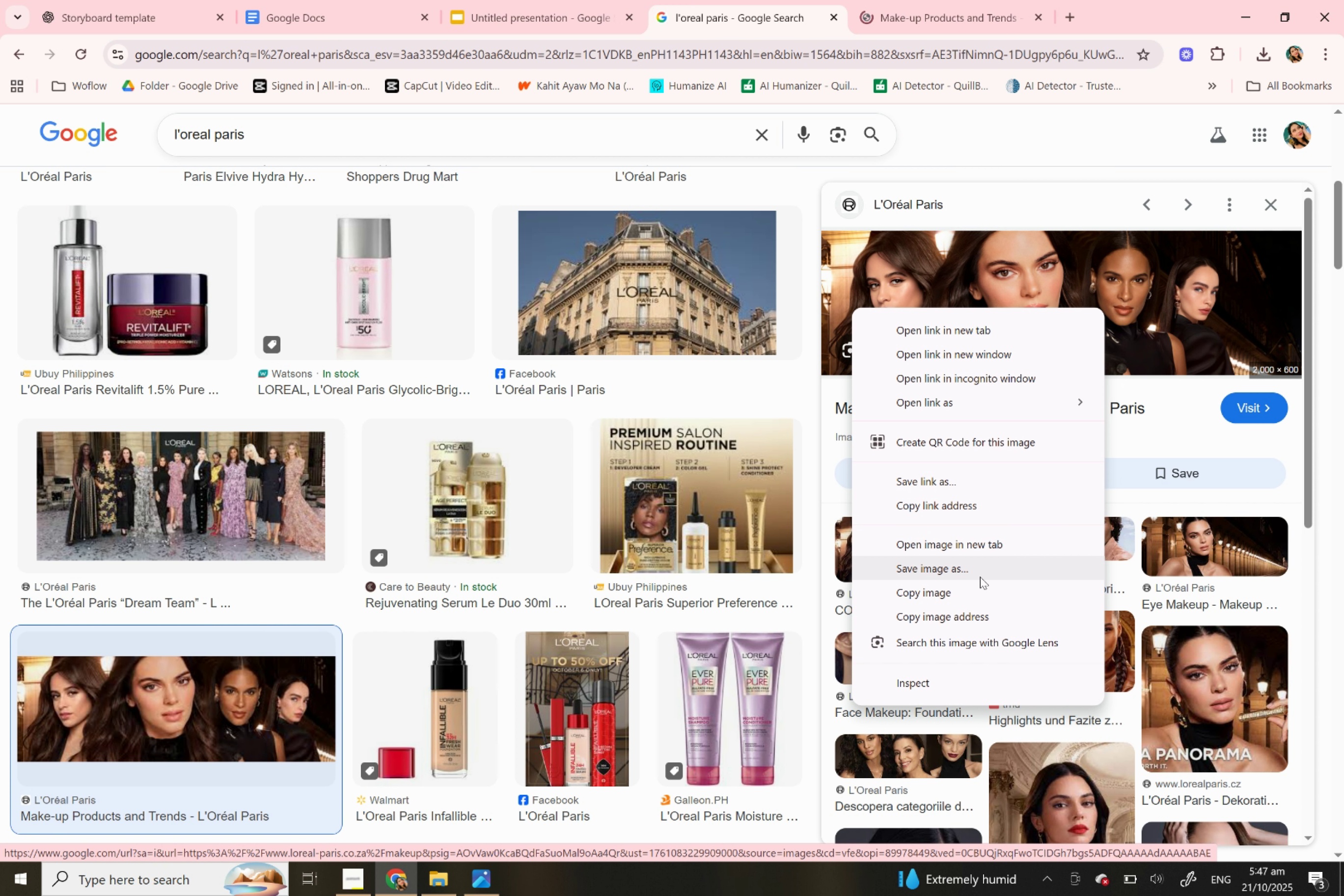 
wait(5.75)
 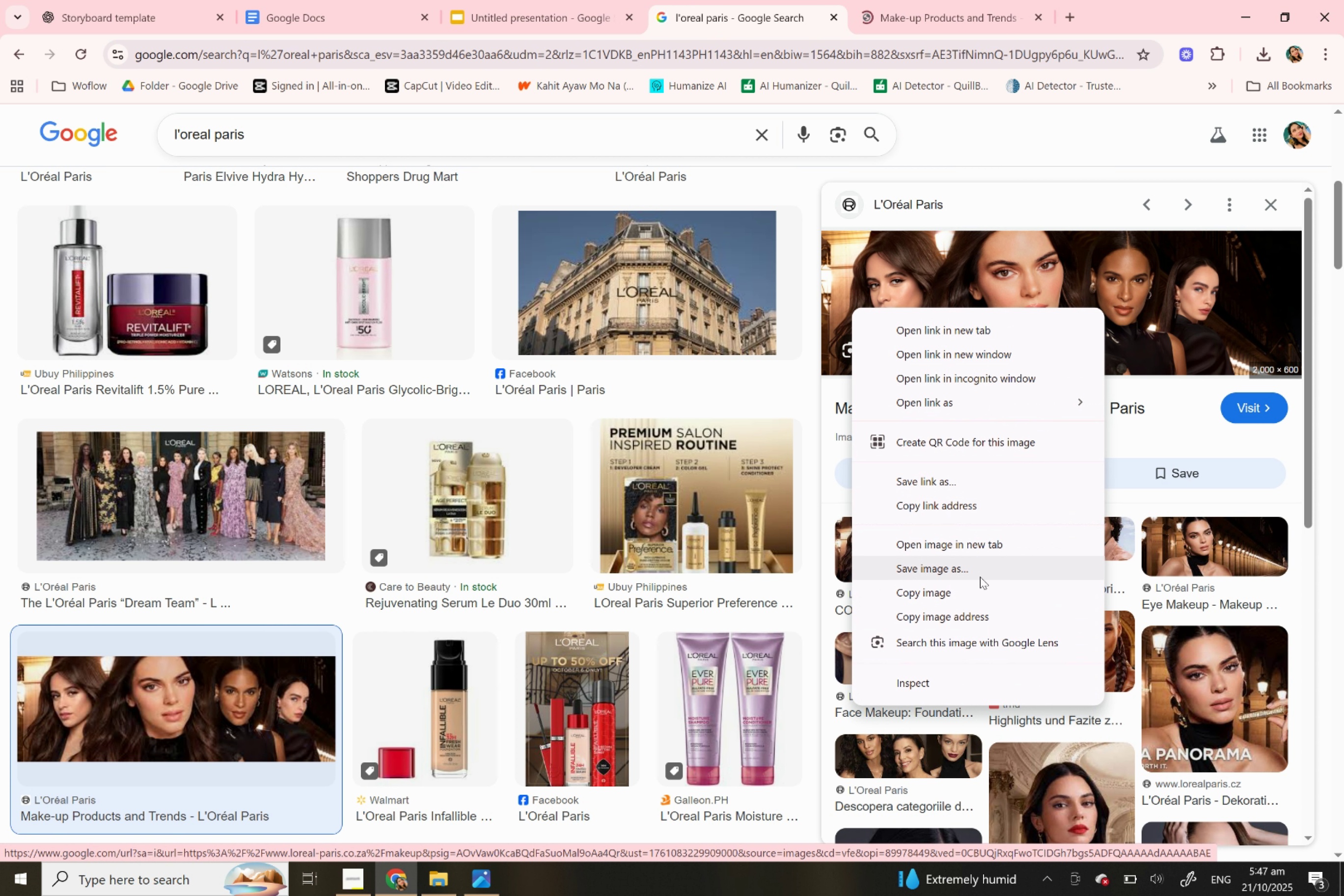 
left_click([968, 616])
 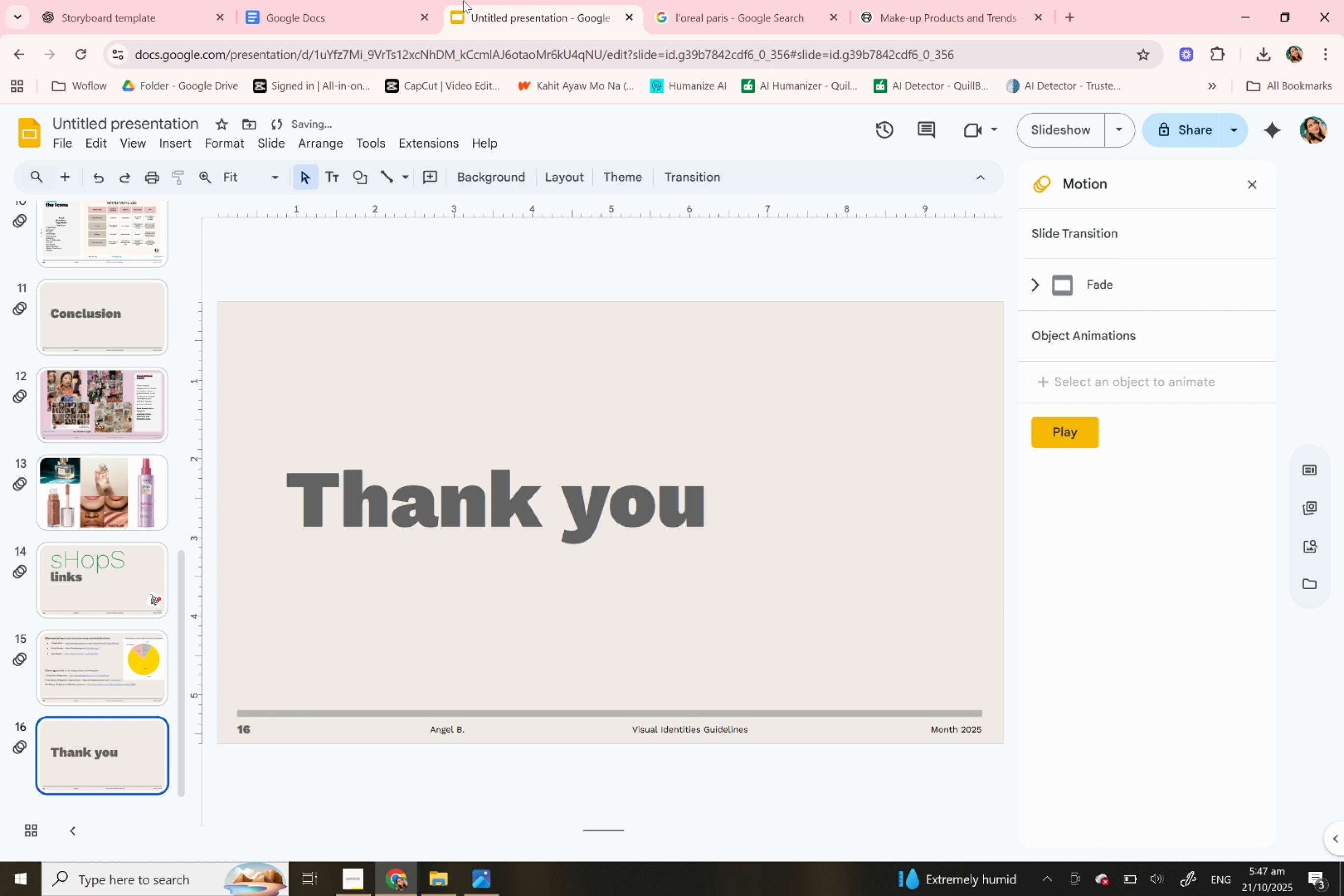 
left_click([463, 0])
 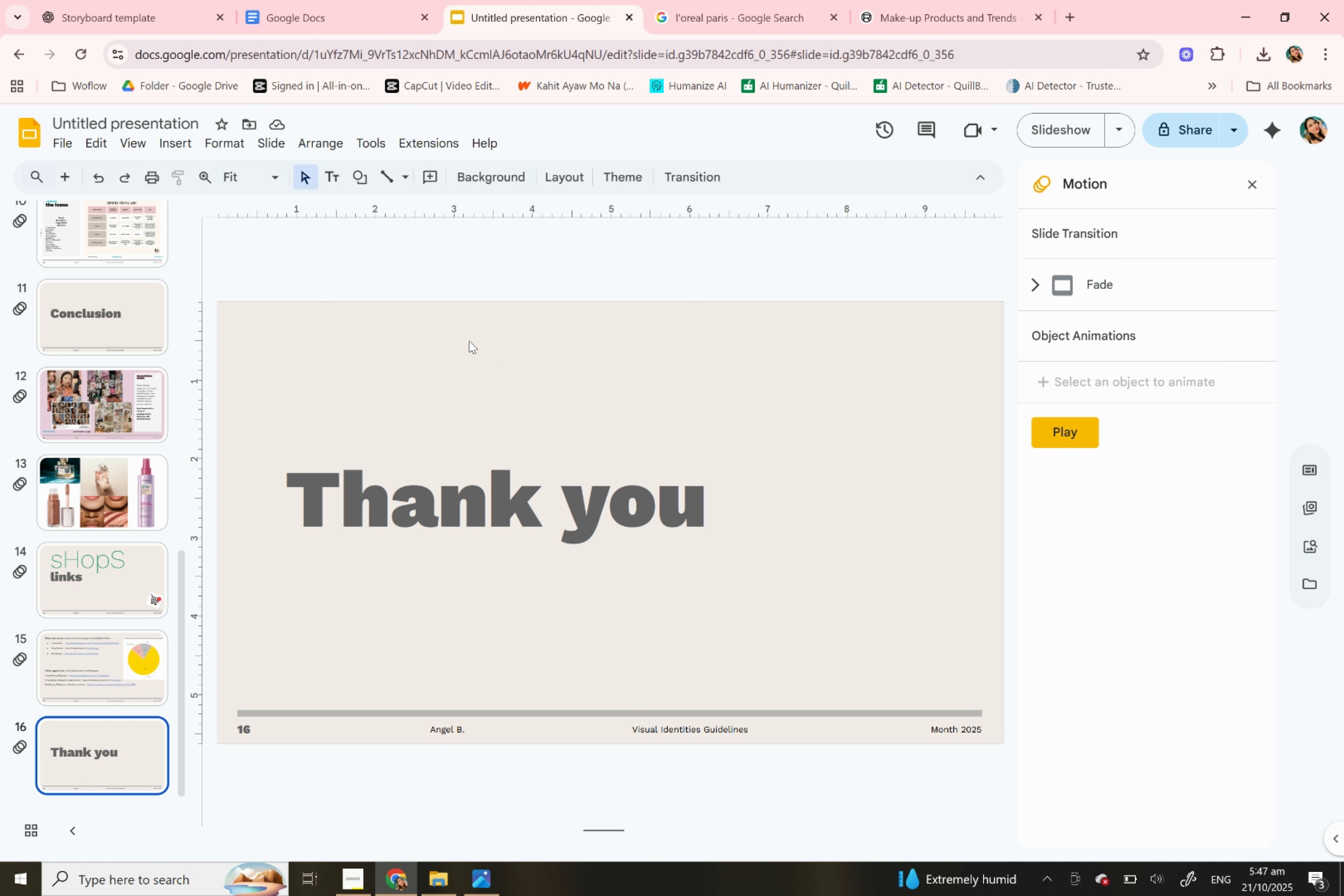 
left_click([466, 349])
 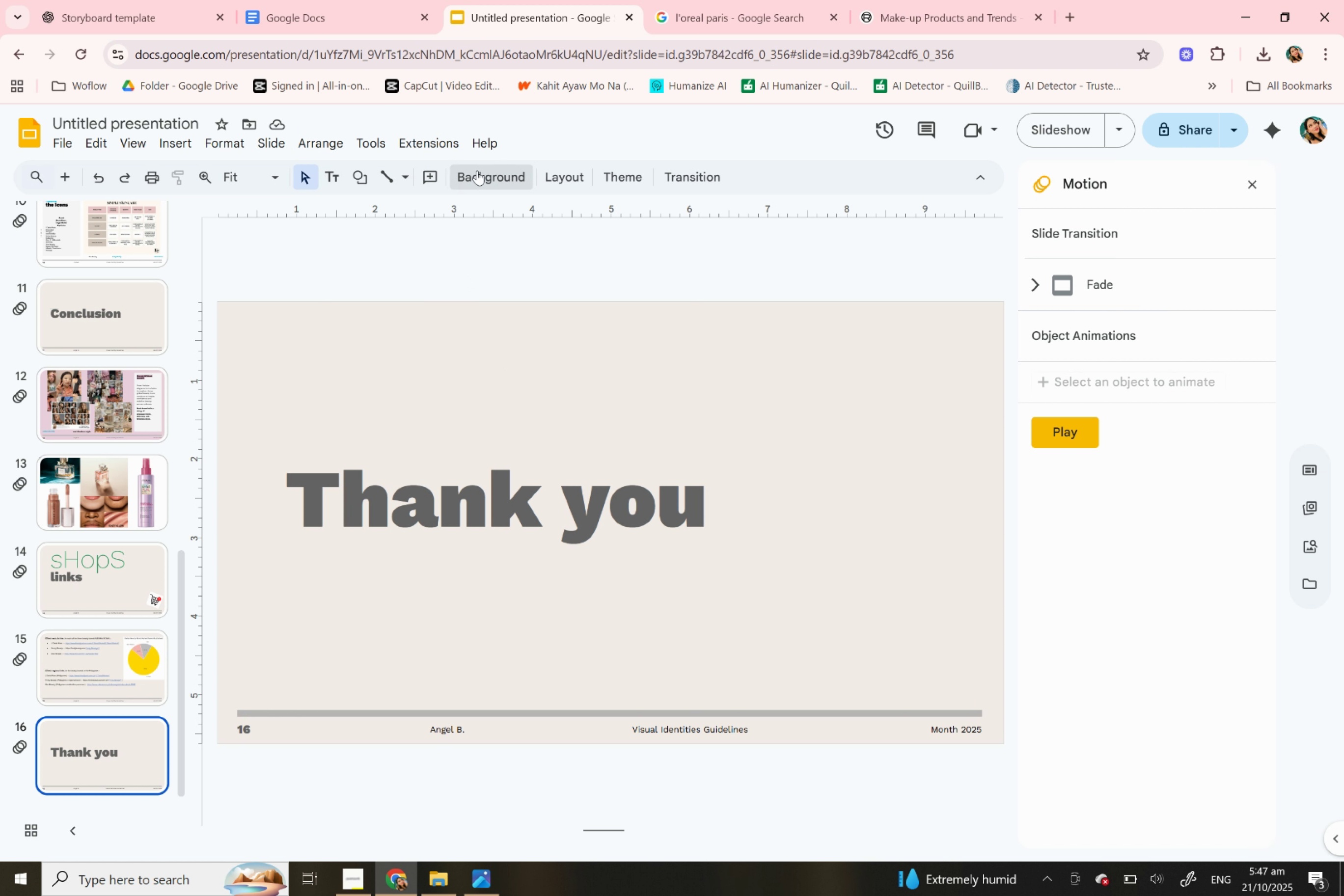 
left_click([477, 170])
 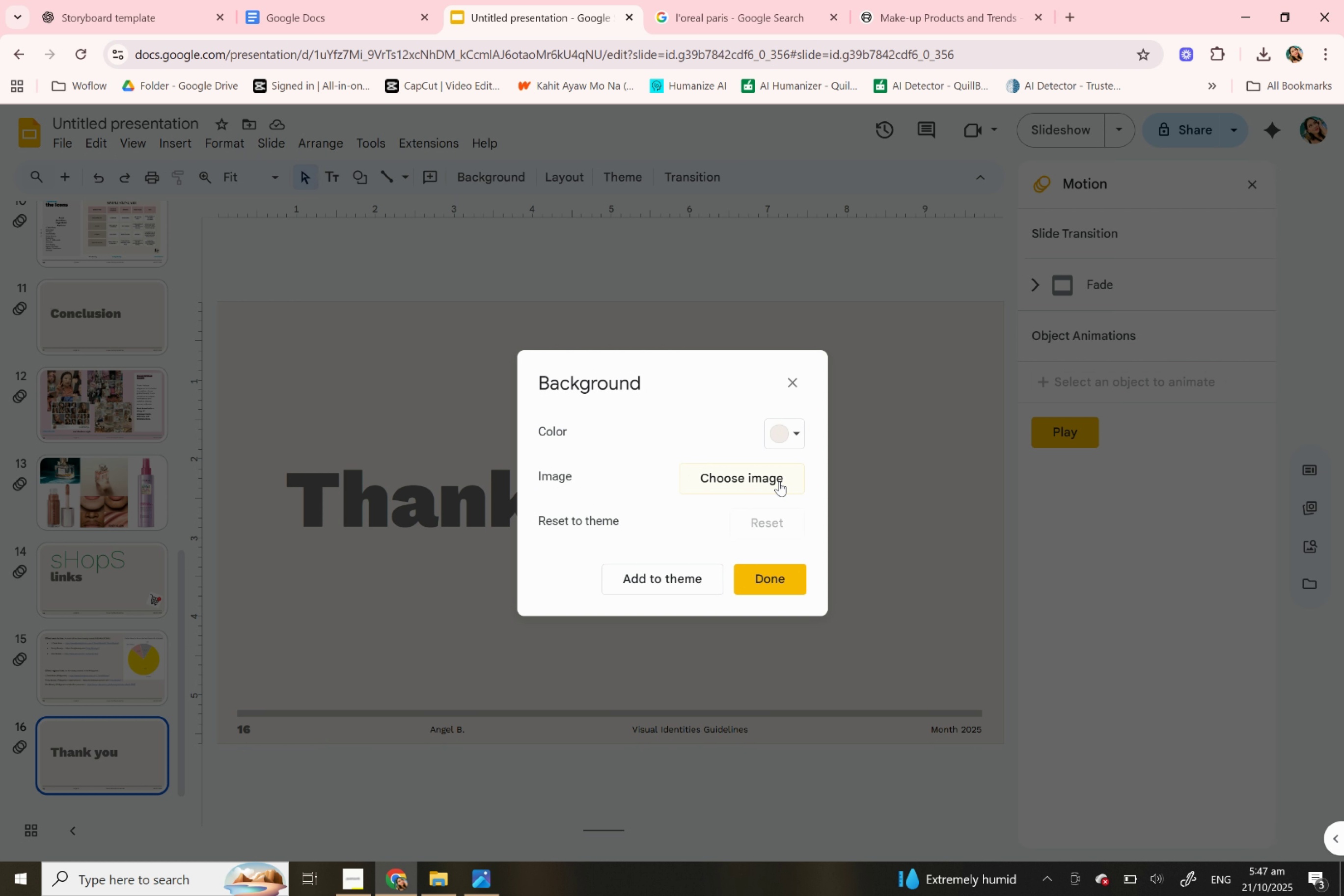 
left_click([779, 481])
 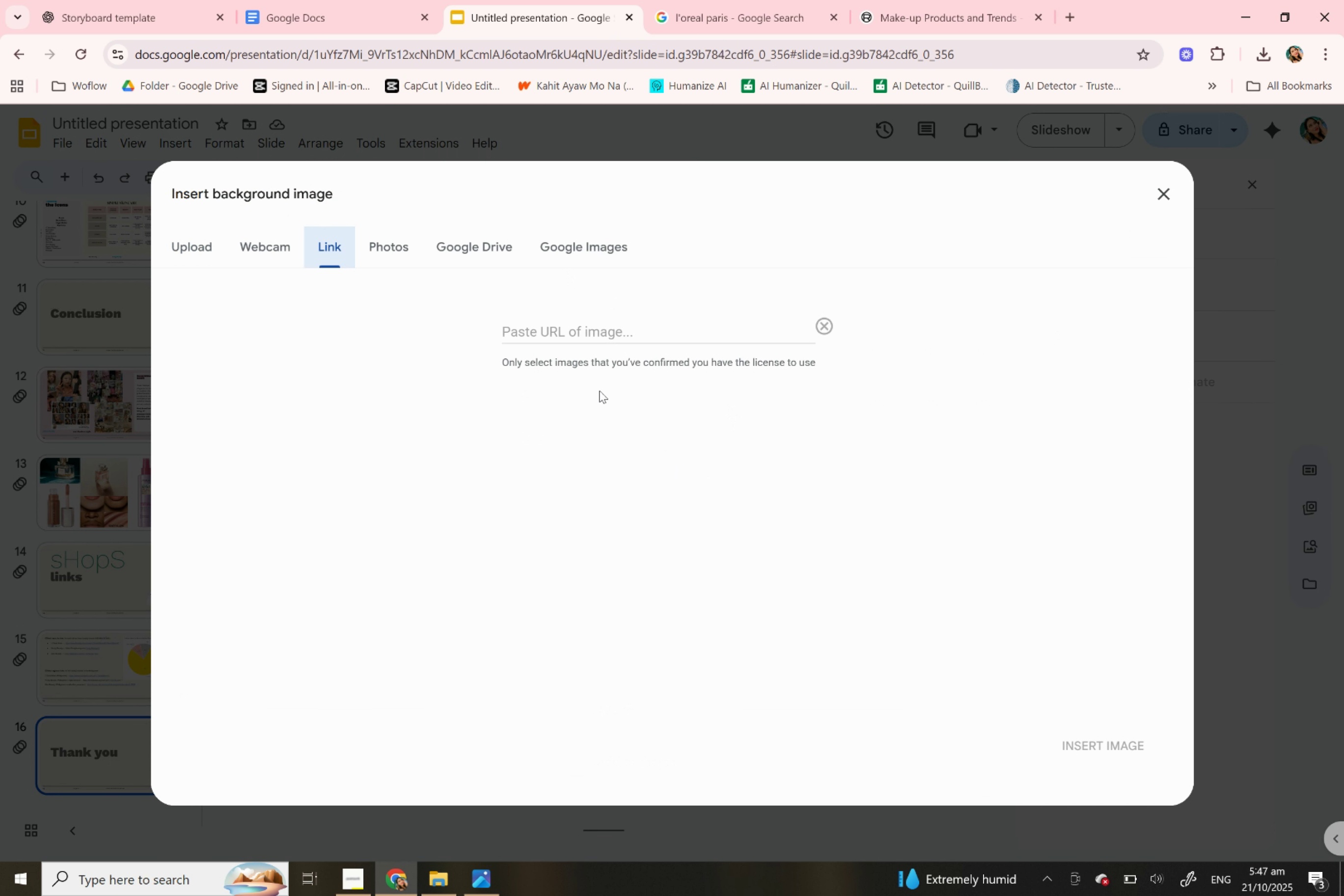 
left_click([604, 336])
 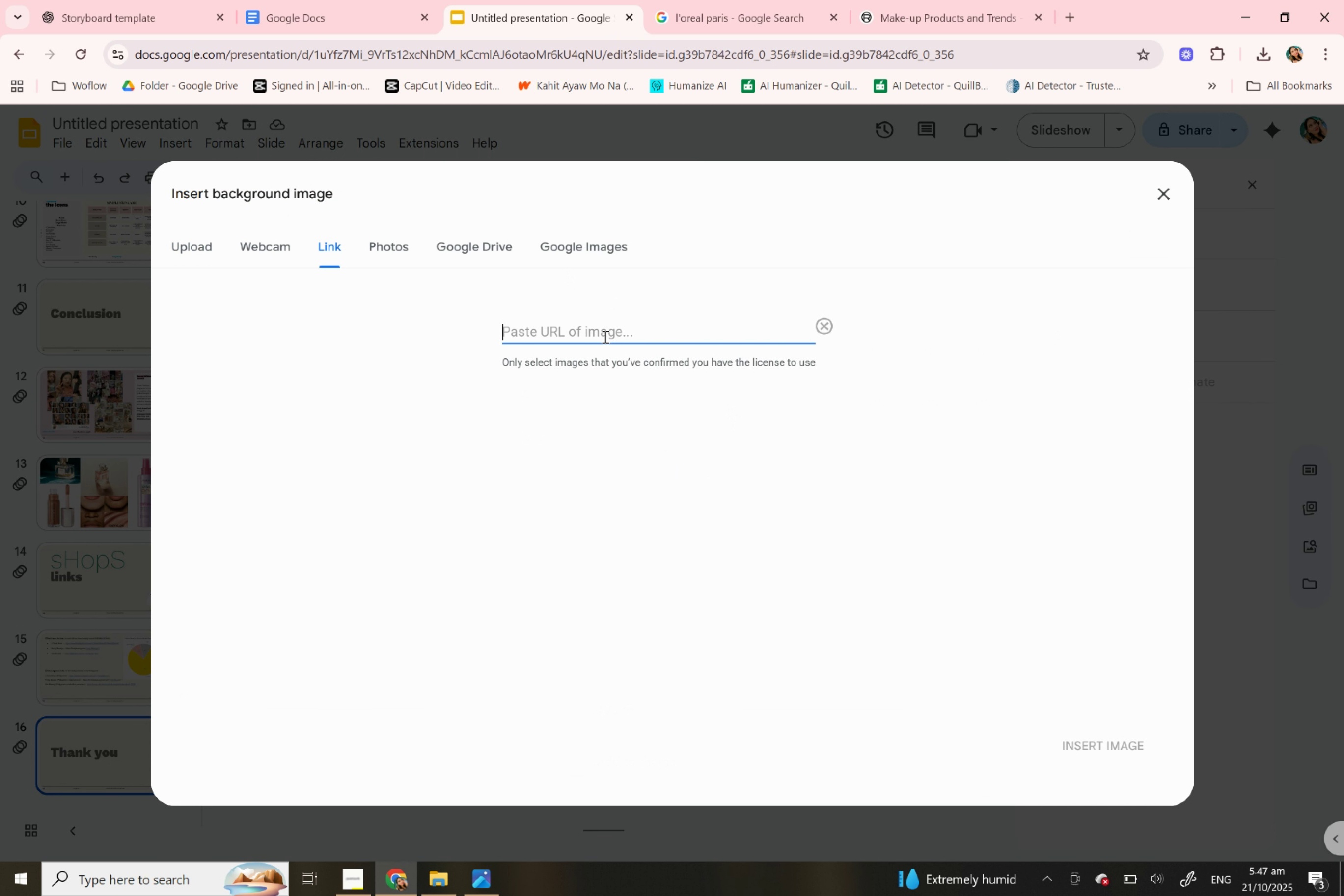 
key(Control+V)
 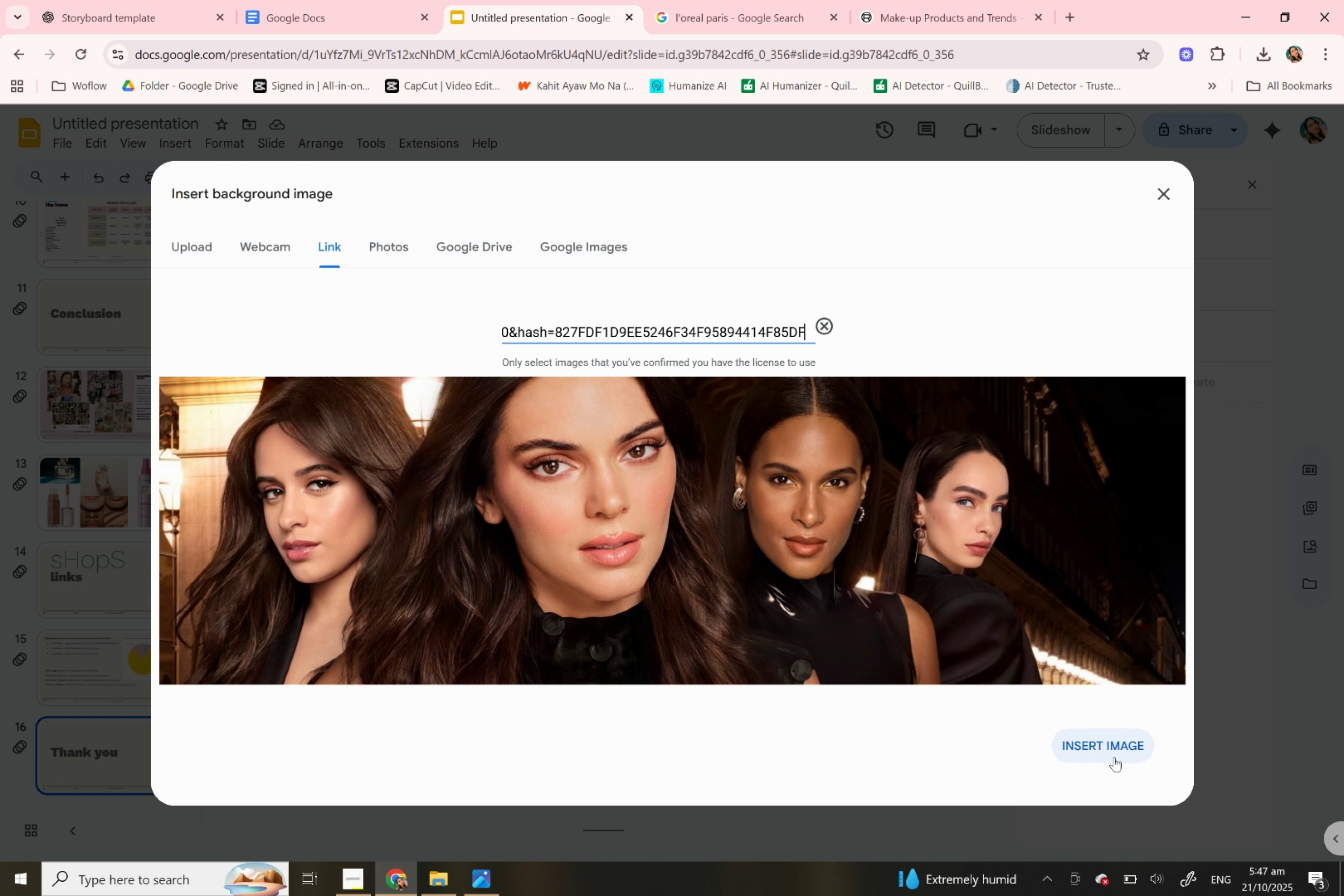 
left_click([1112, 744])
 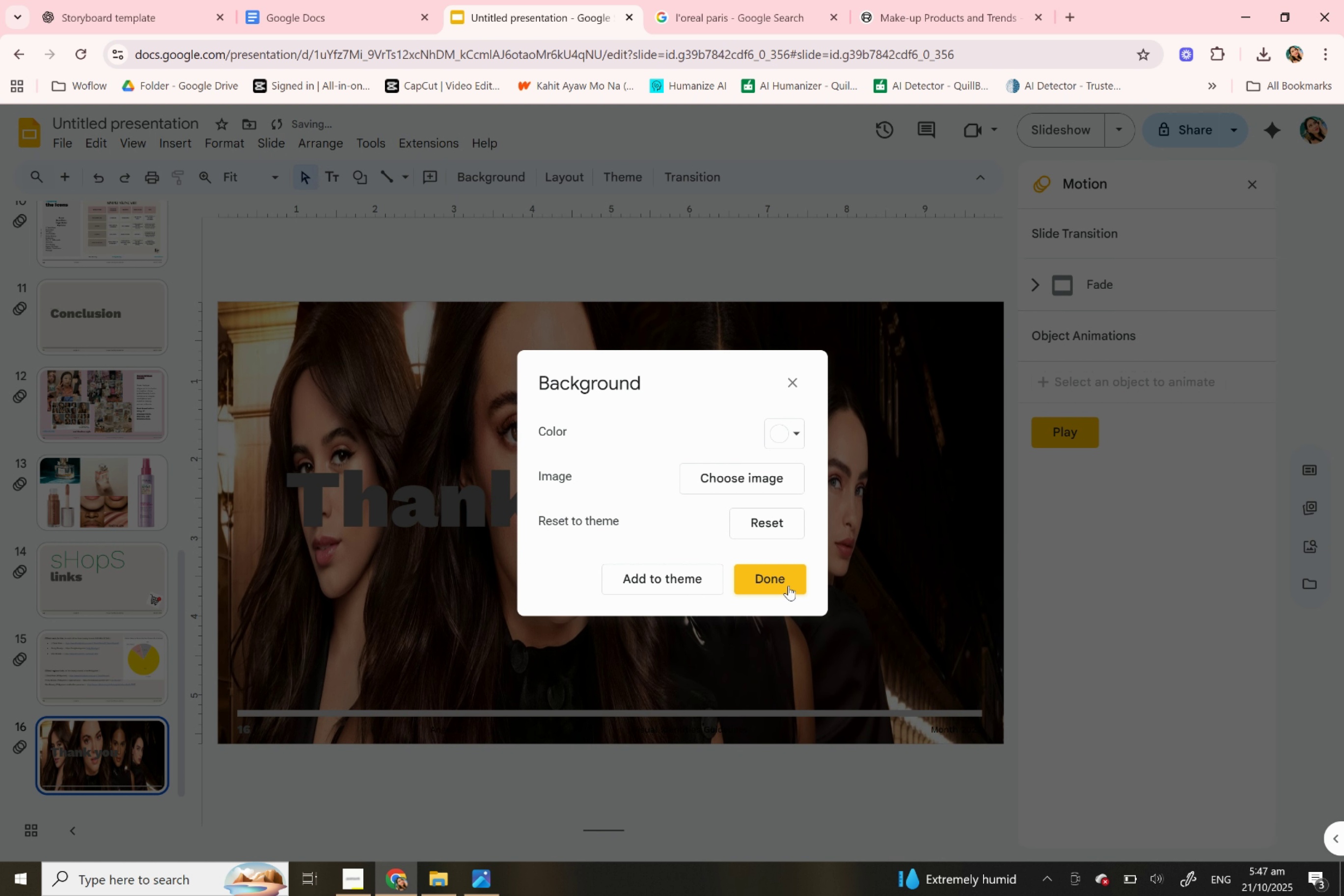 
left_click([778, 580])
 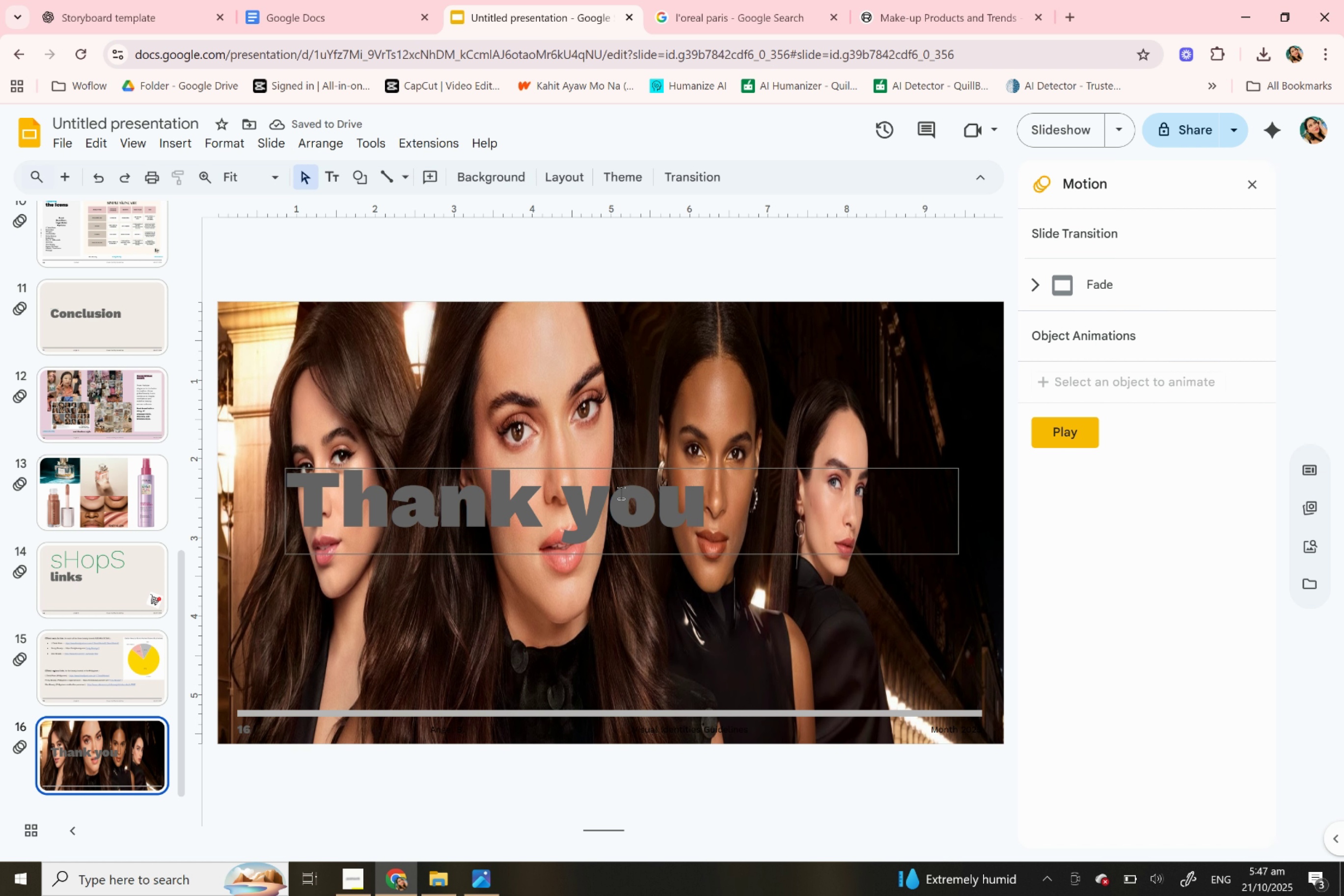 
double_click([620, 492])
 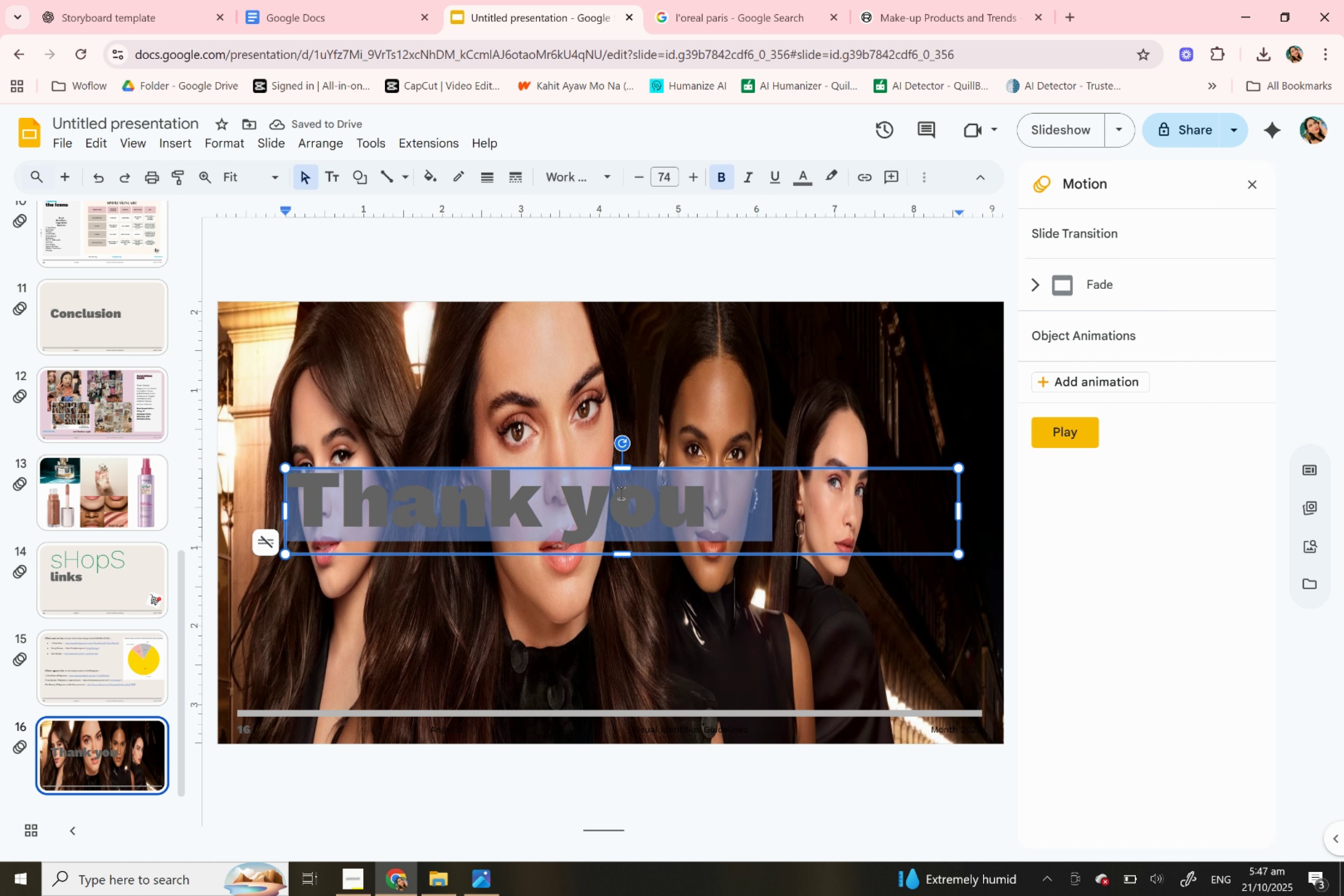 
triple_click([620, 492])
 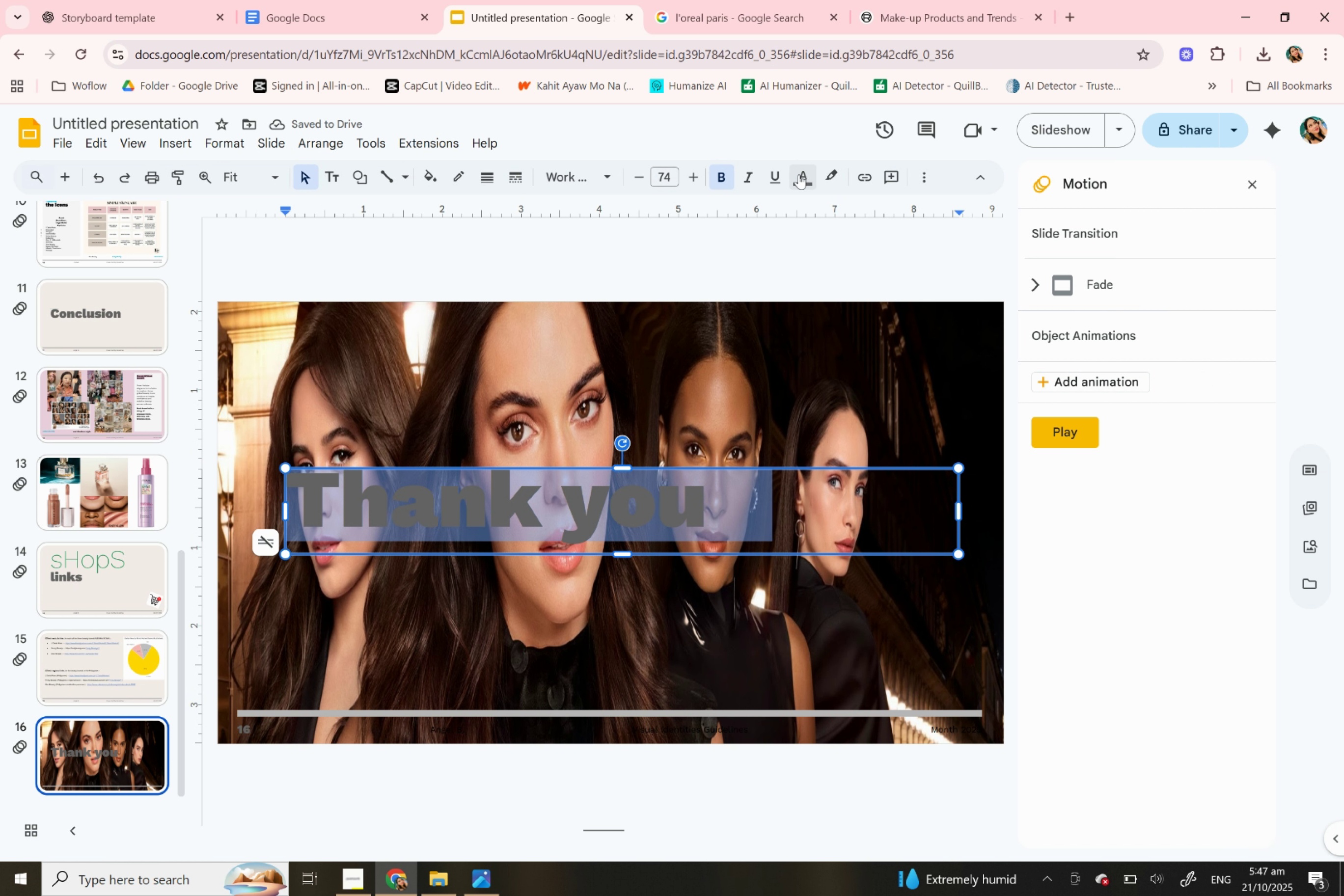 
left_click([798, 174])
 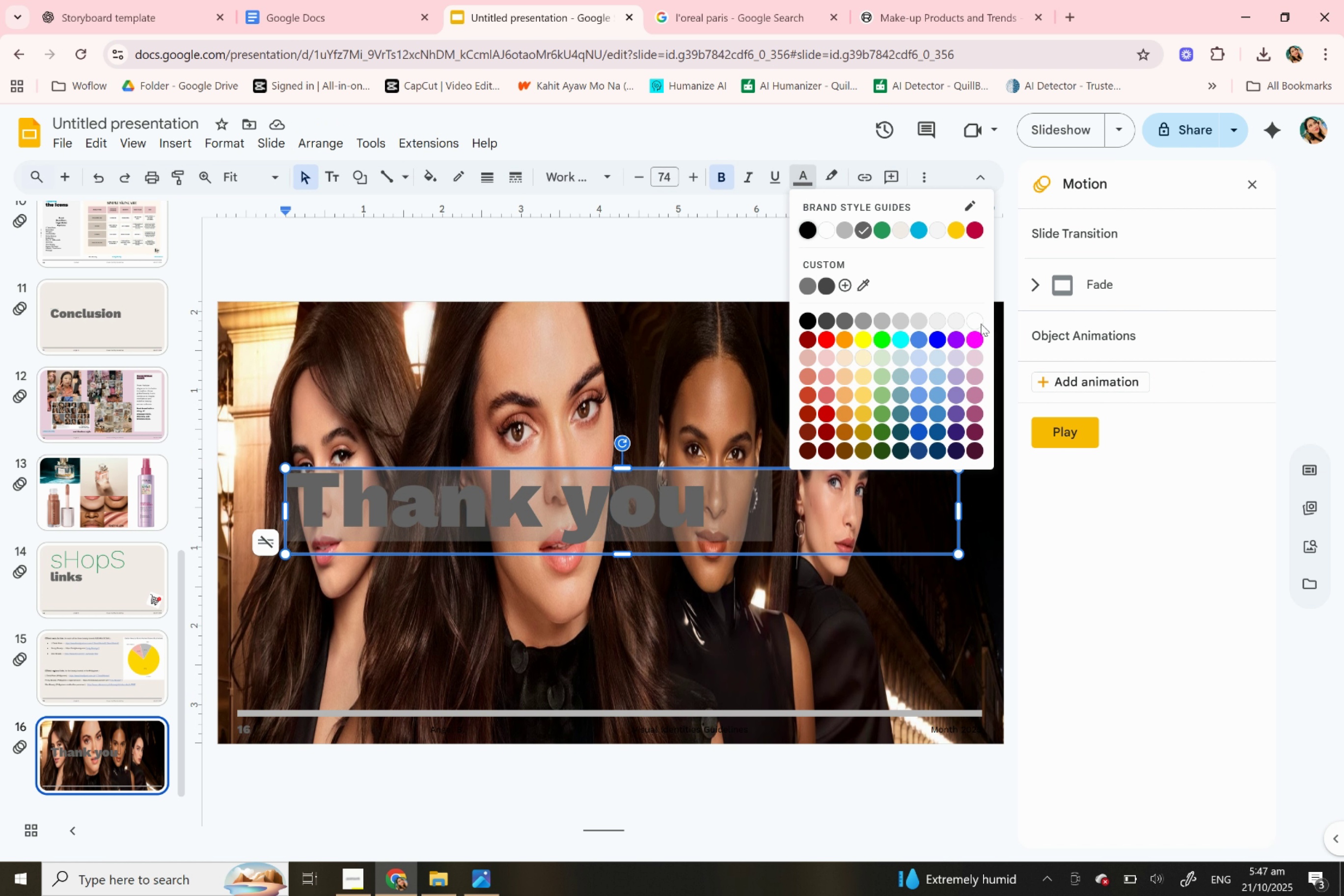 
left_click([978, 324])
 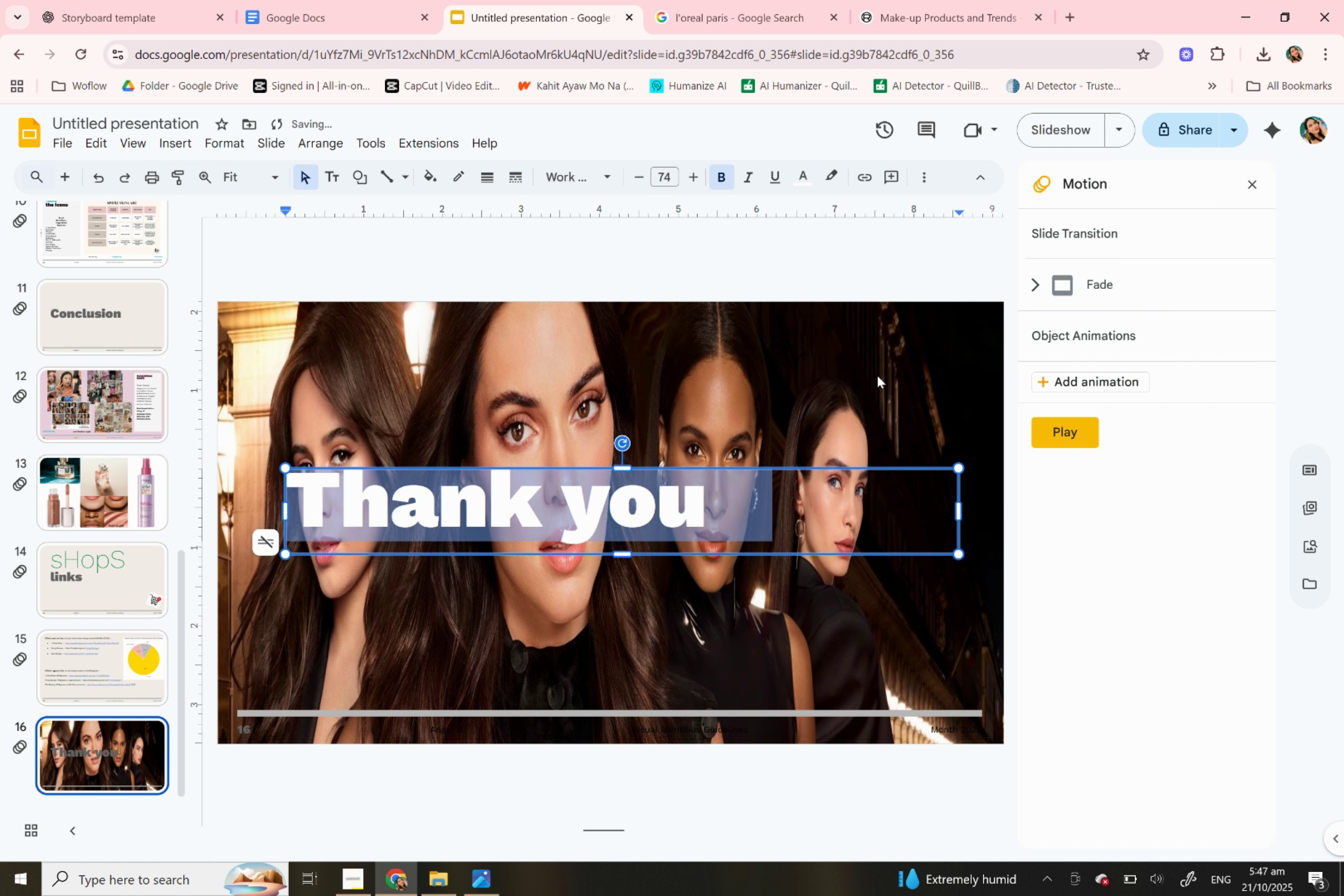 
left_click([842, 398])
 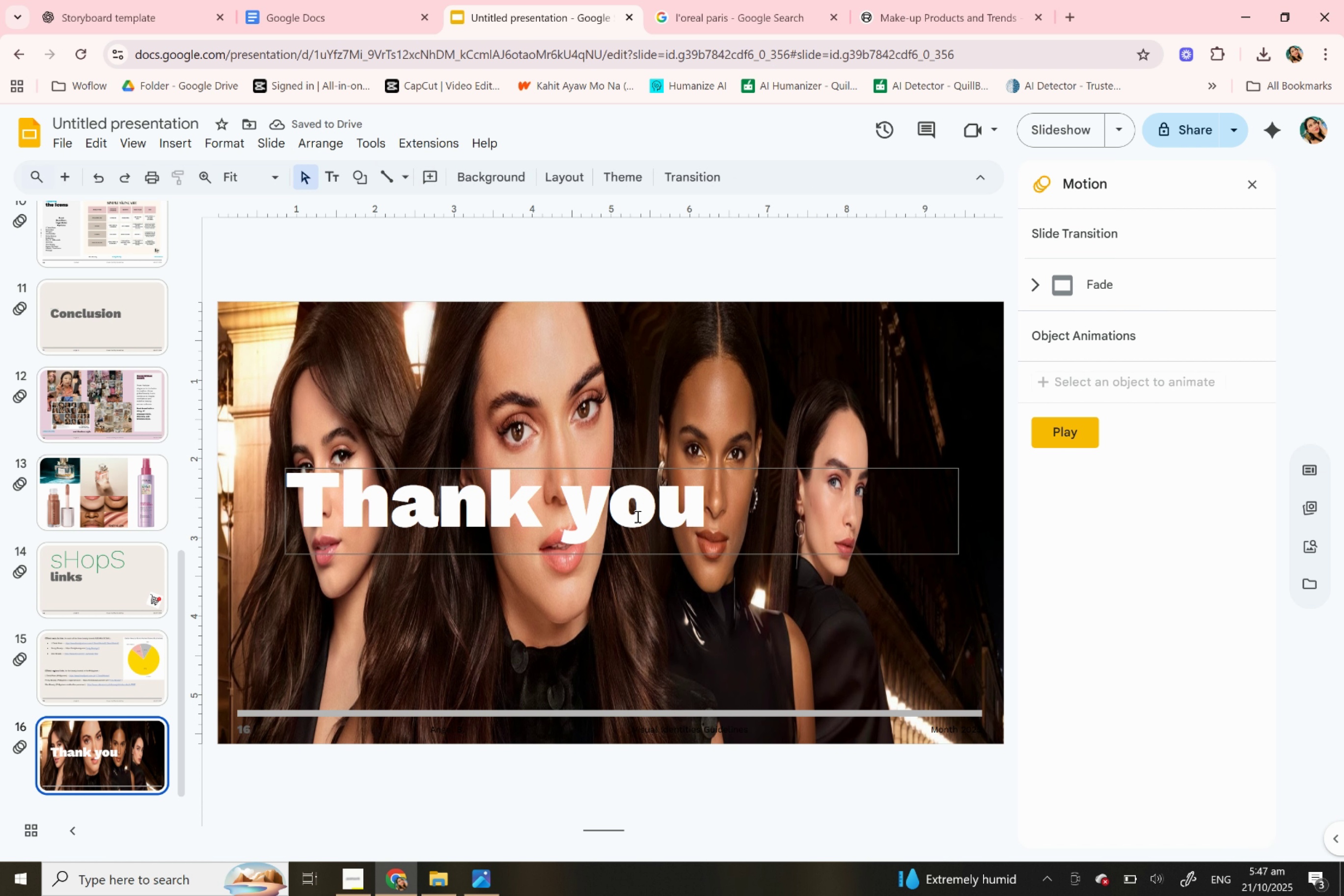 
left_click([624, 513])
 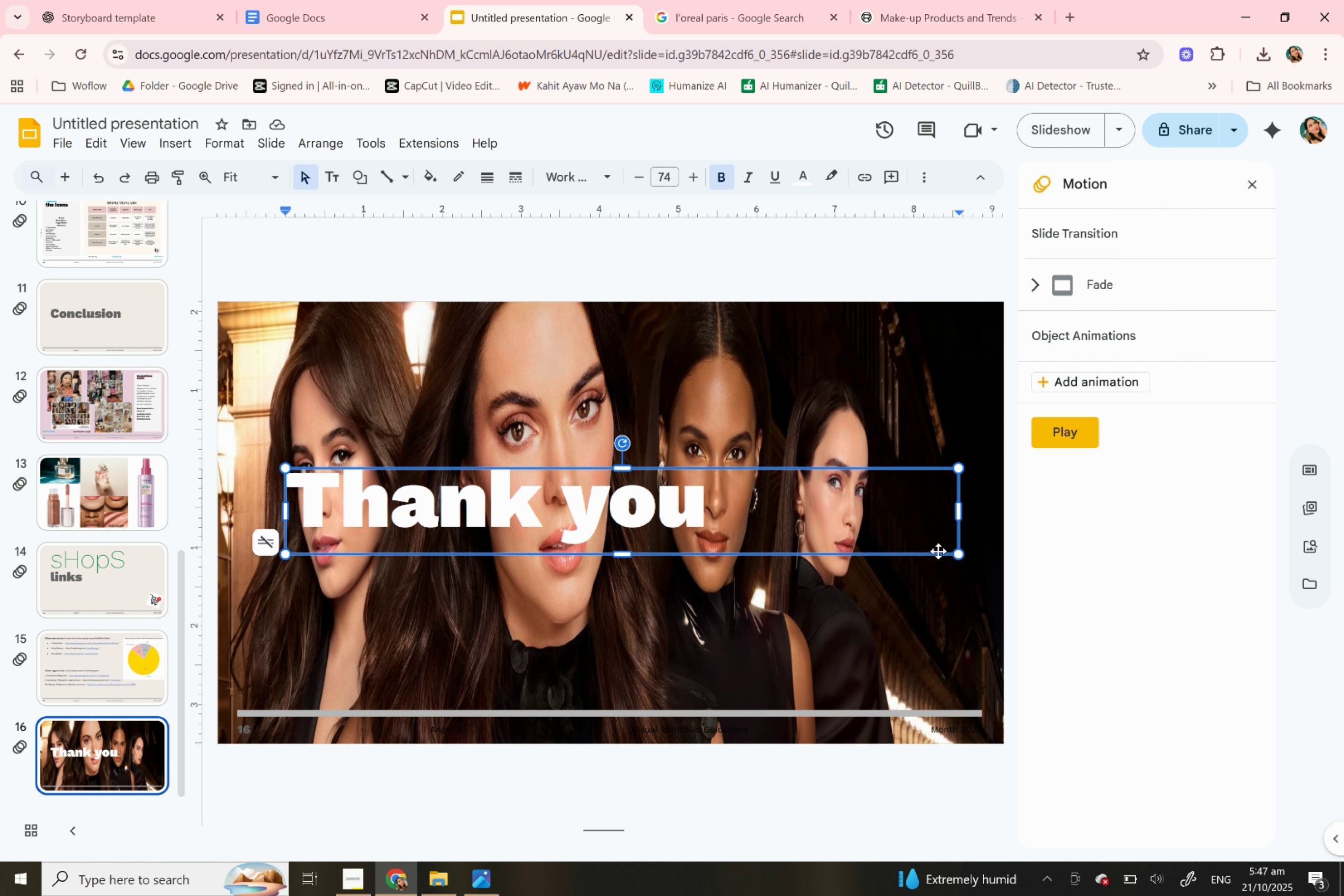 
left_click_drag(start_coordinate=[933, 551], to_coordinate=[966, 550])
 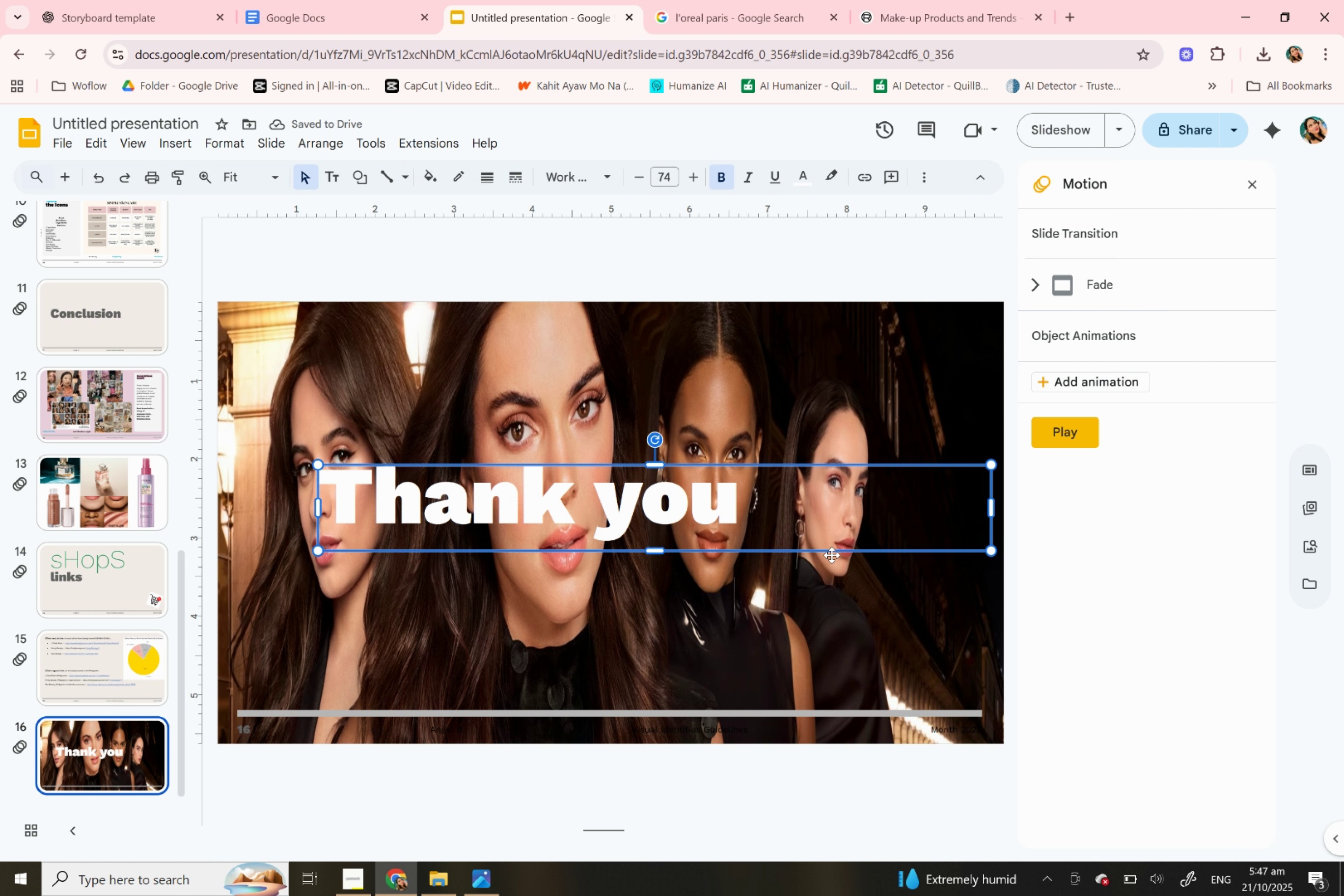 
left_click_drag(start_coordinate=[831, 554], to_coordinate=[885, 557])
 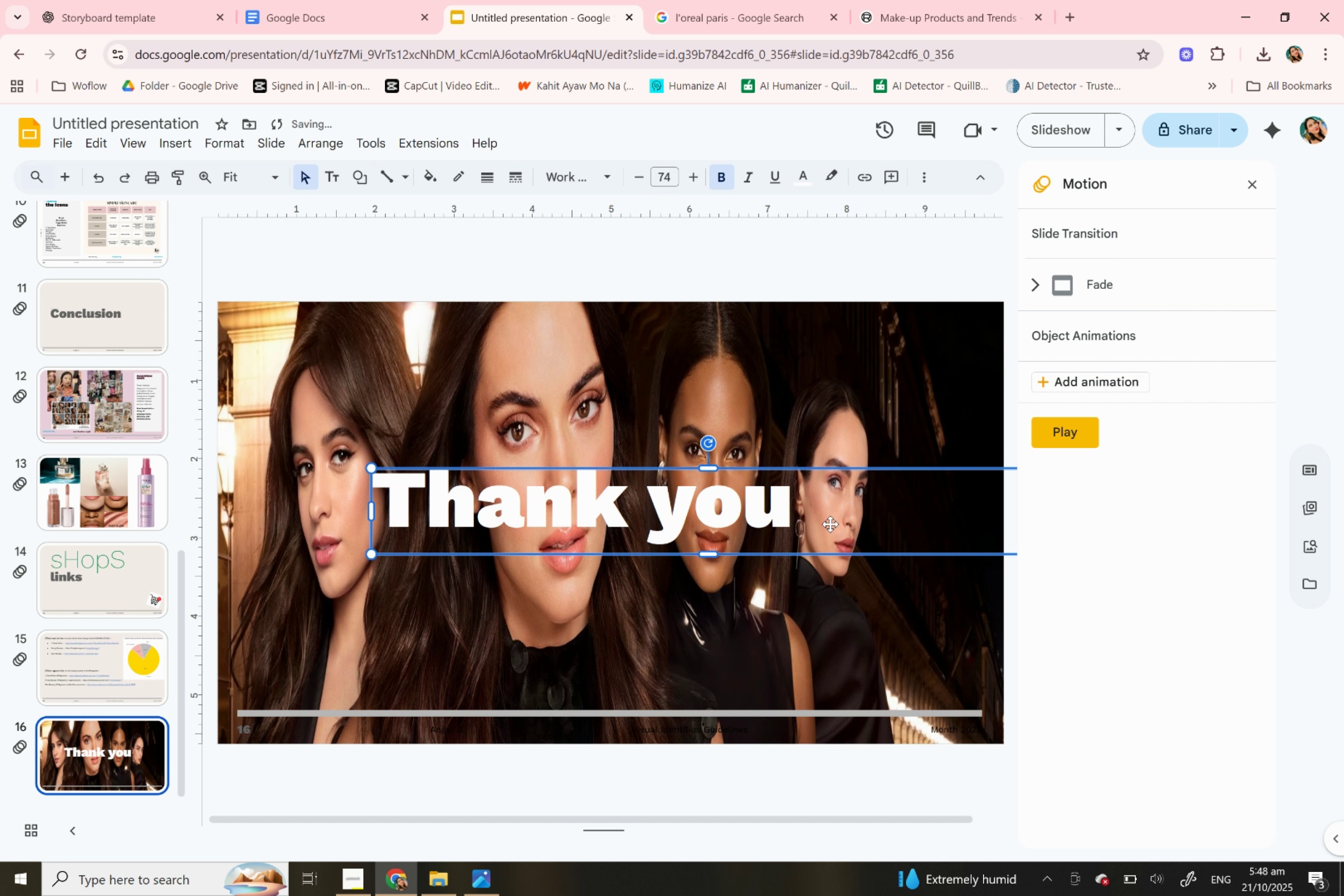 
left_click([831, 525])
 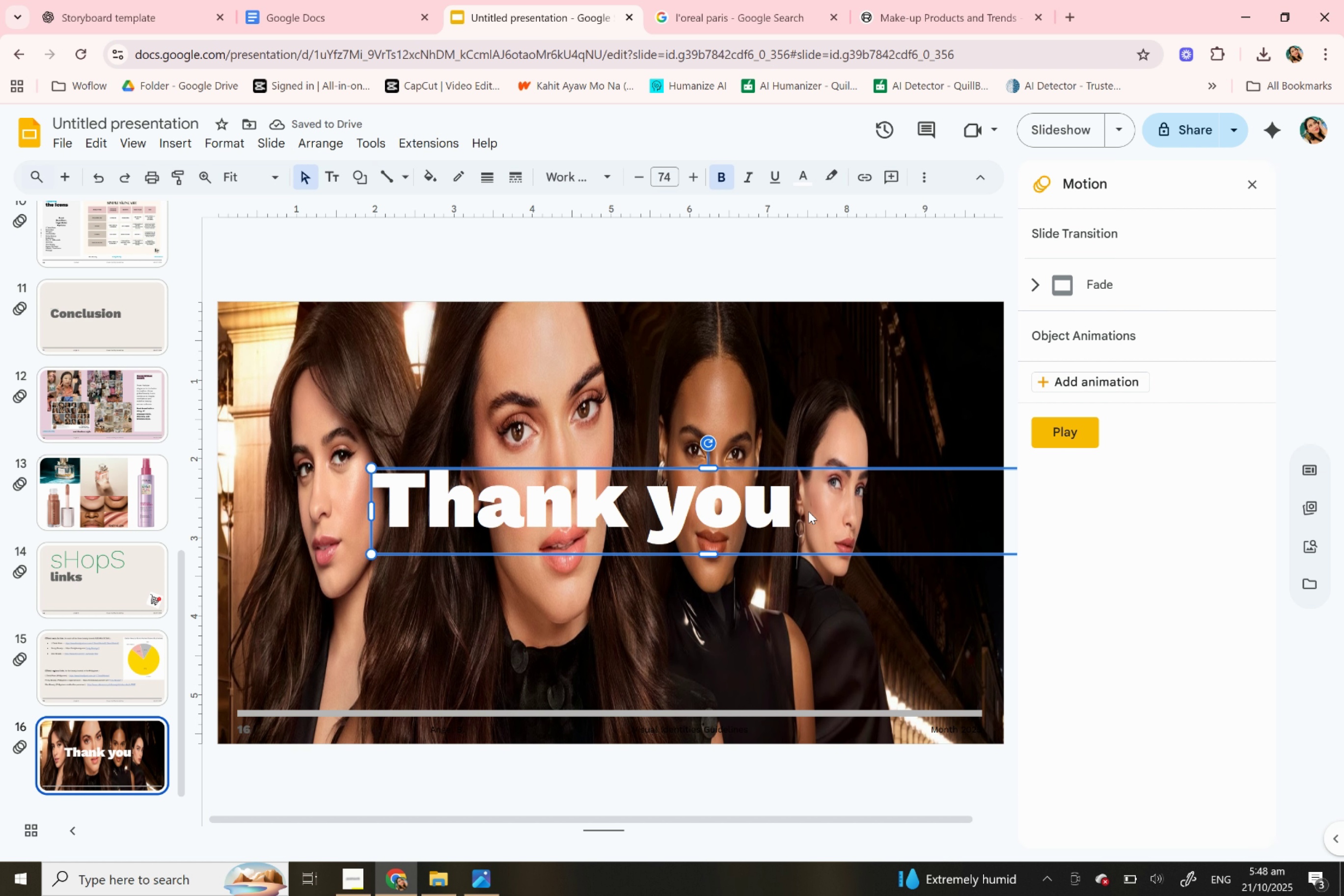 
double_click([808, 511])
 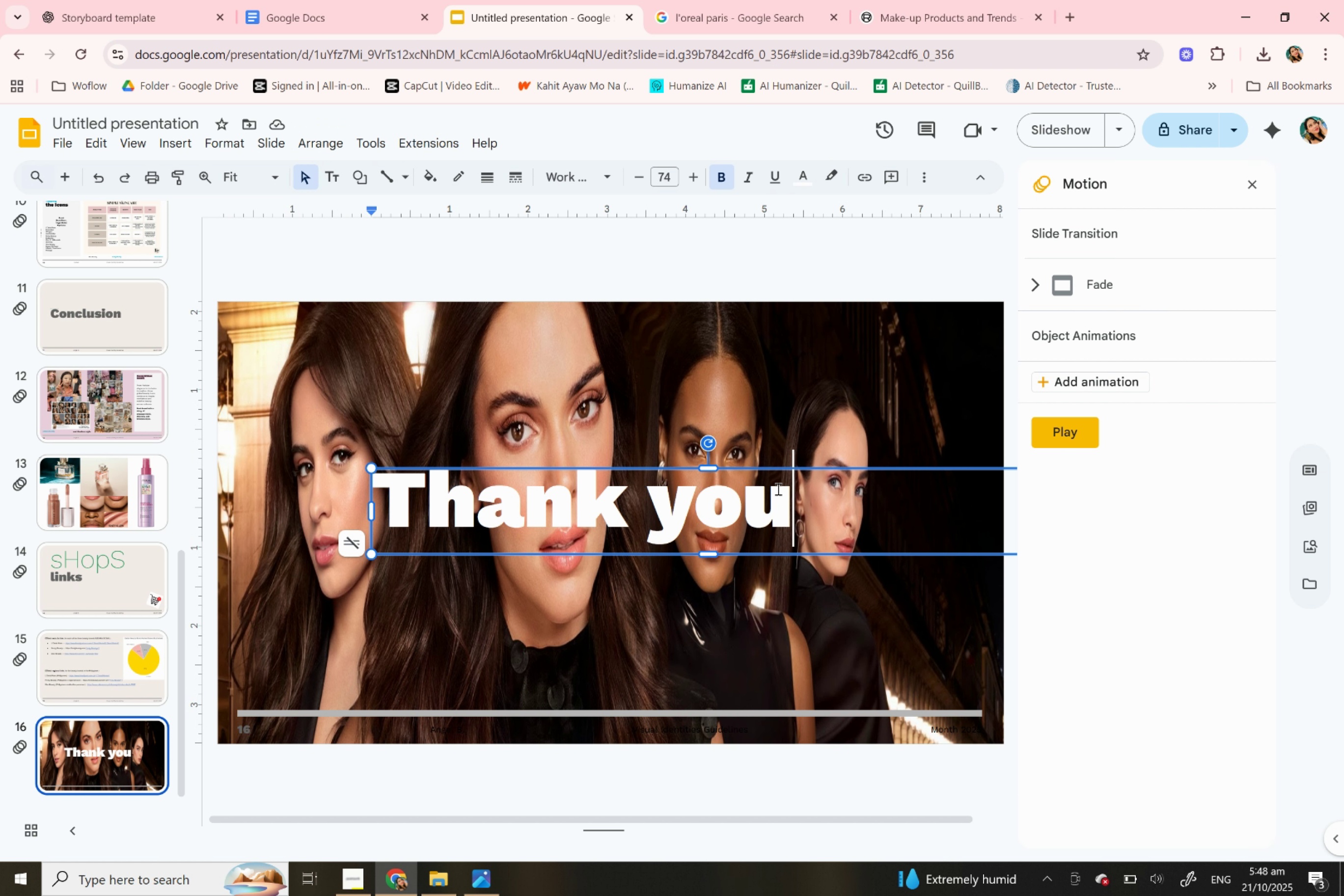 
key(Period)
 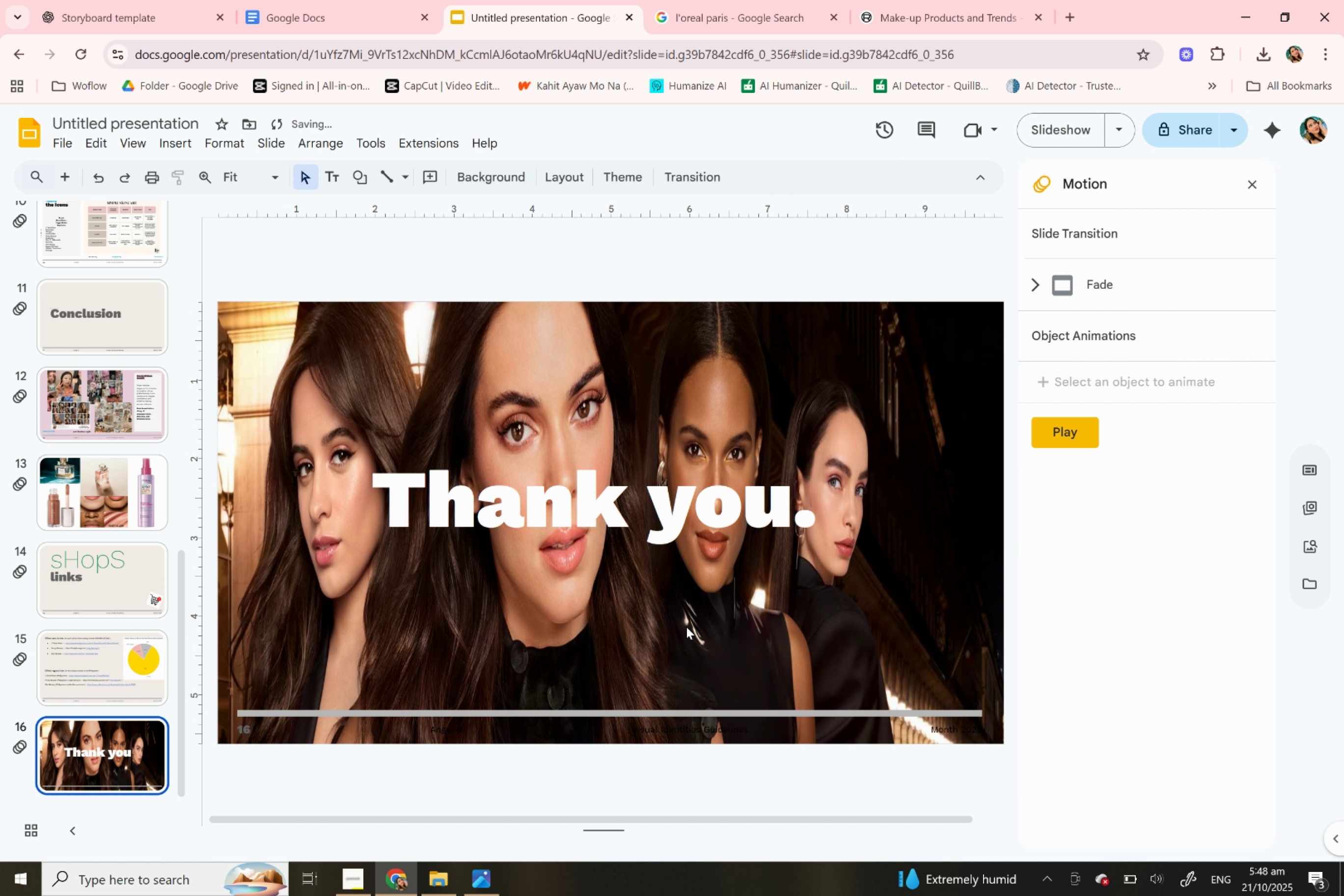 
left_click([686, 626])
 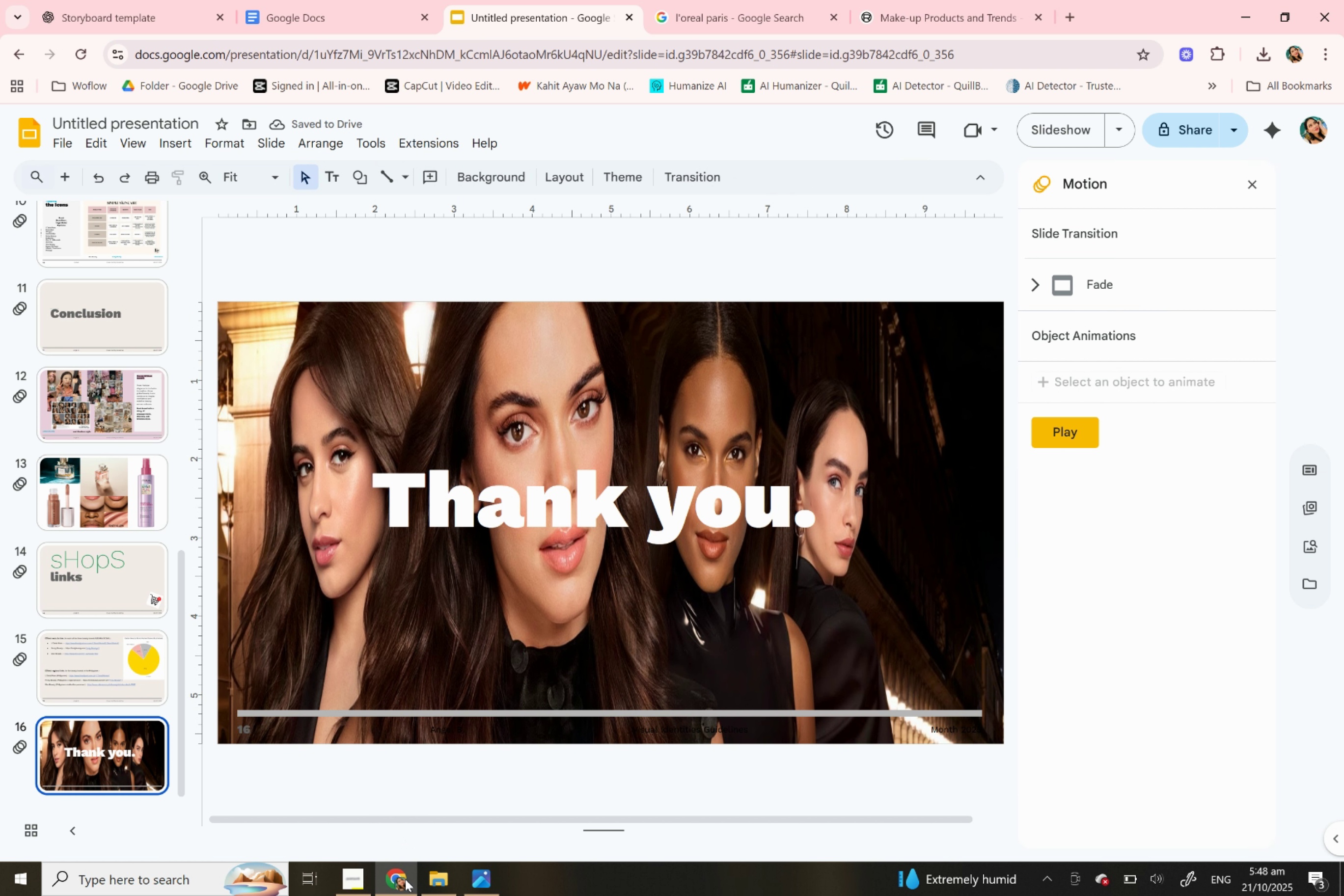 
left_click([359, 883])